 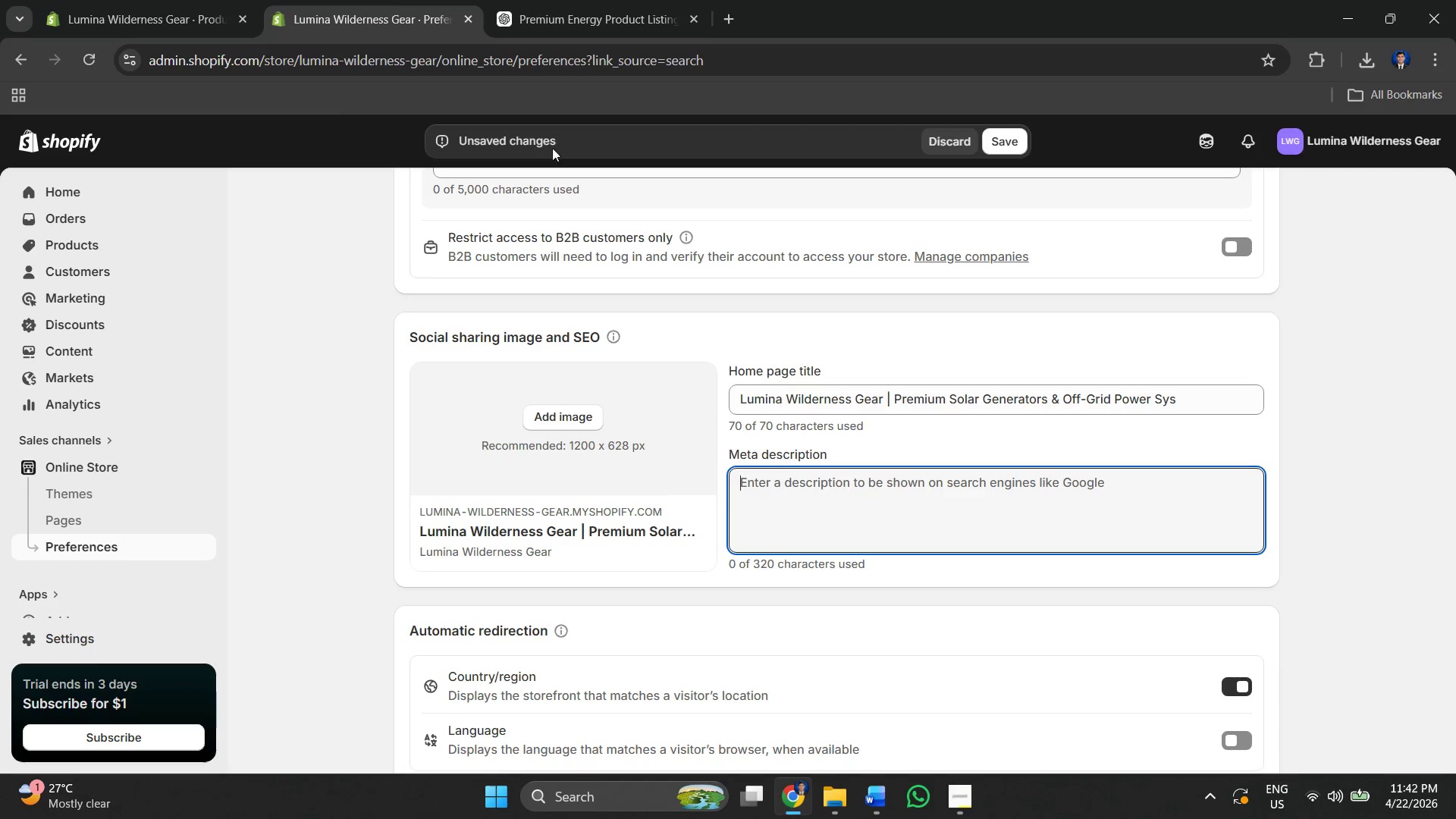 
key(Control+V)
 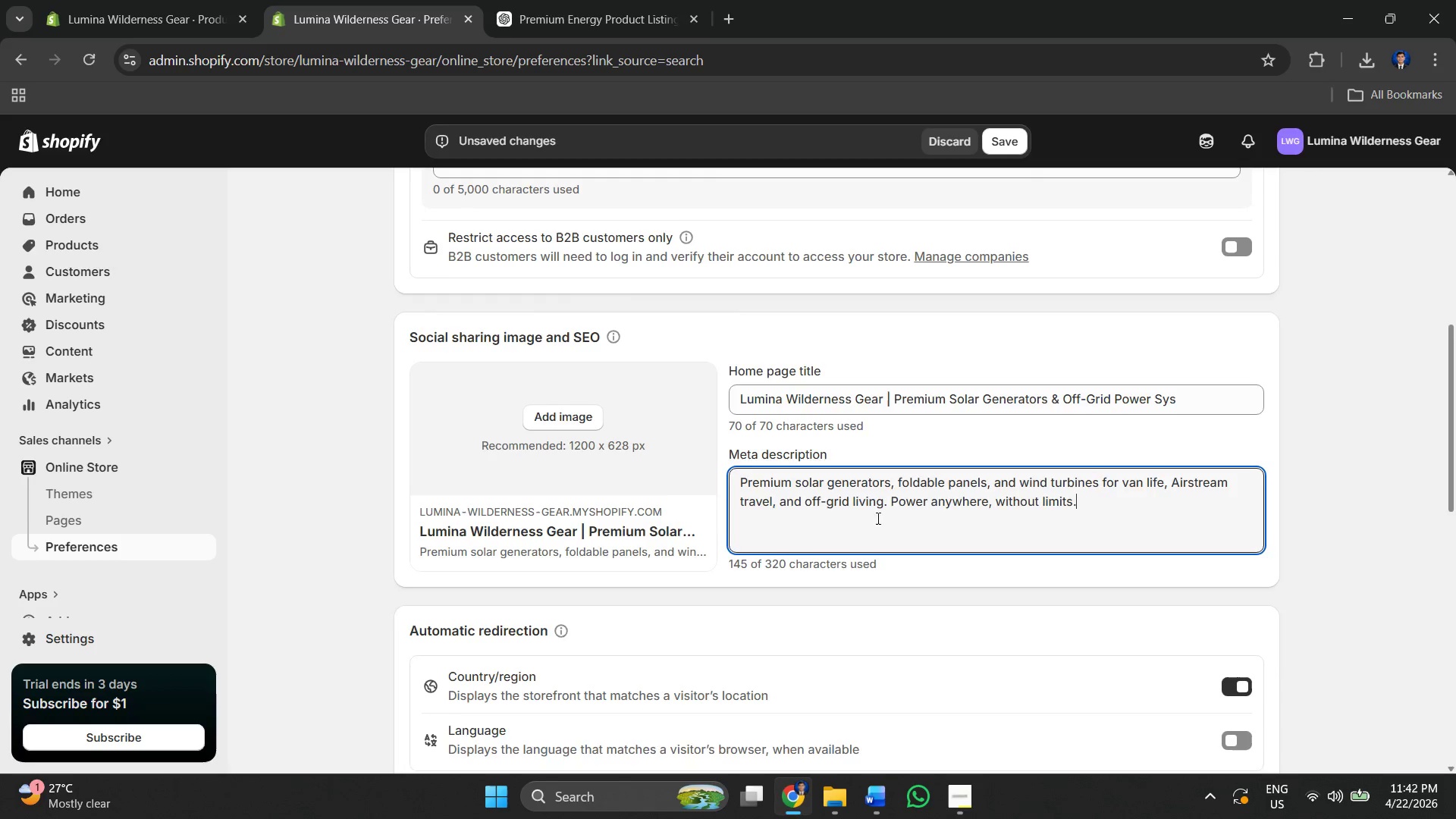 
scroll: coordinate [850, 508], scroll_direction: down, amount: 3.0
 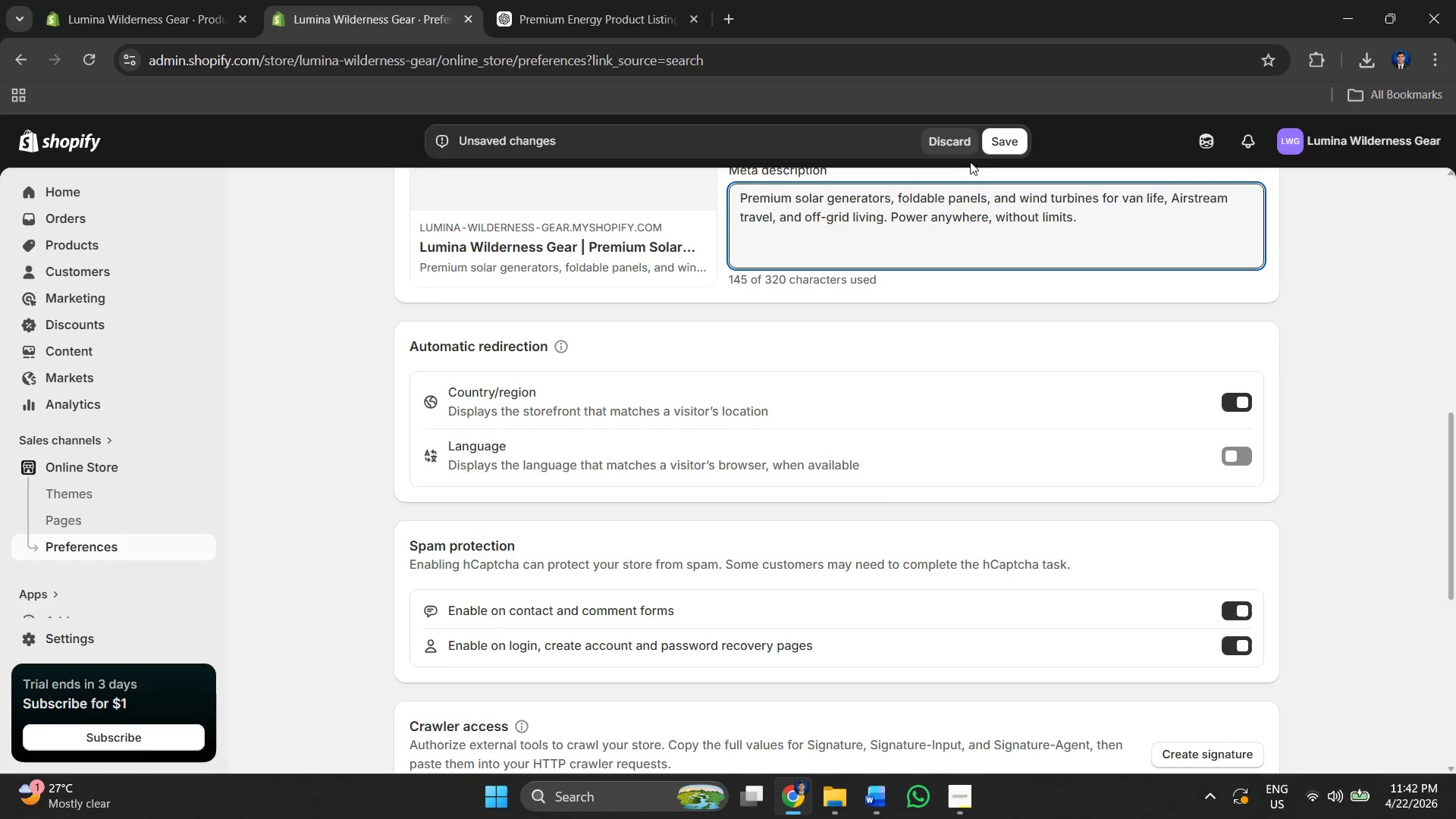 
left_click([992, 151])
 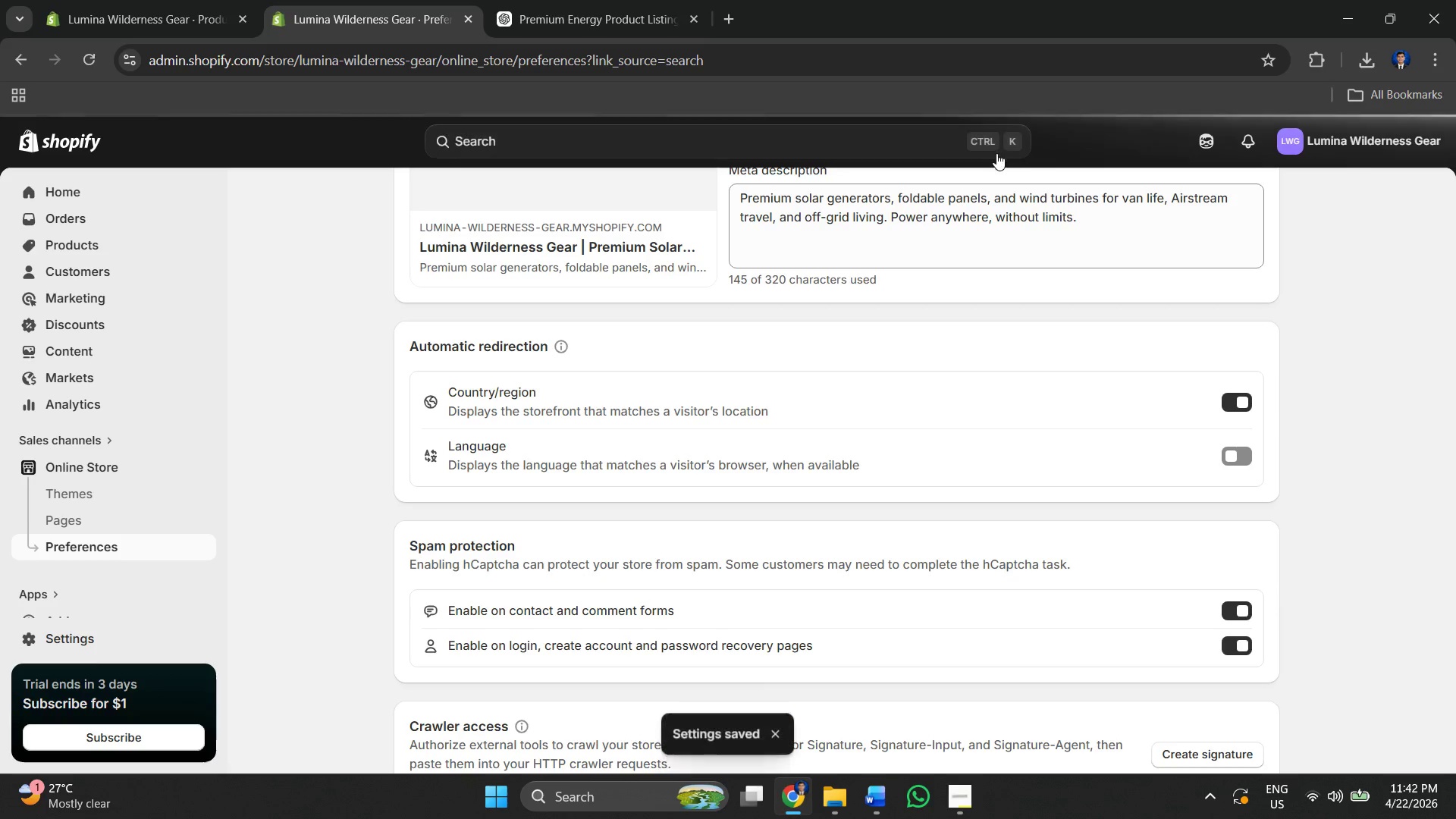 
scroll: coordinate [894, 511], scroll_direction: up, amount: 15.0
 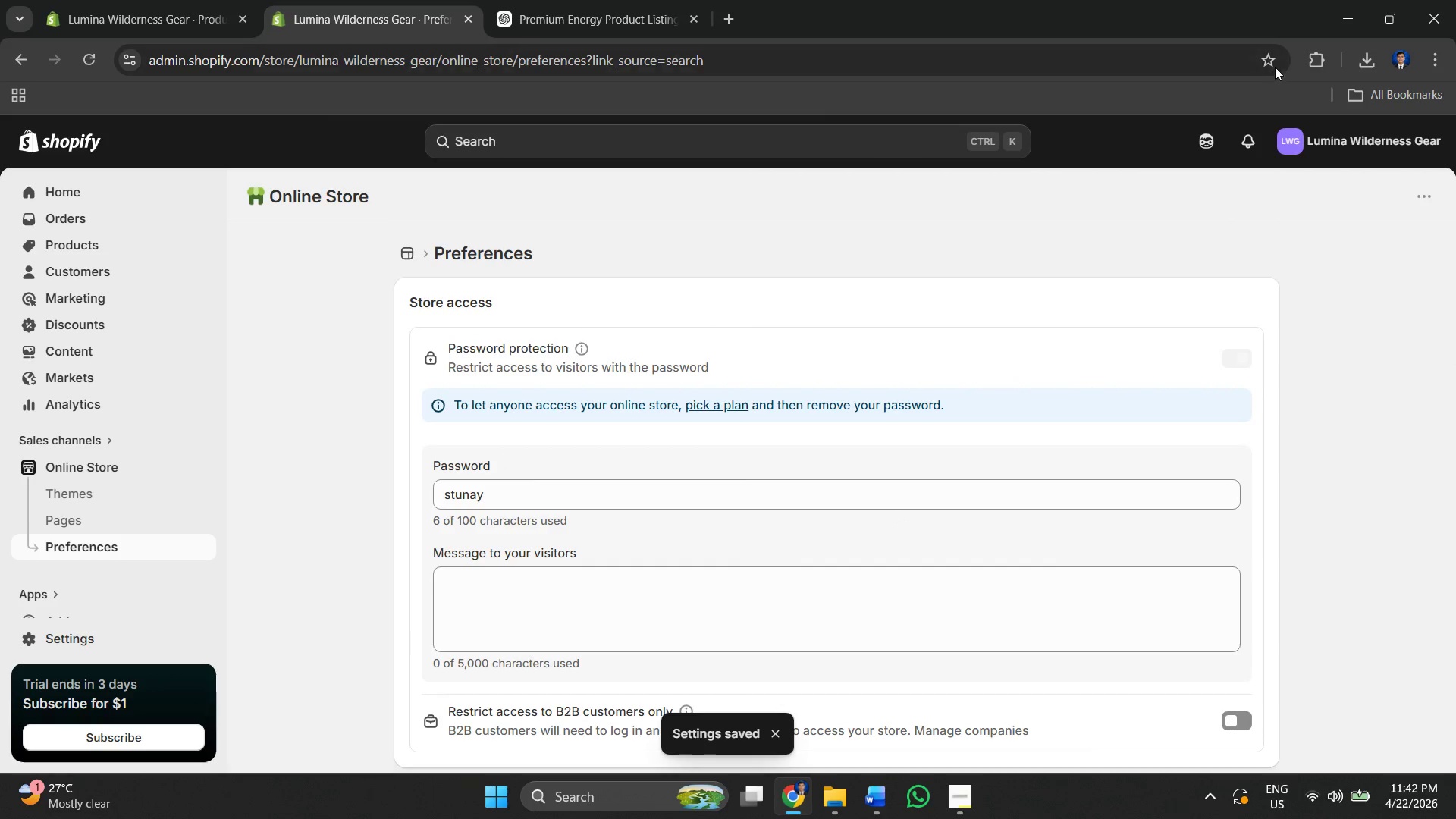 
left_click([1314, 50])
 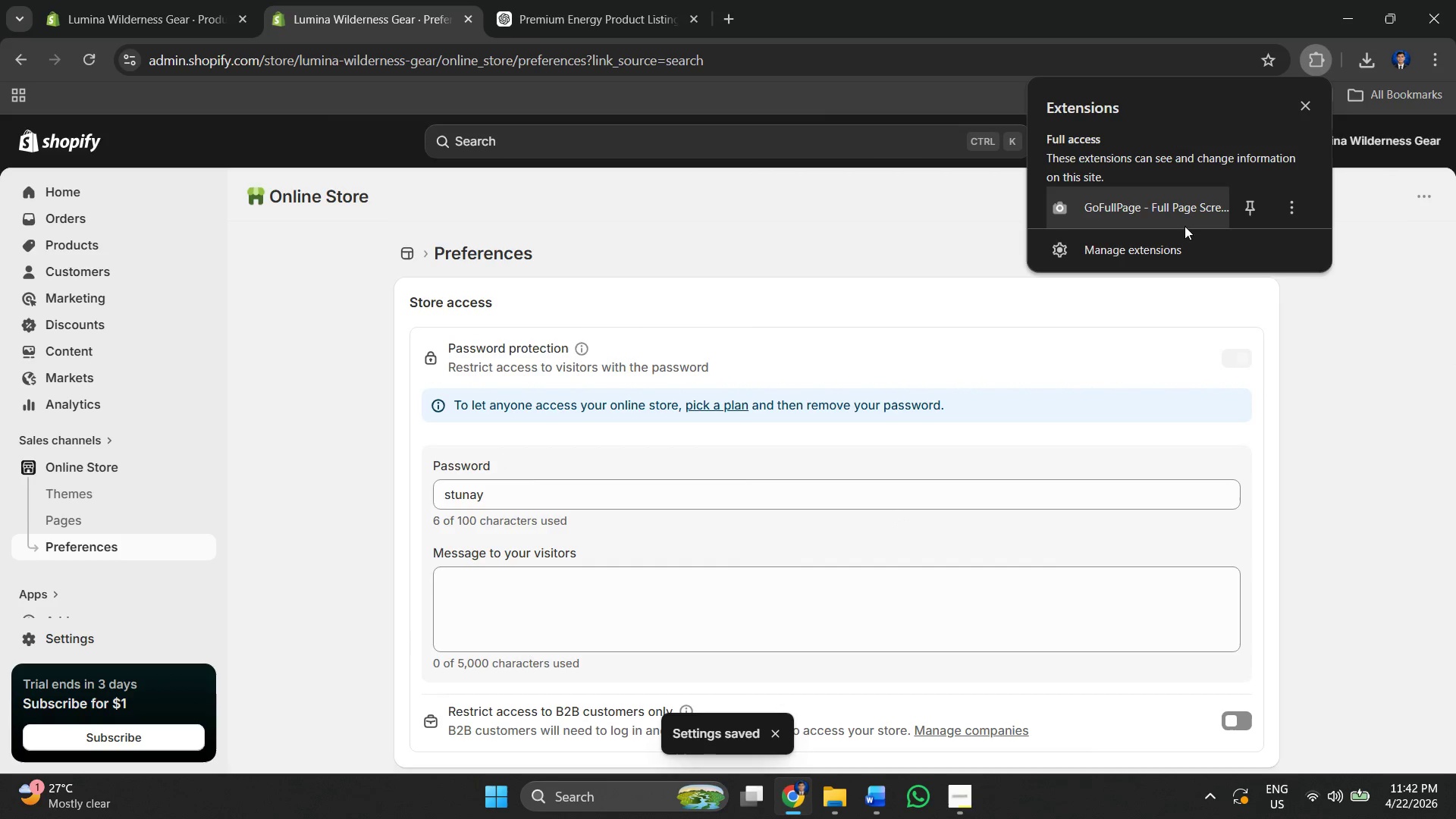 
mouse_move([1177, 213])
 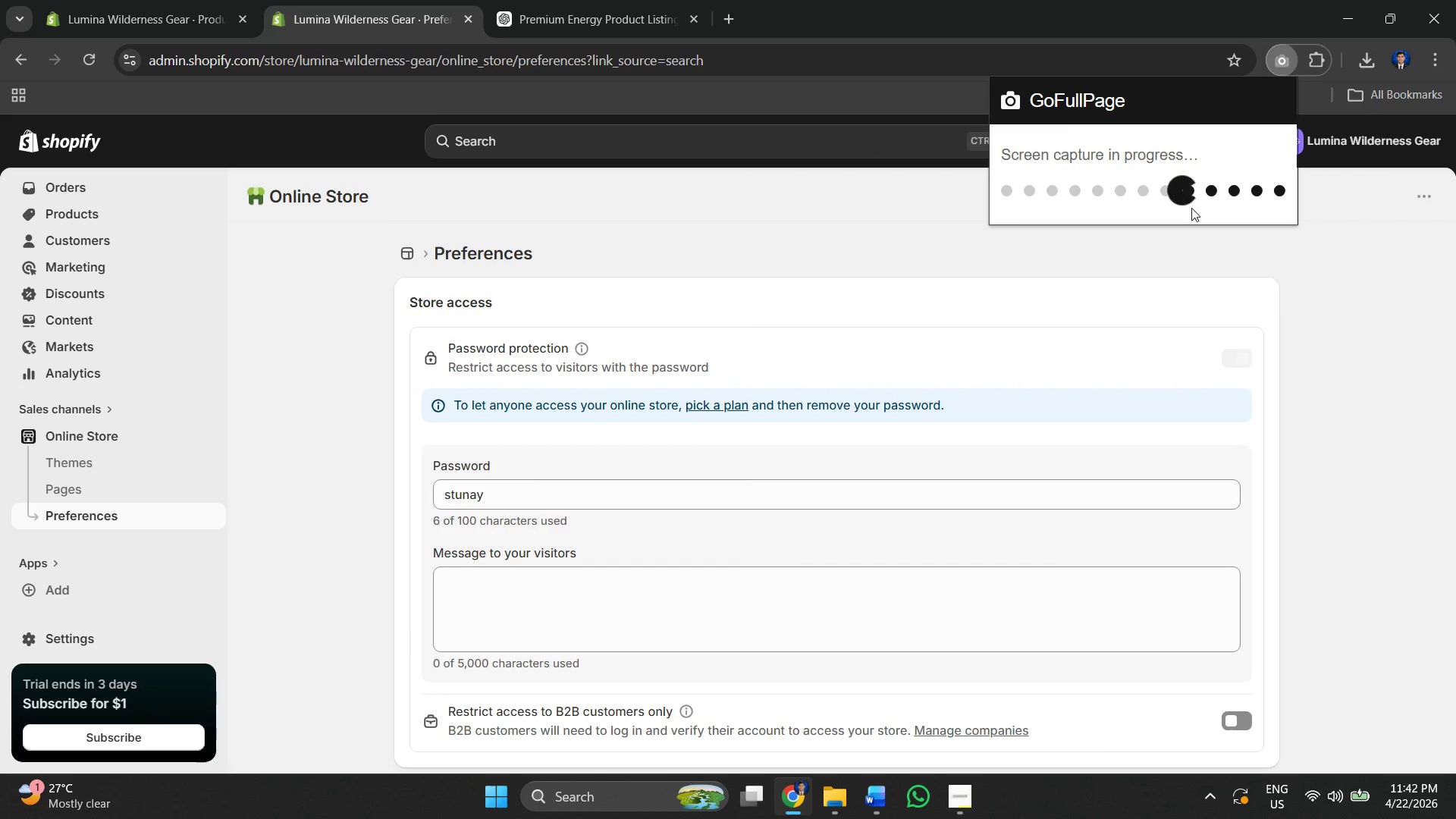 
wait(8.3)
 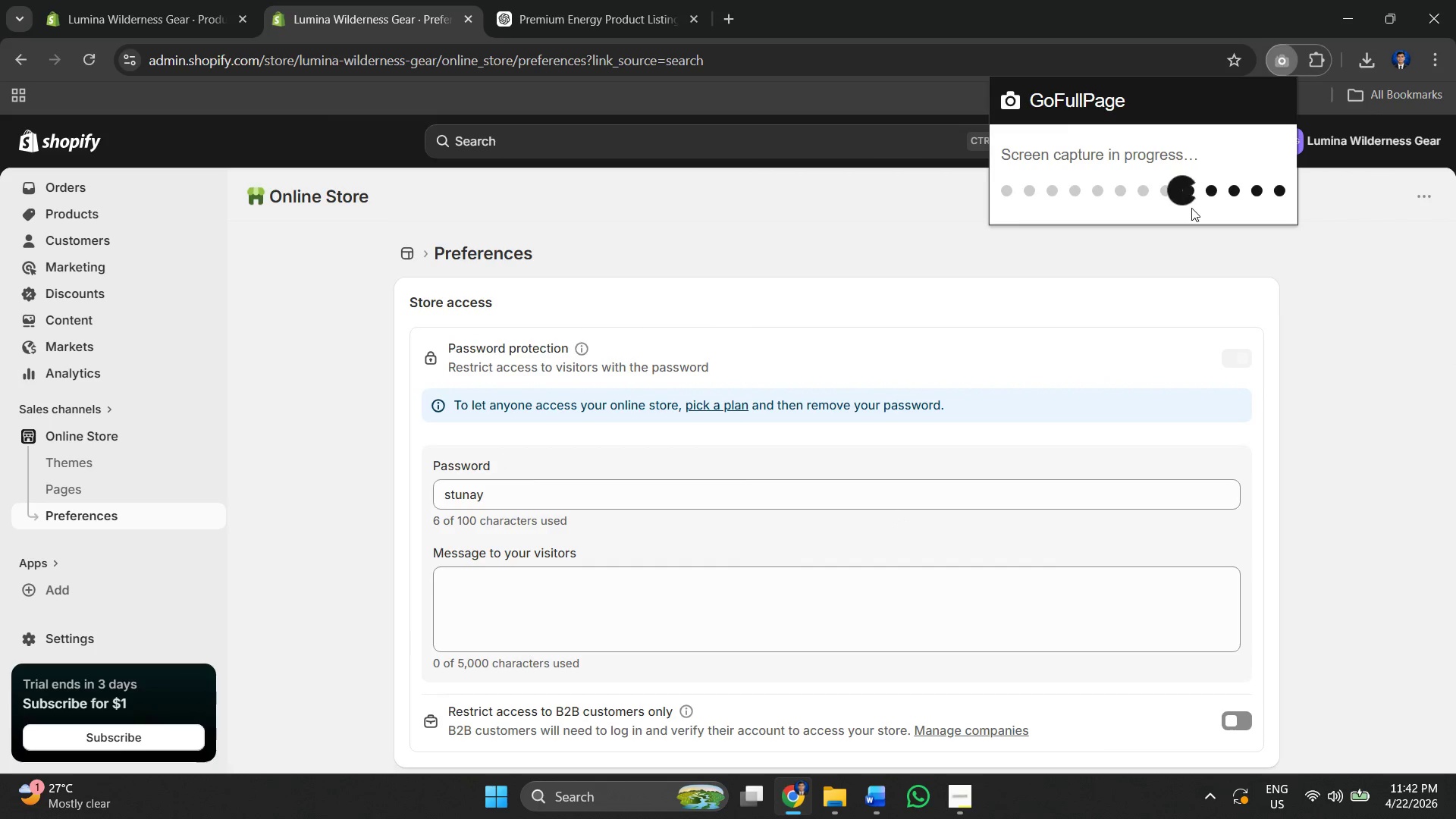 
left_click([690, 20])
 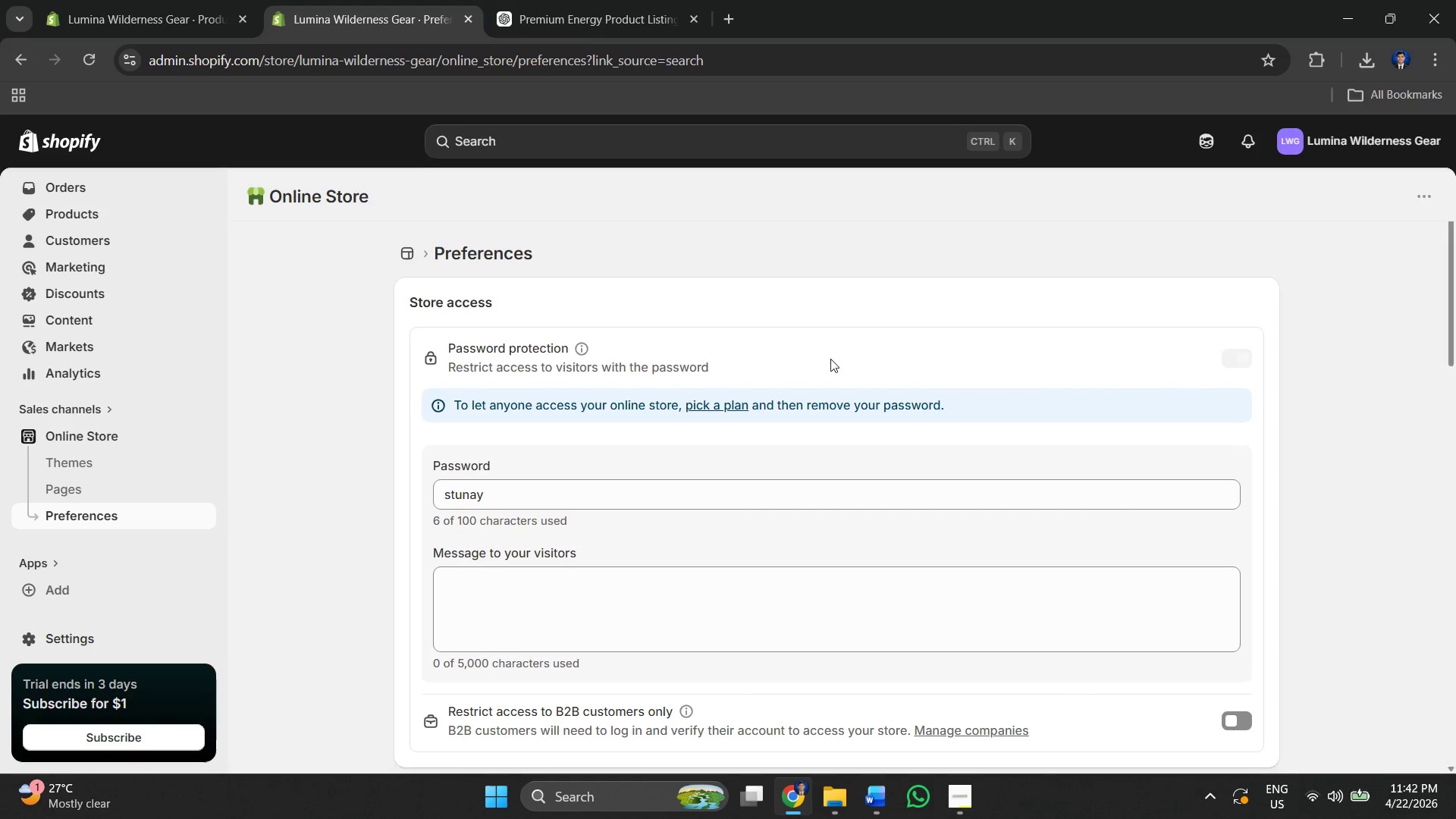 
scroll: coordinate [826, 359], scroll_direction: down, amount: 4.0
 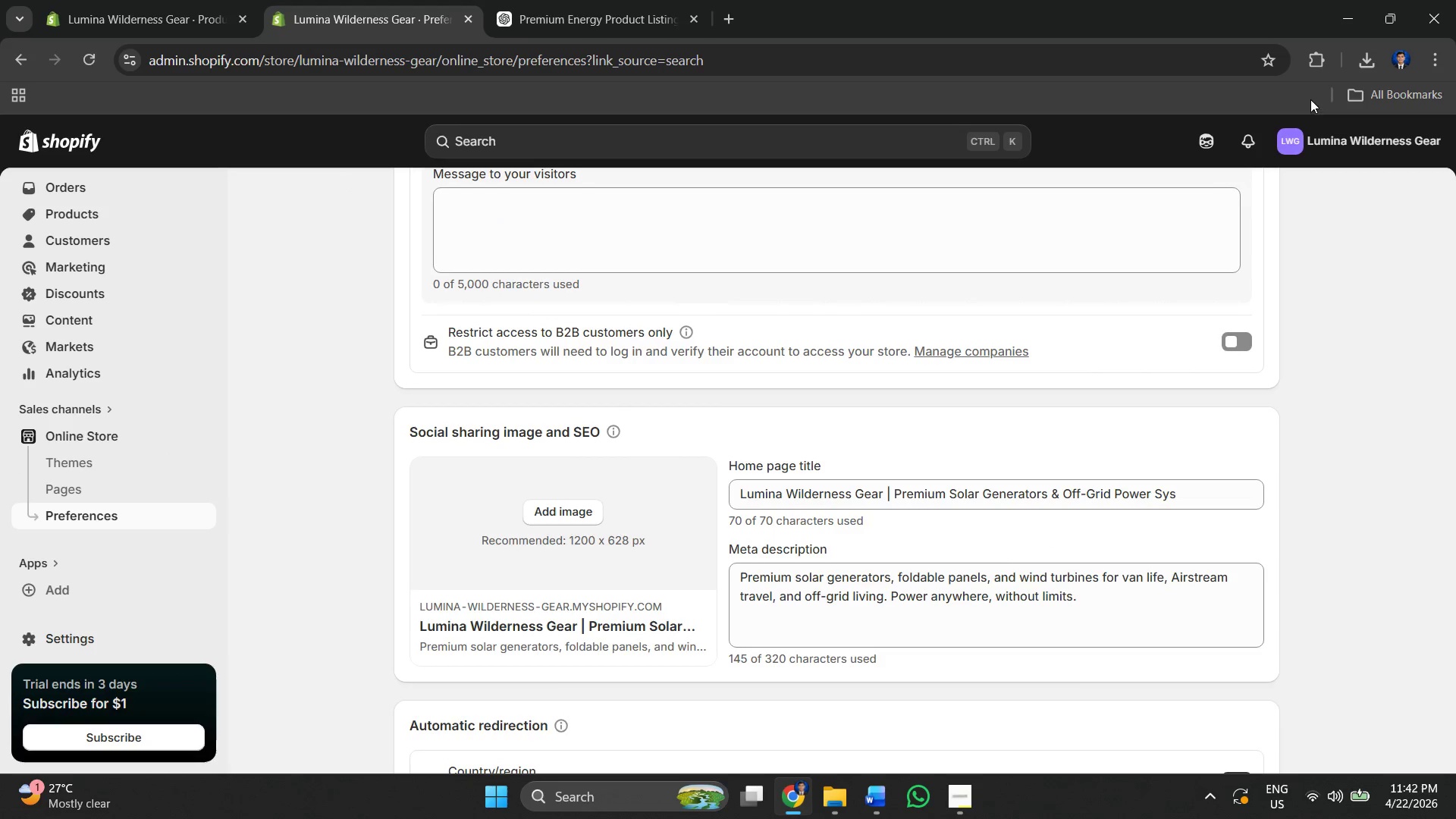 
left_click([1310, 61])
 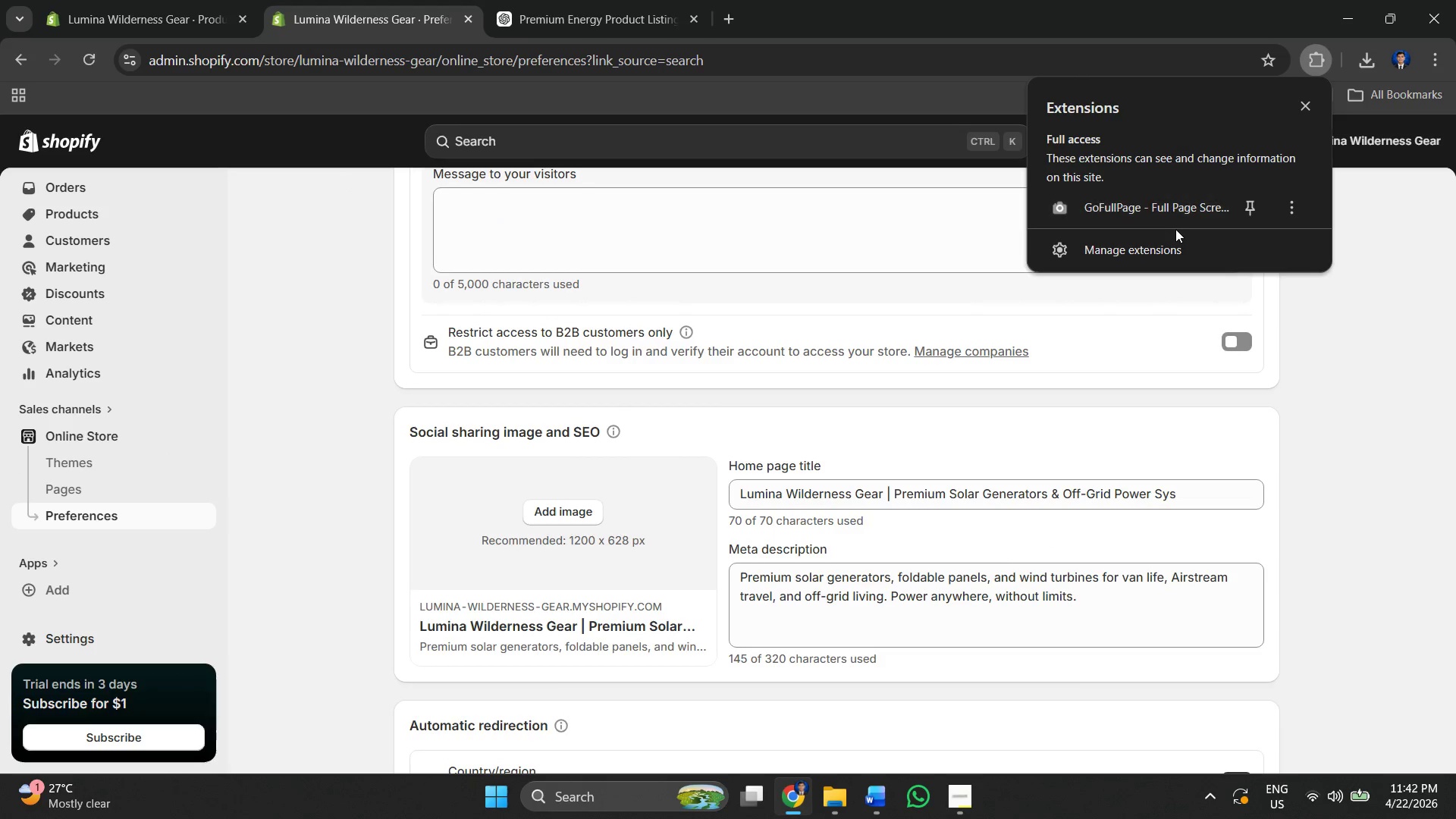 
left_click([1171, 223])
 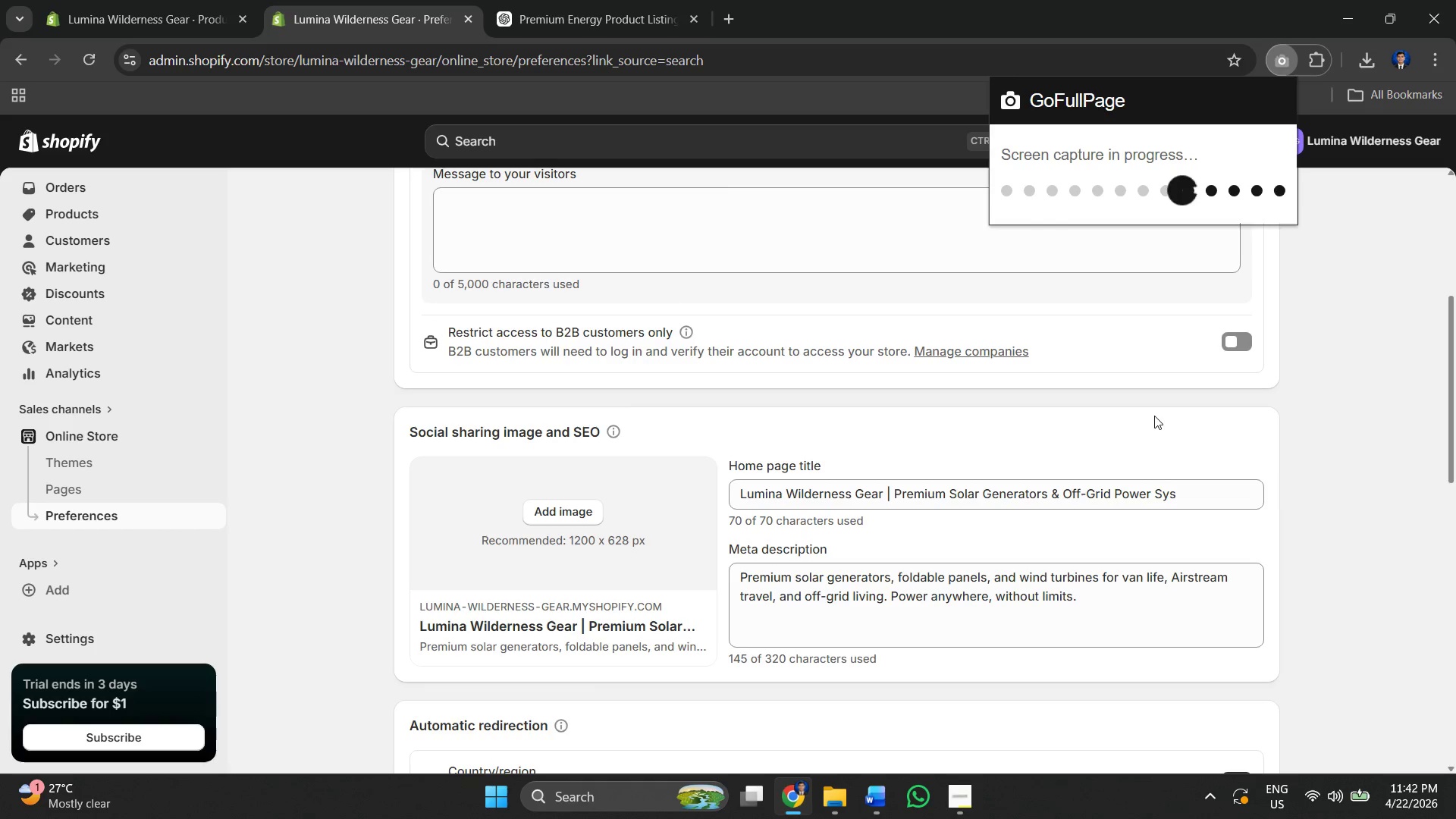 
wait(10.75)
 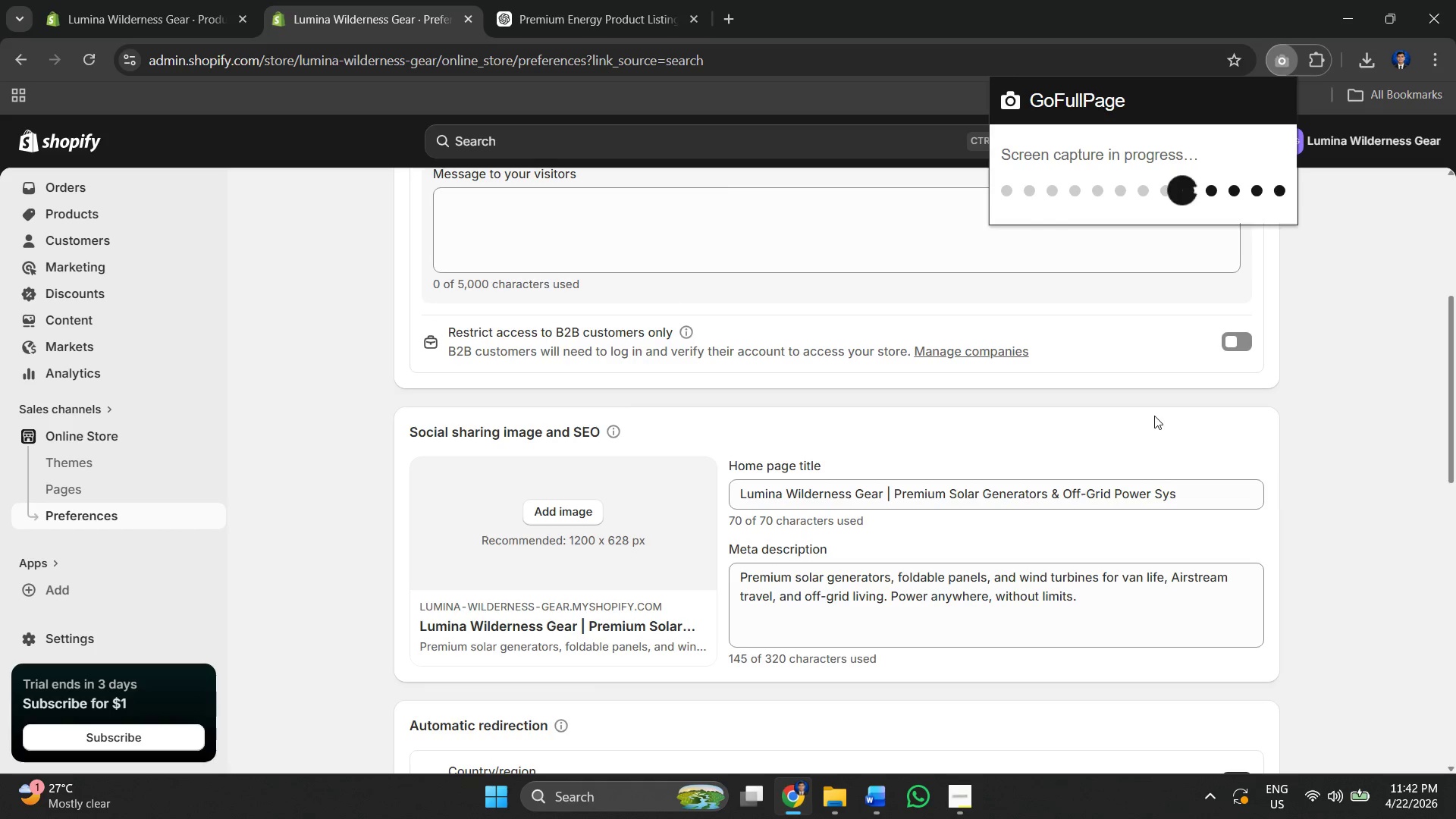 
left_click([1276, 146])
 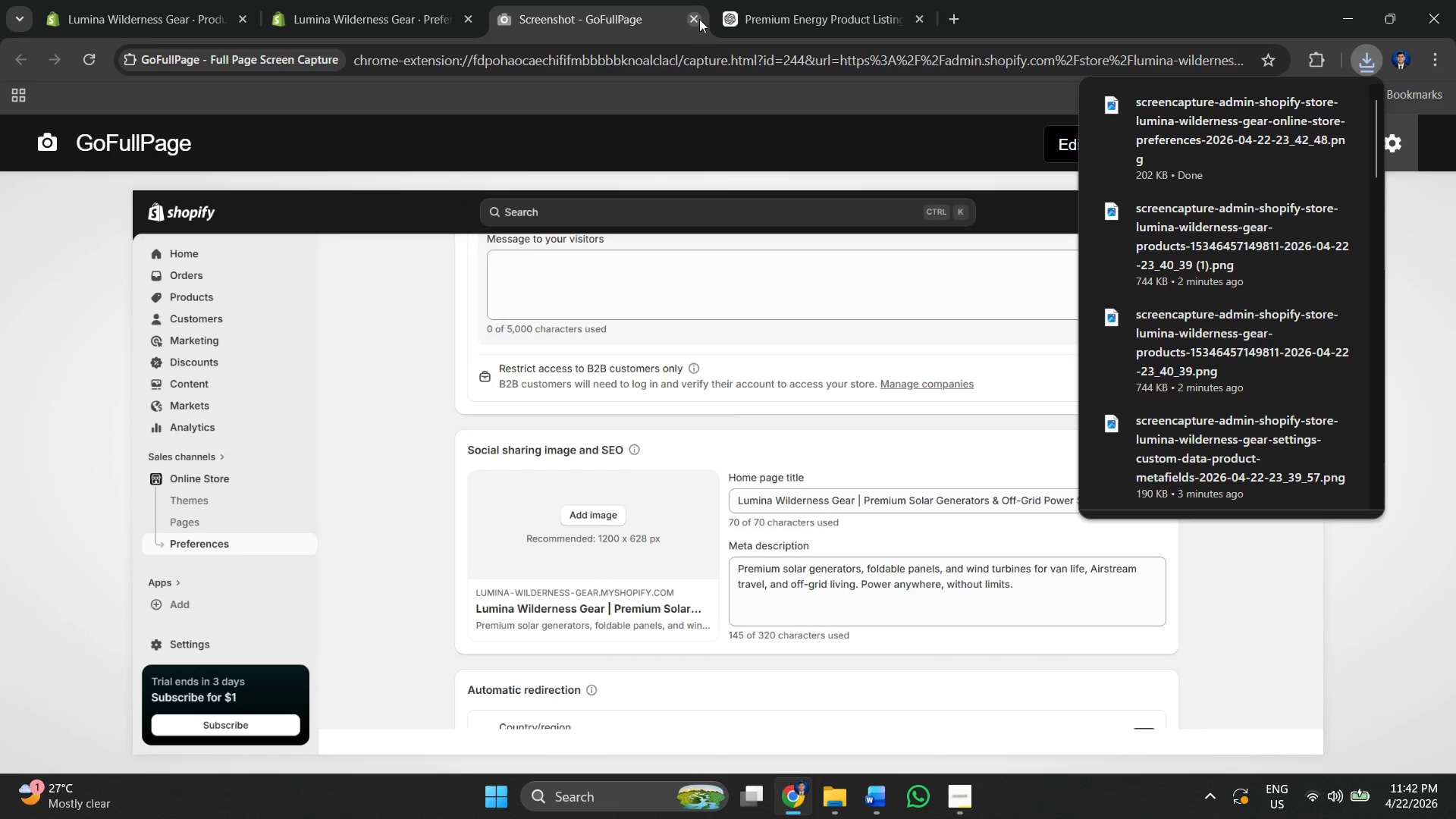 
left_click([698, 17])
 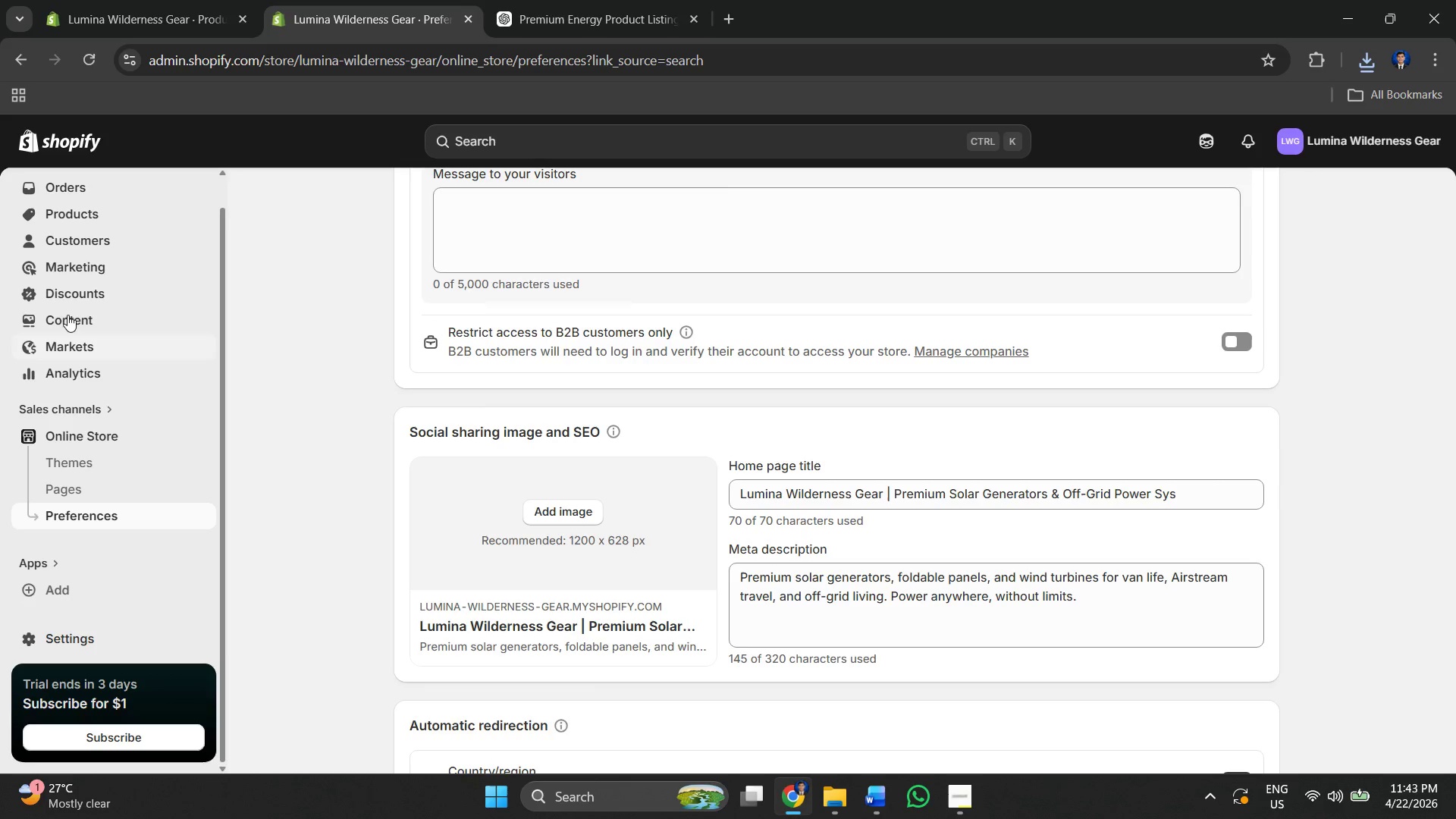 
left_click([57, 208])
 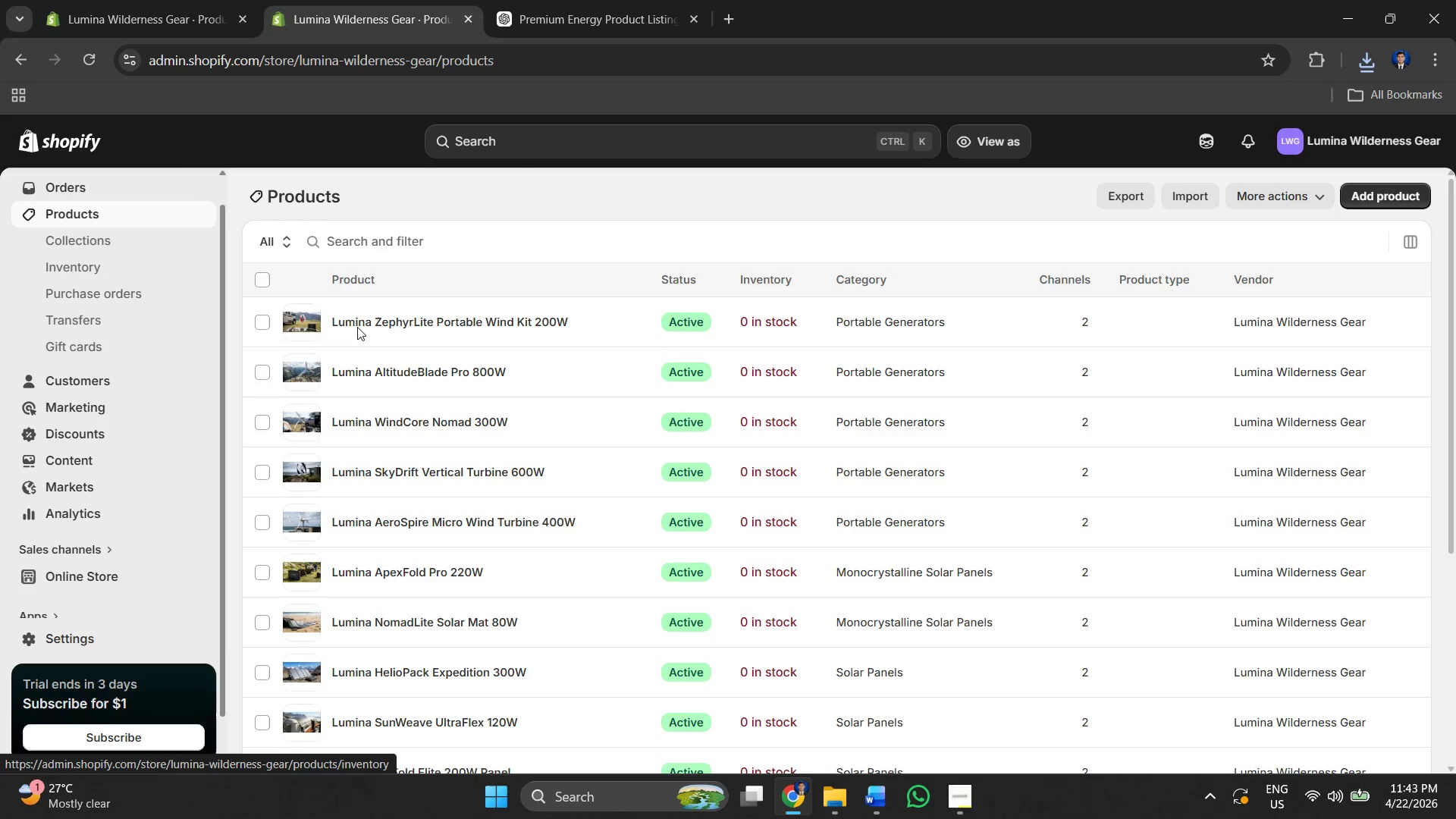 
scroll: coordinate [571, 522], scroll_direction: down, amount: 13.0
 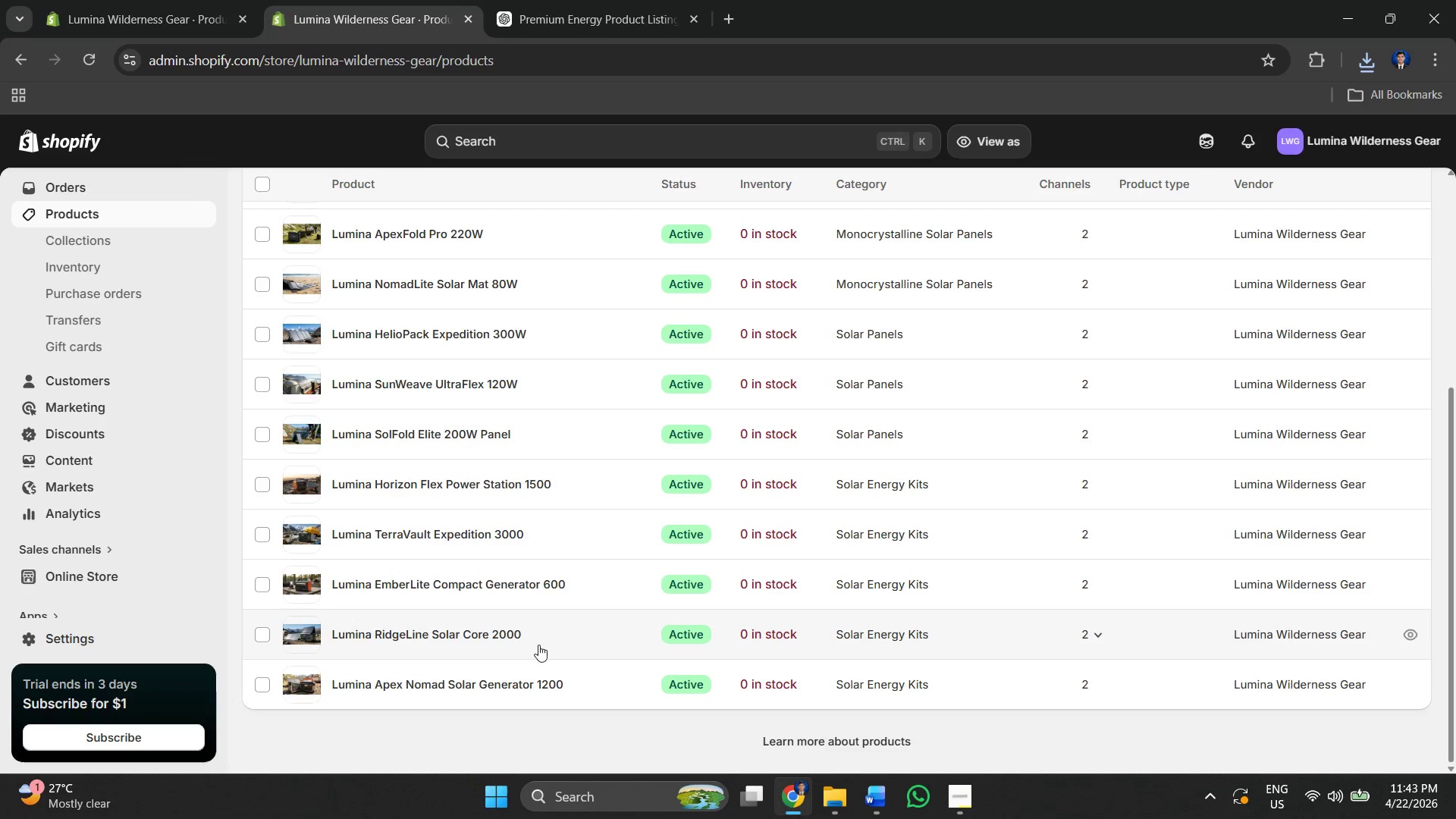 
left_click([538, 645])
 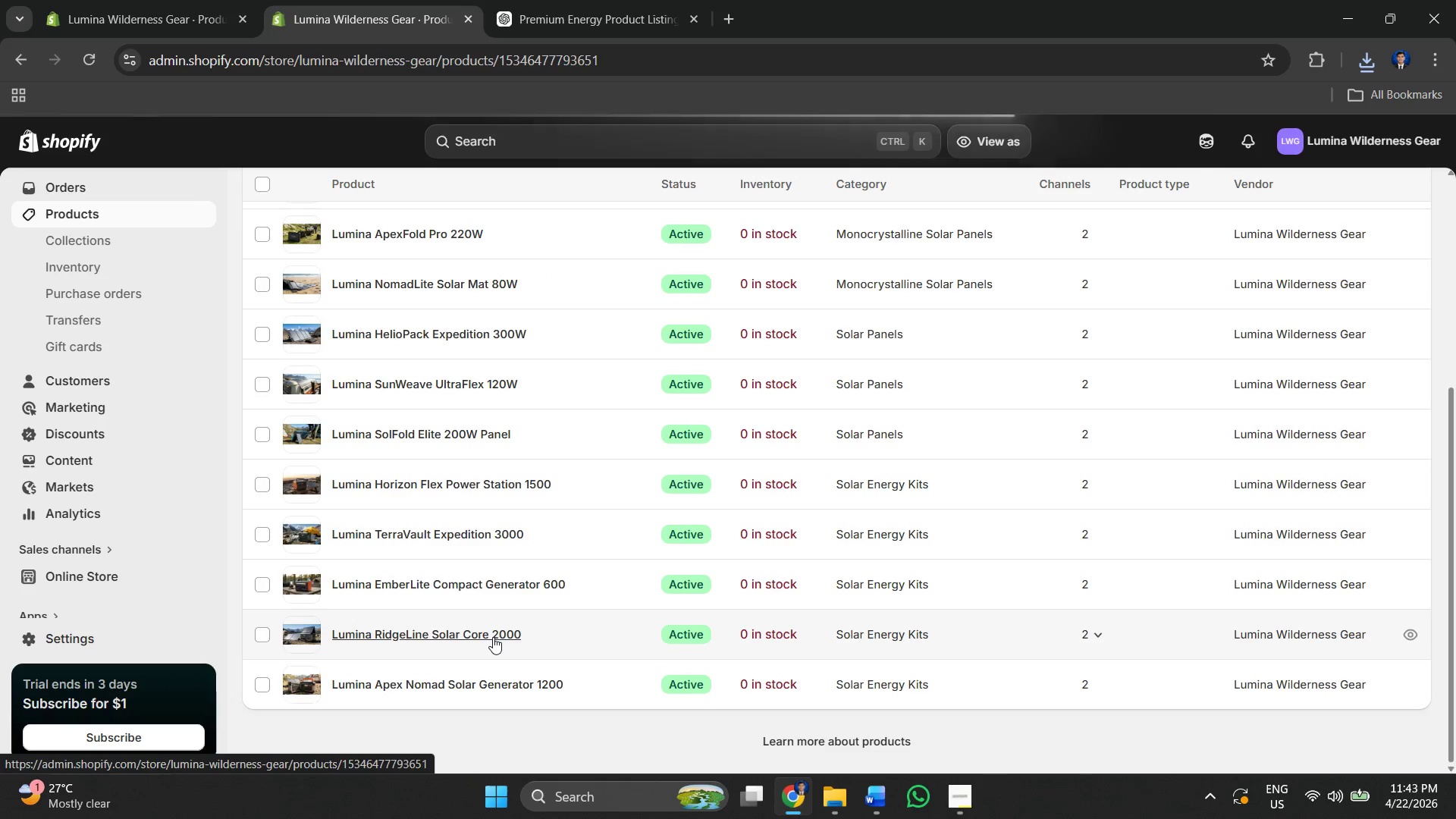 
scroll: coordinate [965, 365], scroll_direction: down, amount: 50.0
 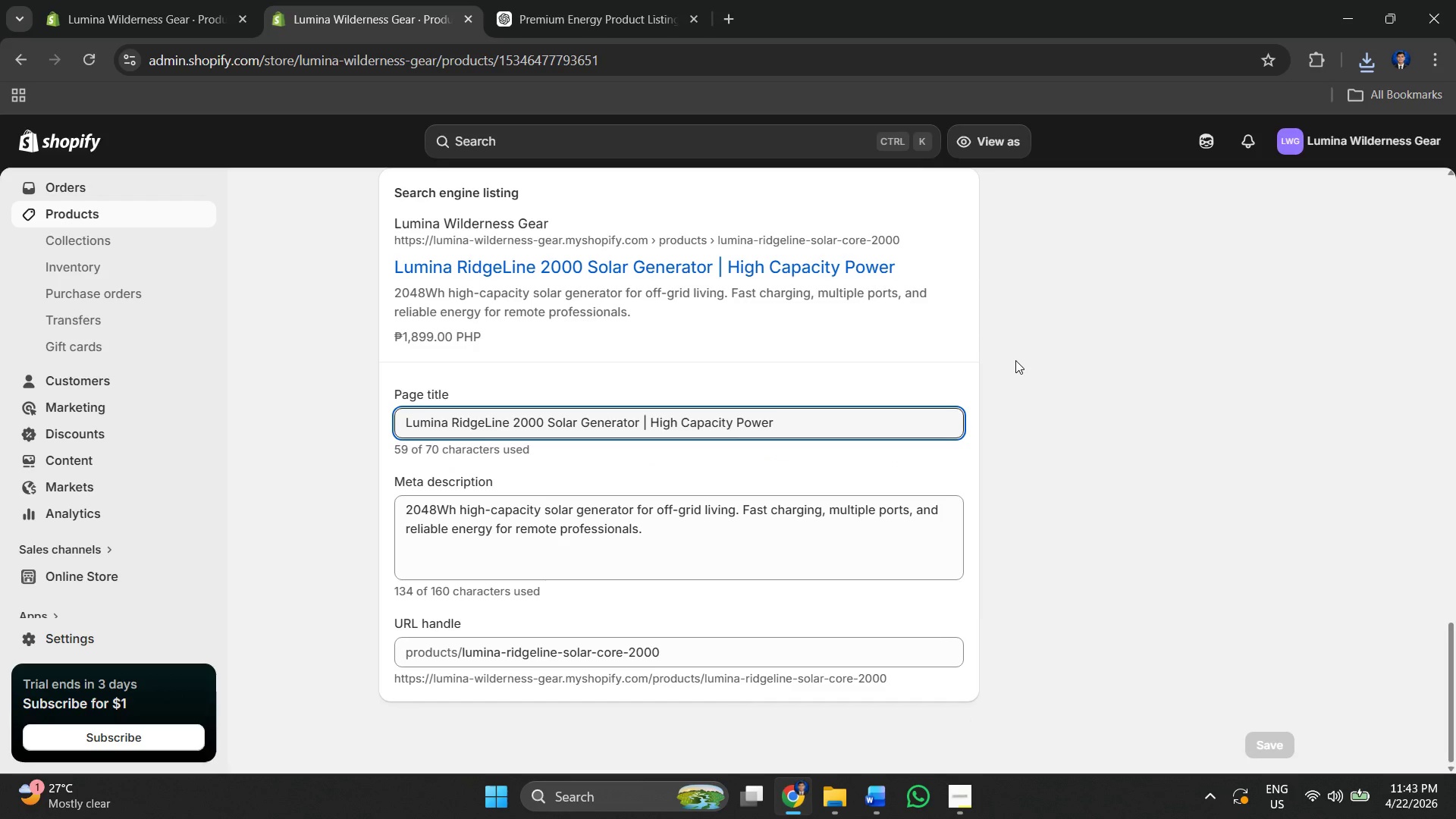 
key(Meta+PrintScreen)
 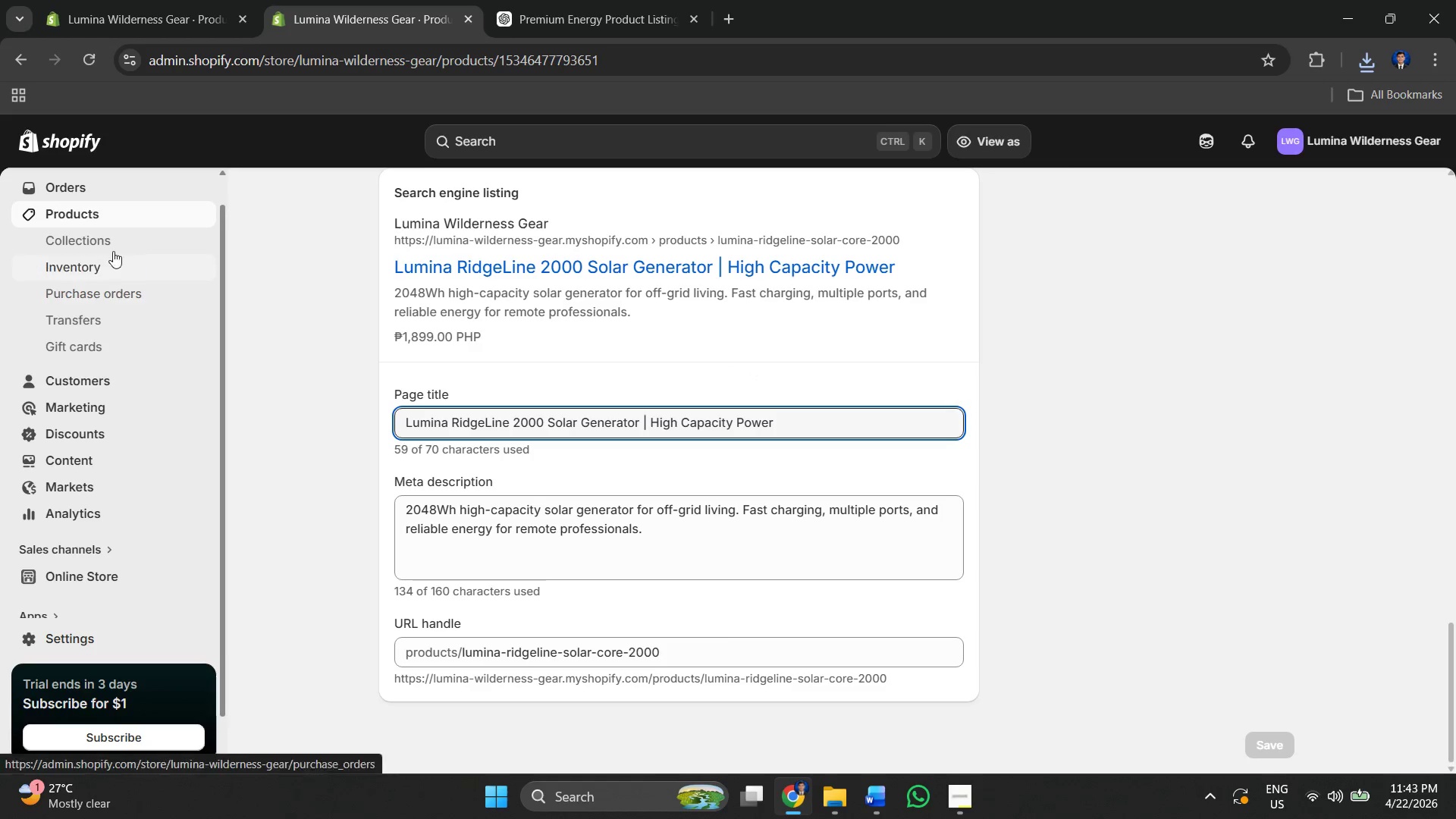 
left_click([127, 228])
 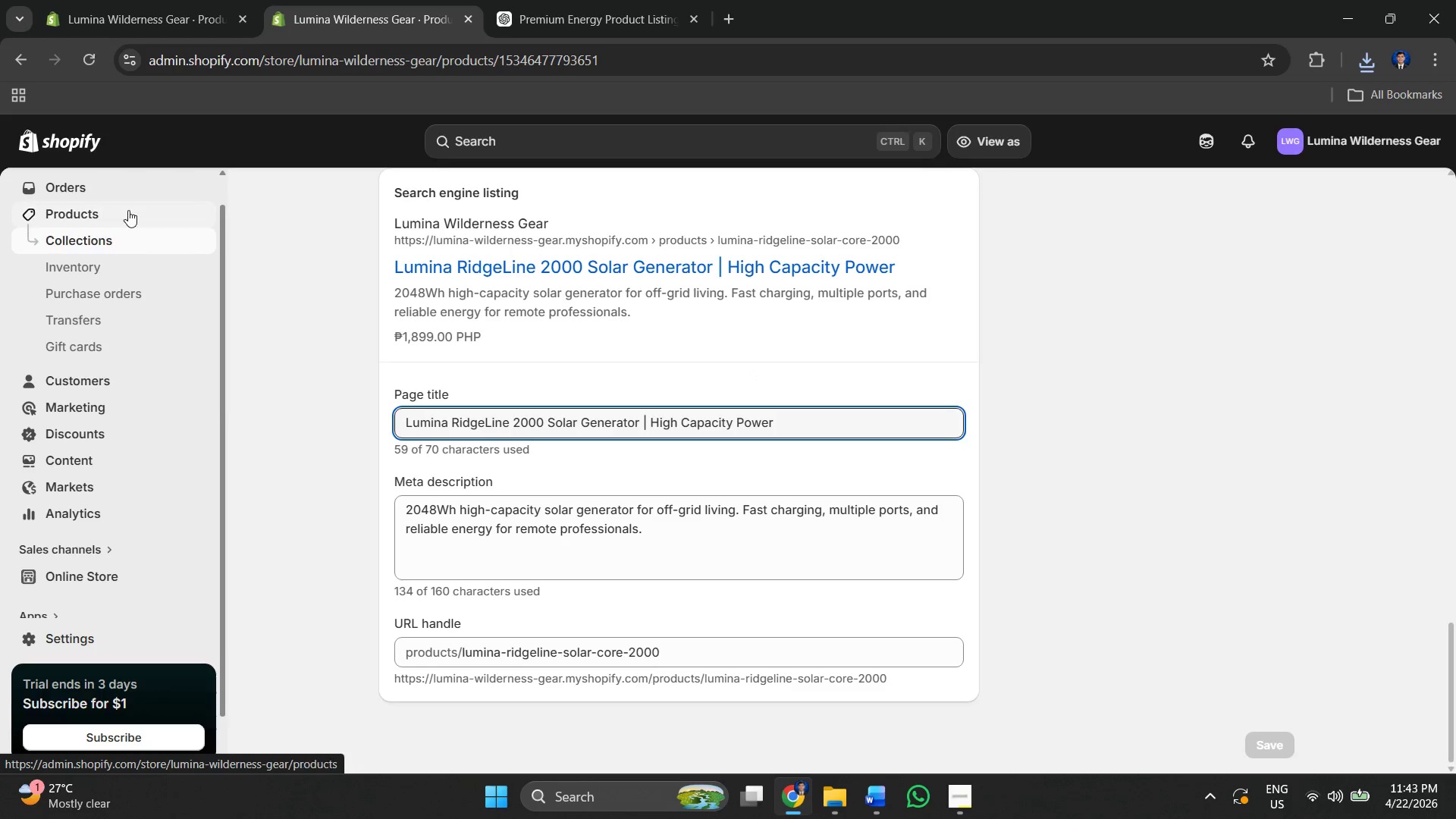 
left_click([128, 210])
 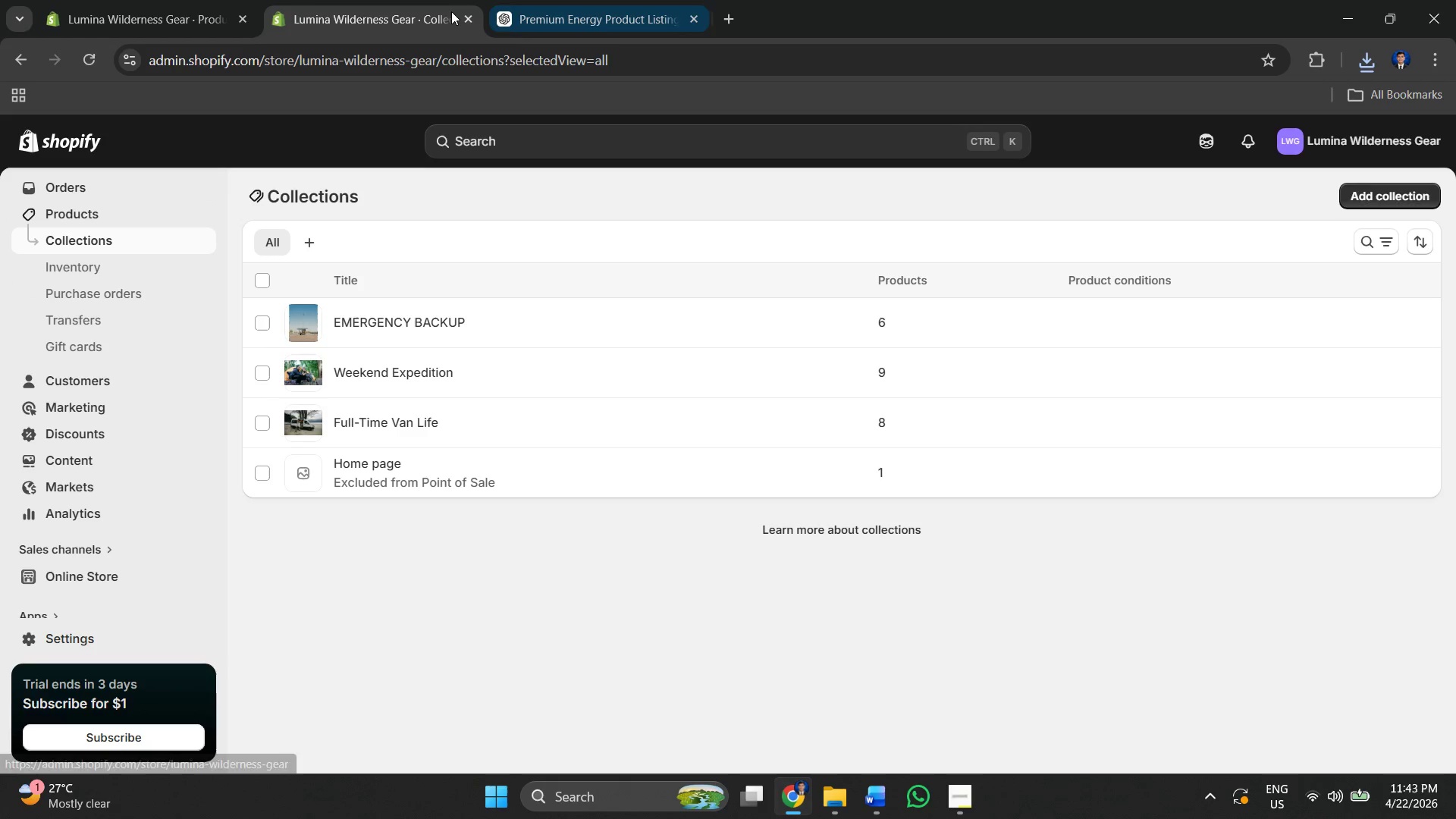 
wait(5.19)
 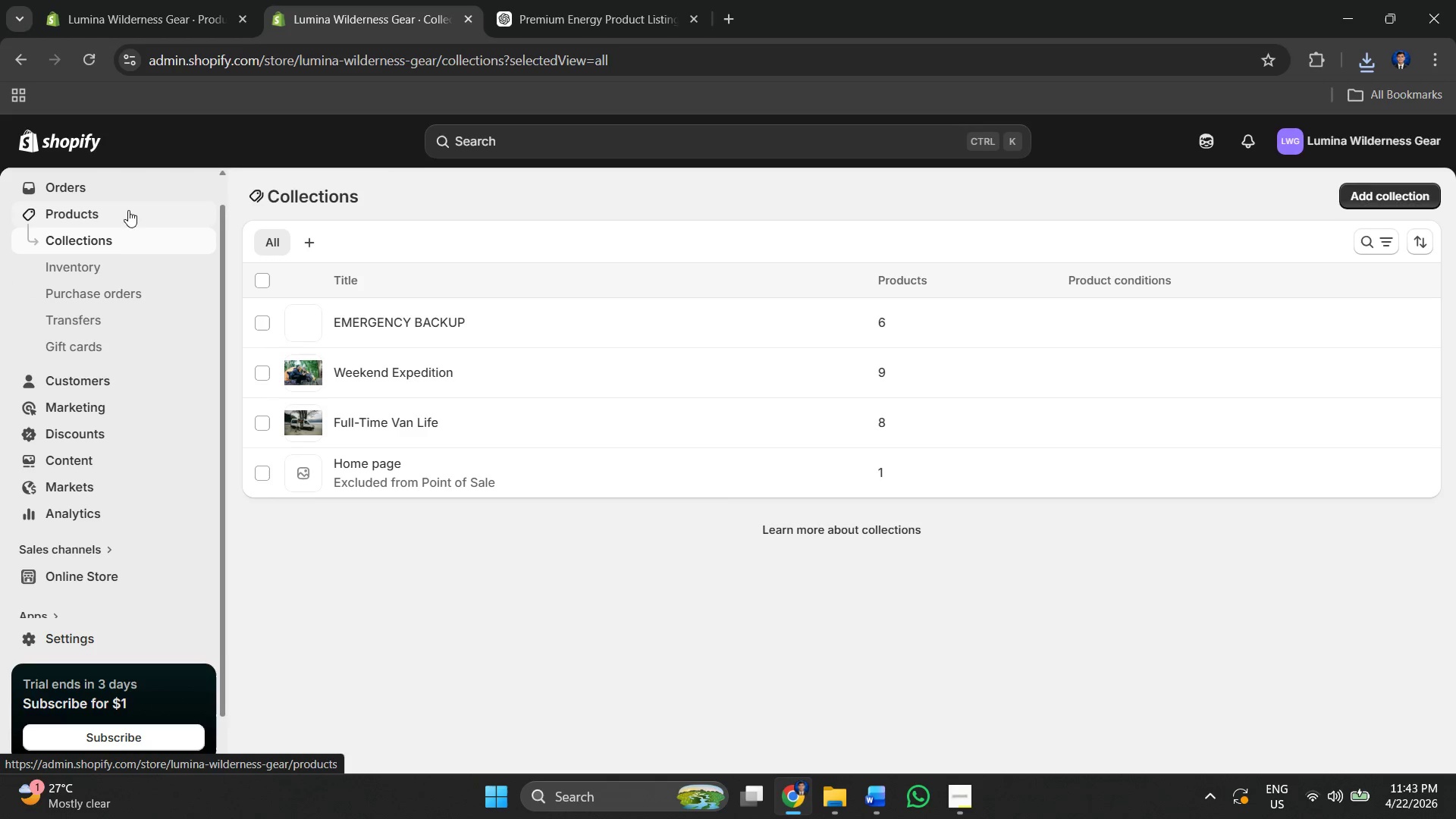 
left_click([115, 223])
 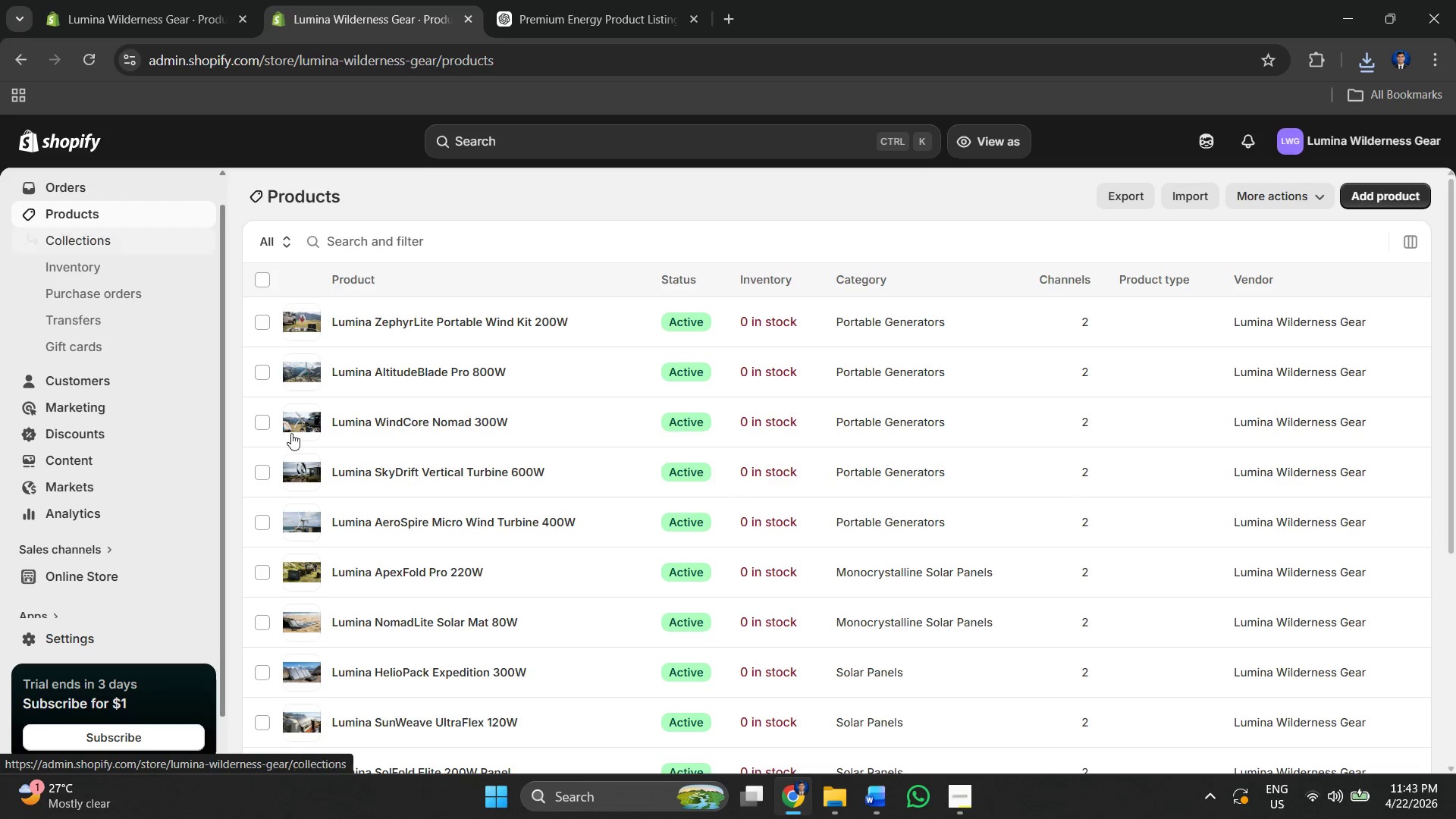 
scroll: coordinate [632, 510], scroll_direction: down, amount: 6.0
 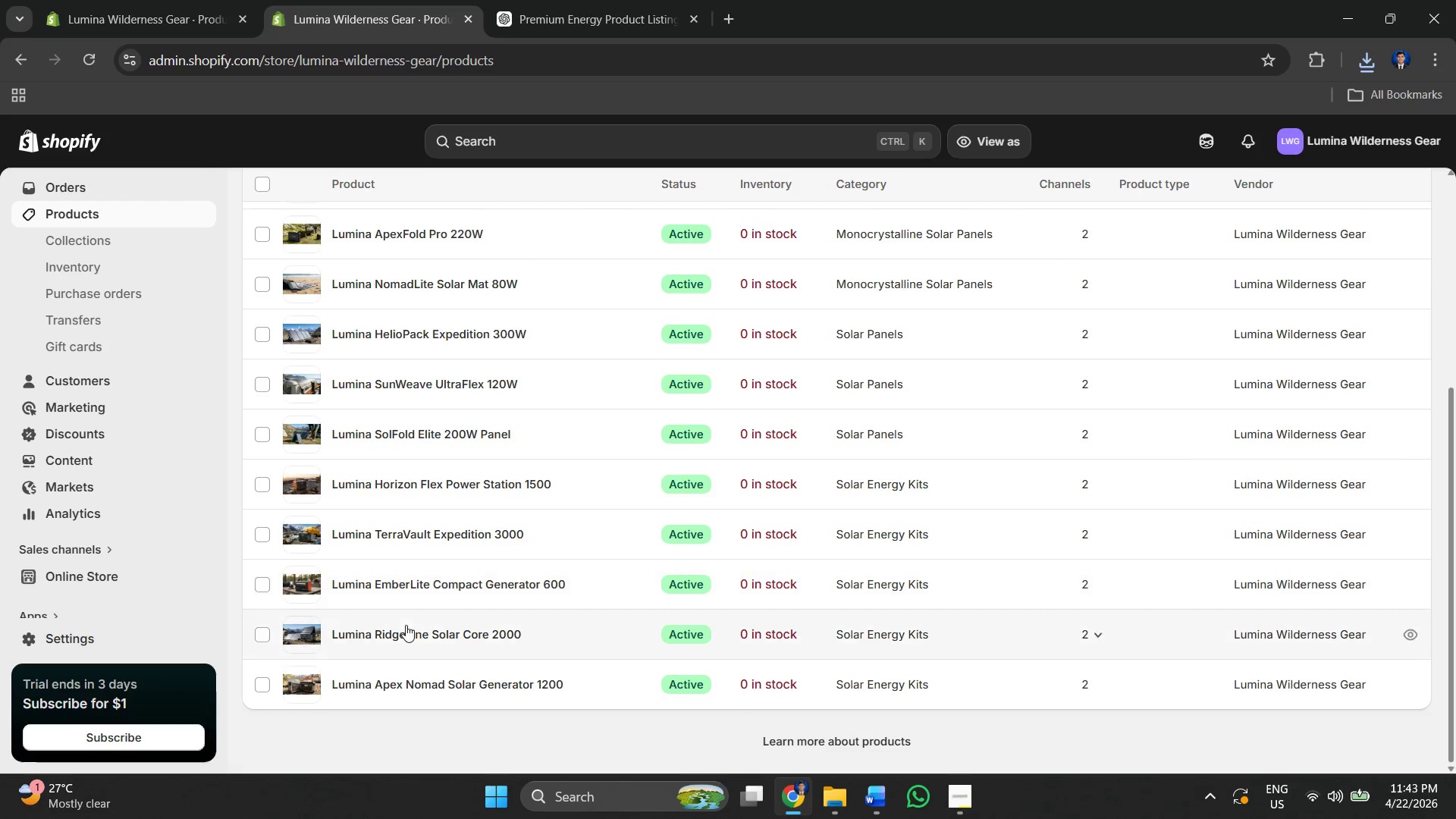 
left_click([406, 625])
 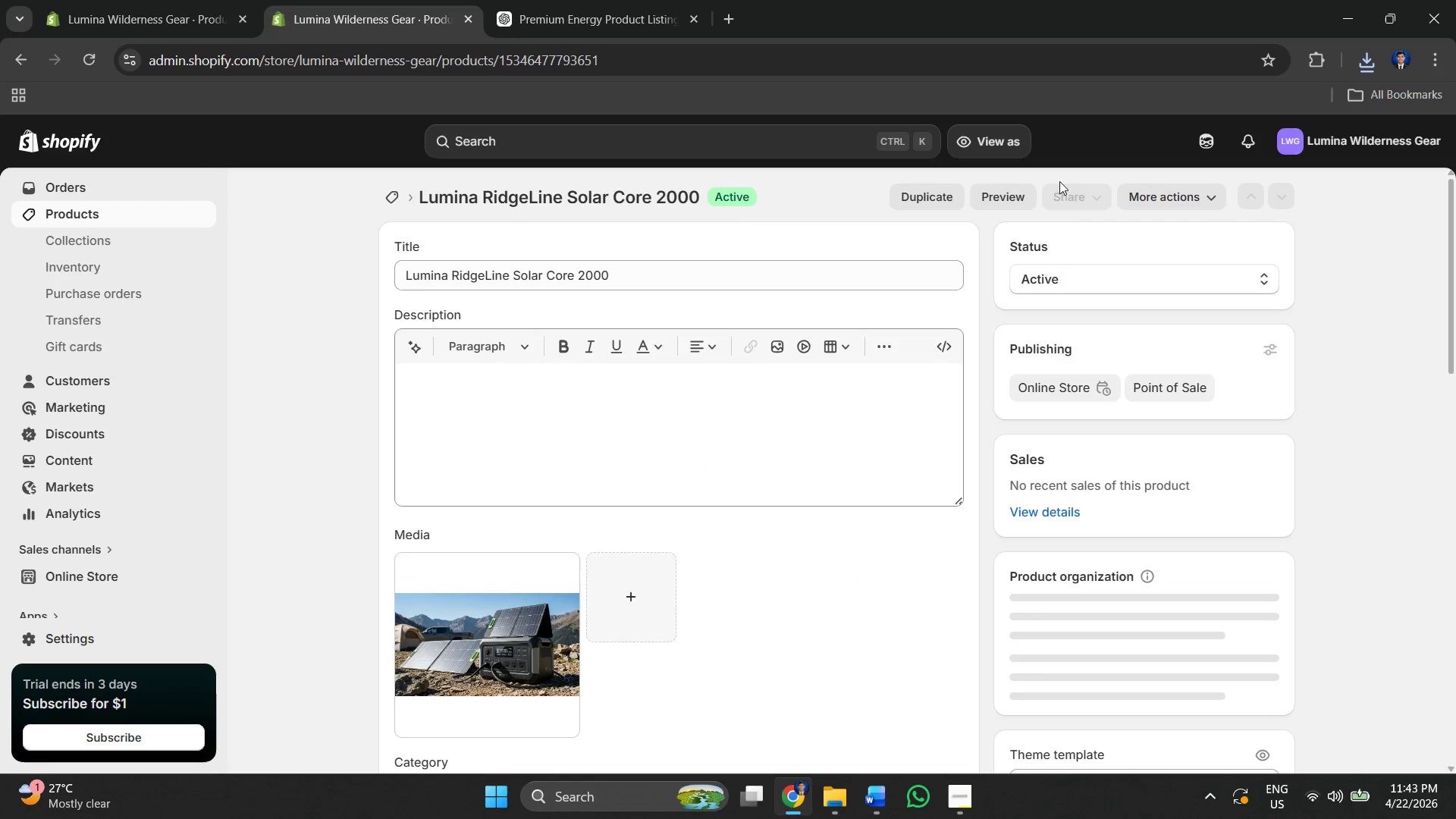 
scroll: coordinate [682, 492], scroll_direction: down, amount: 28.0
 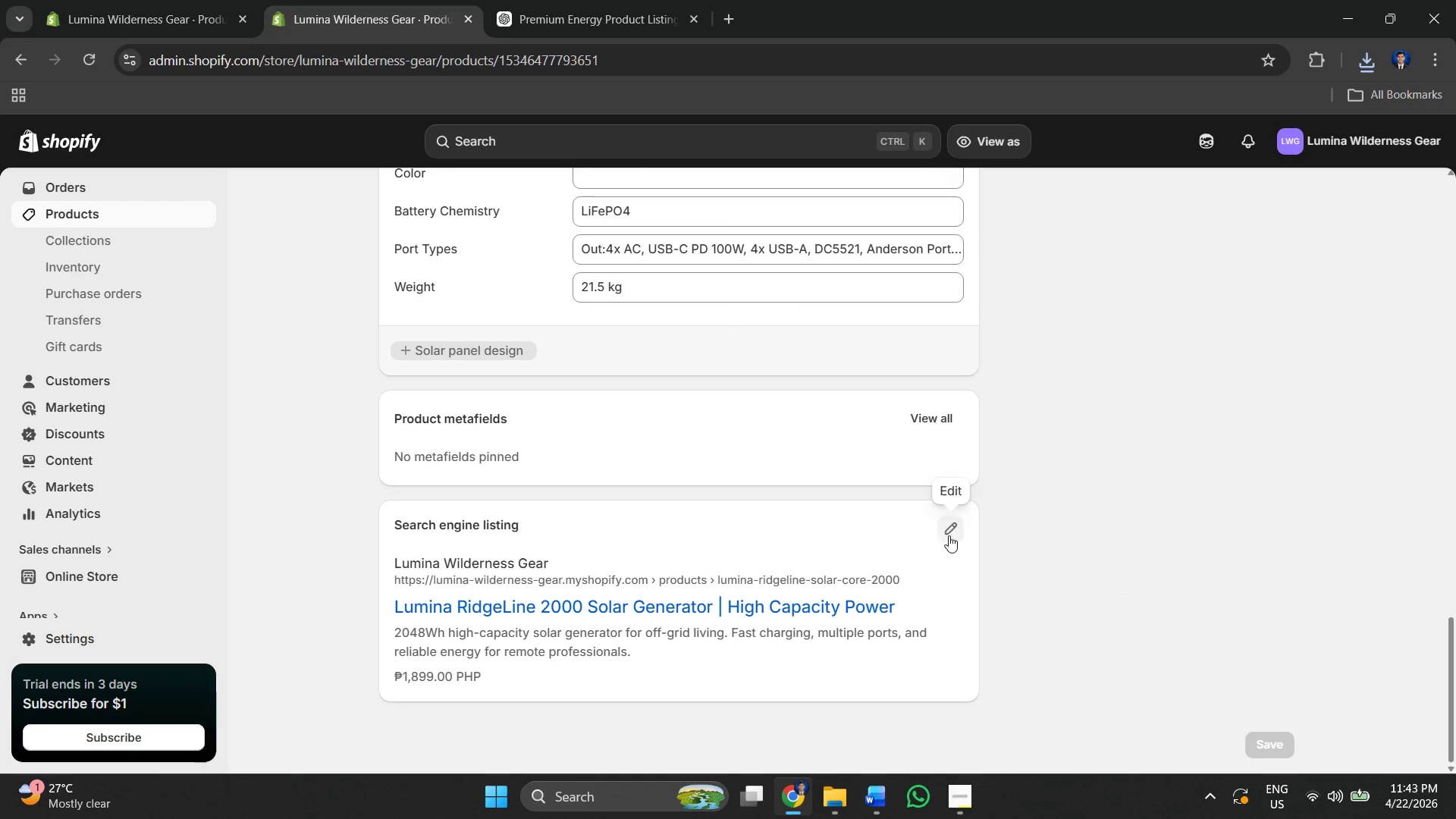 
left_click([950, 529])
 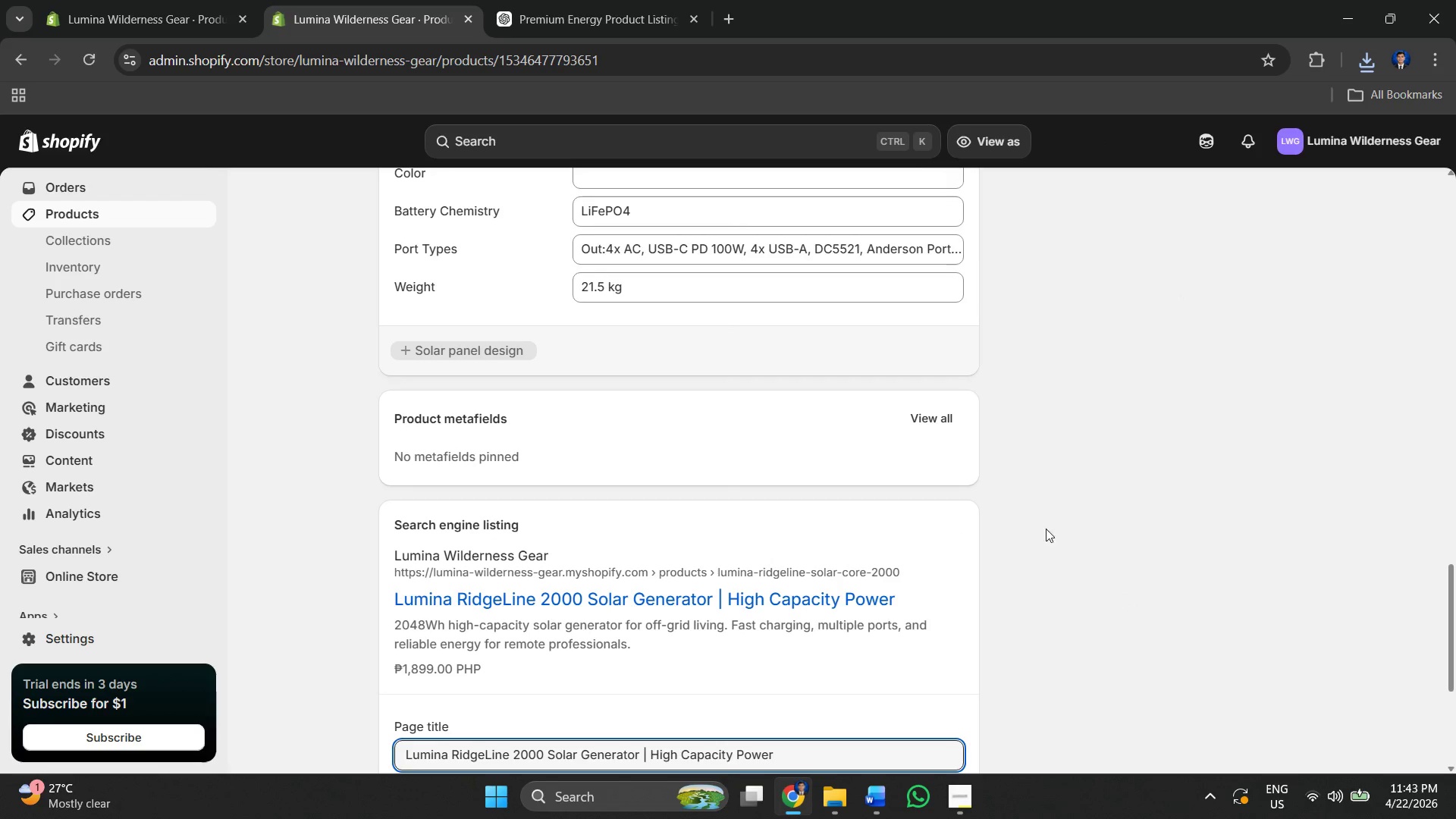 
scroll: coordinate [1109, 508], scroll_direction: up, amount: 32.0
 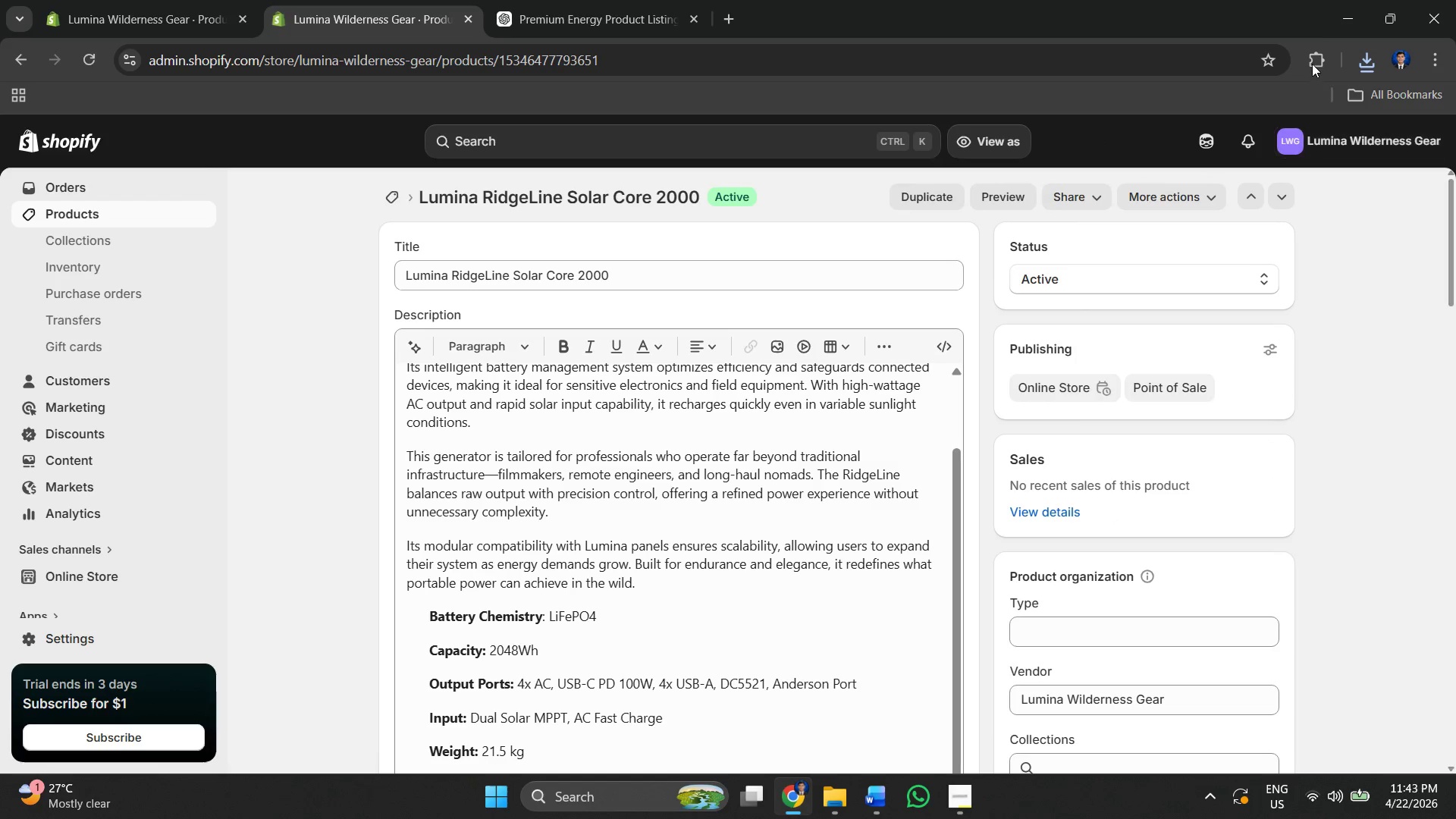 
left_click([1311, 55])
 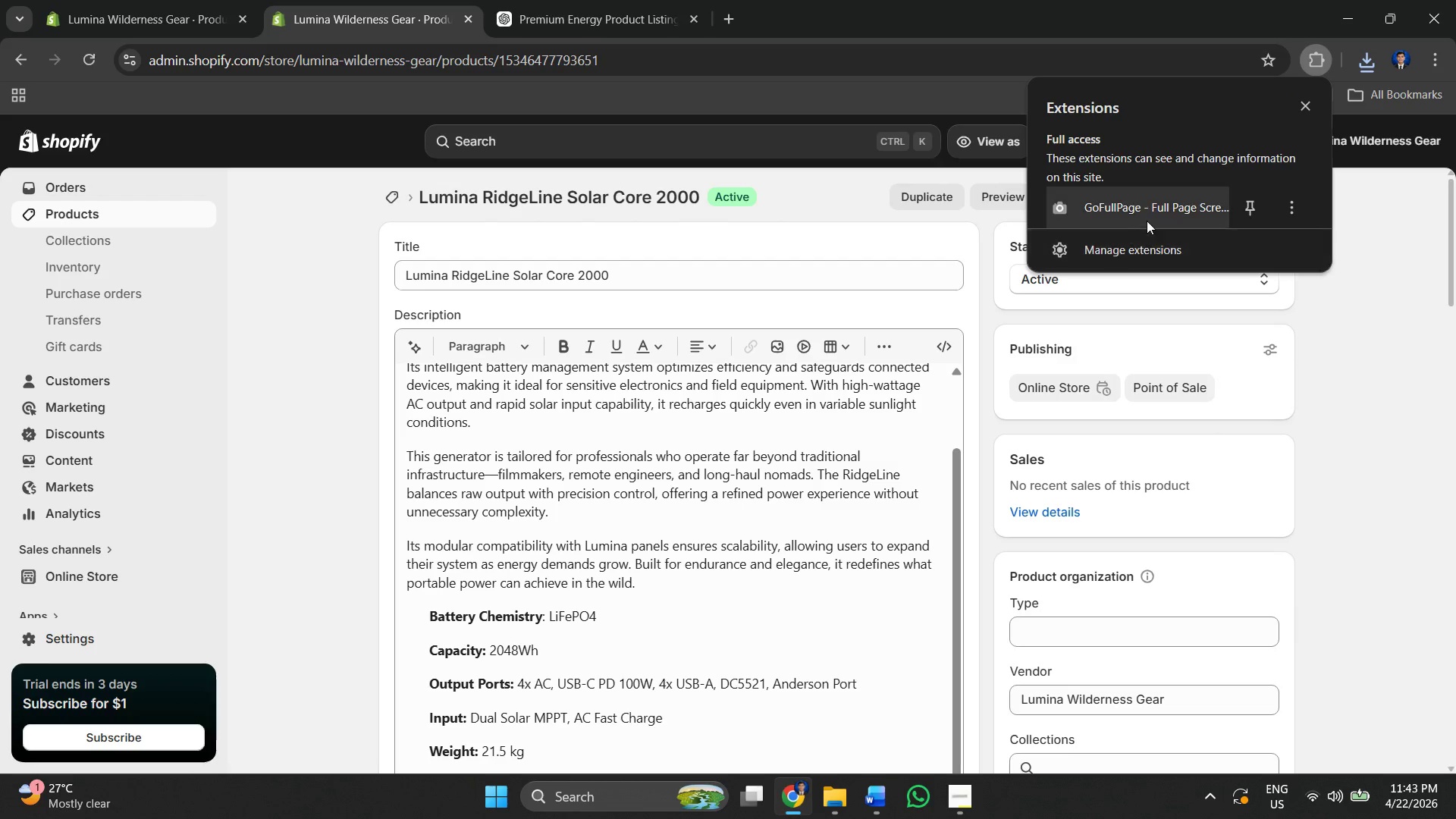 
left_click([1140, 209])
 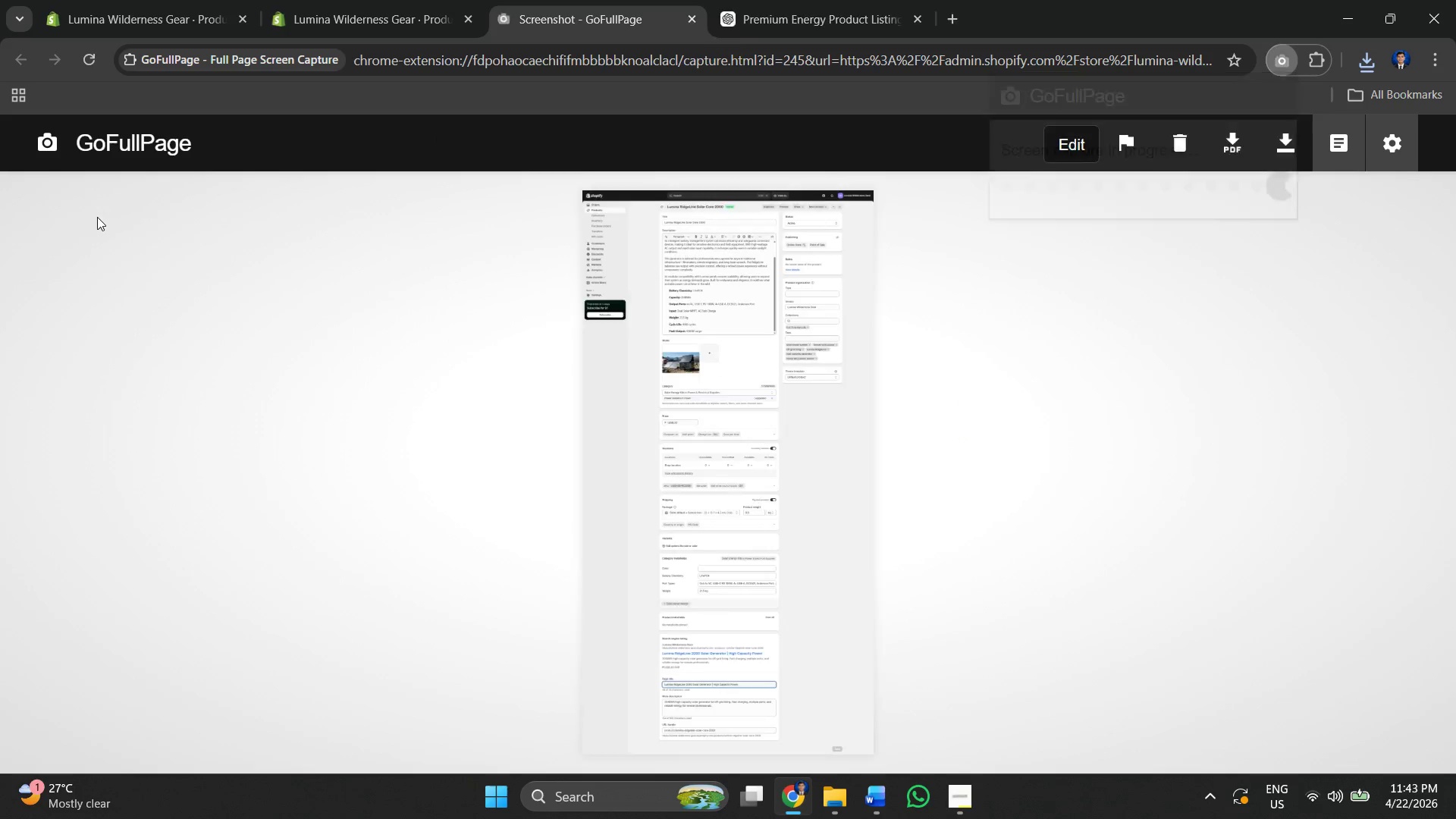 
wait(5.53)
 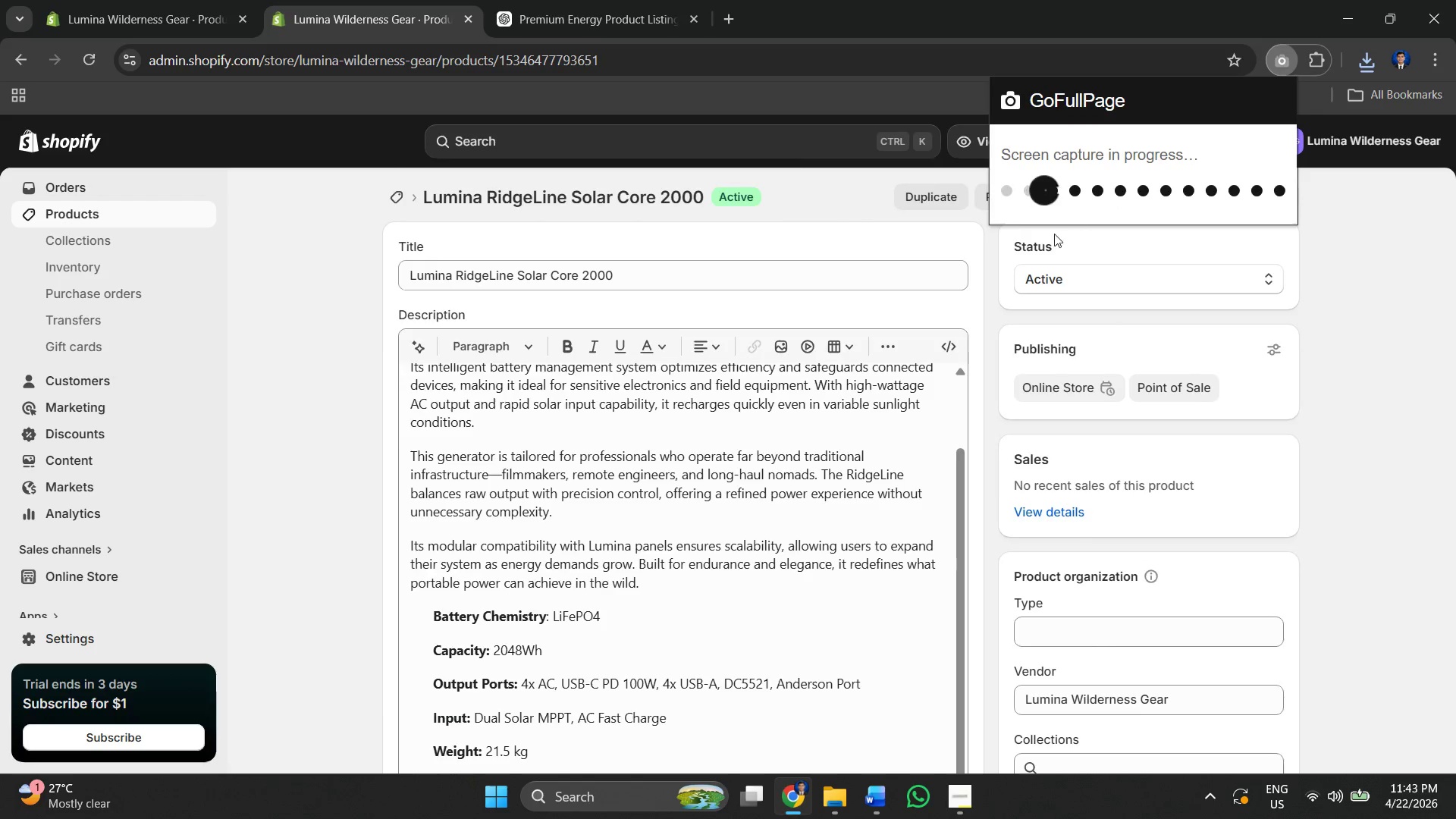 
left_click([1289, 137])
 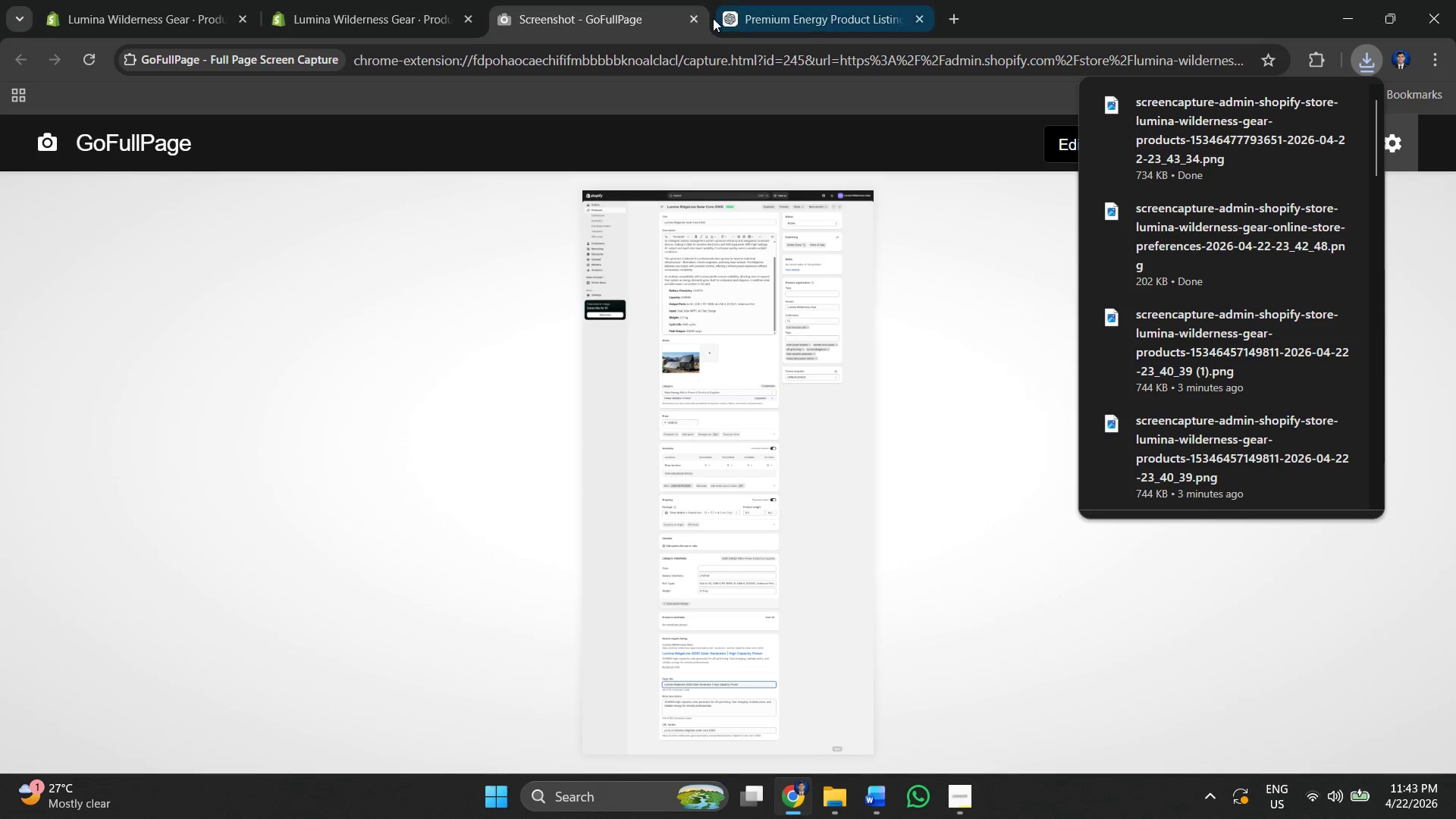 
left_click([696, 16])
 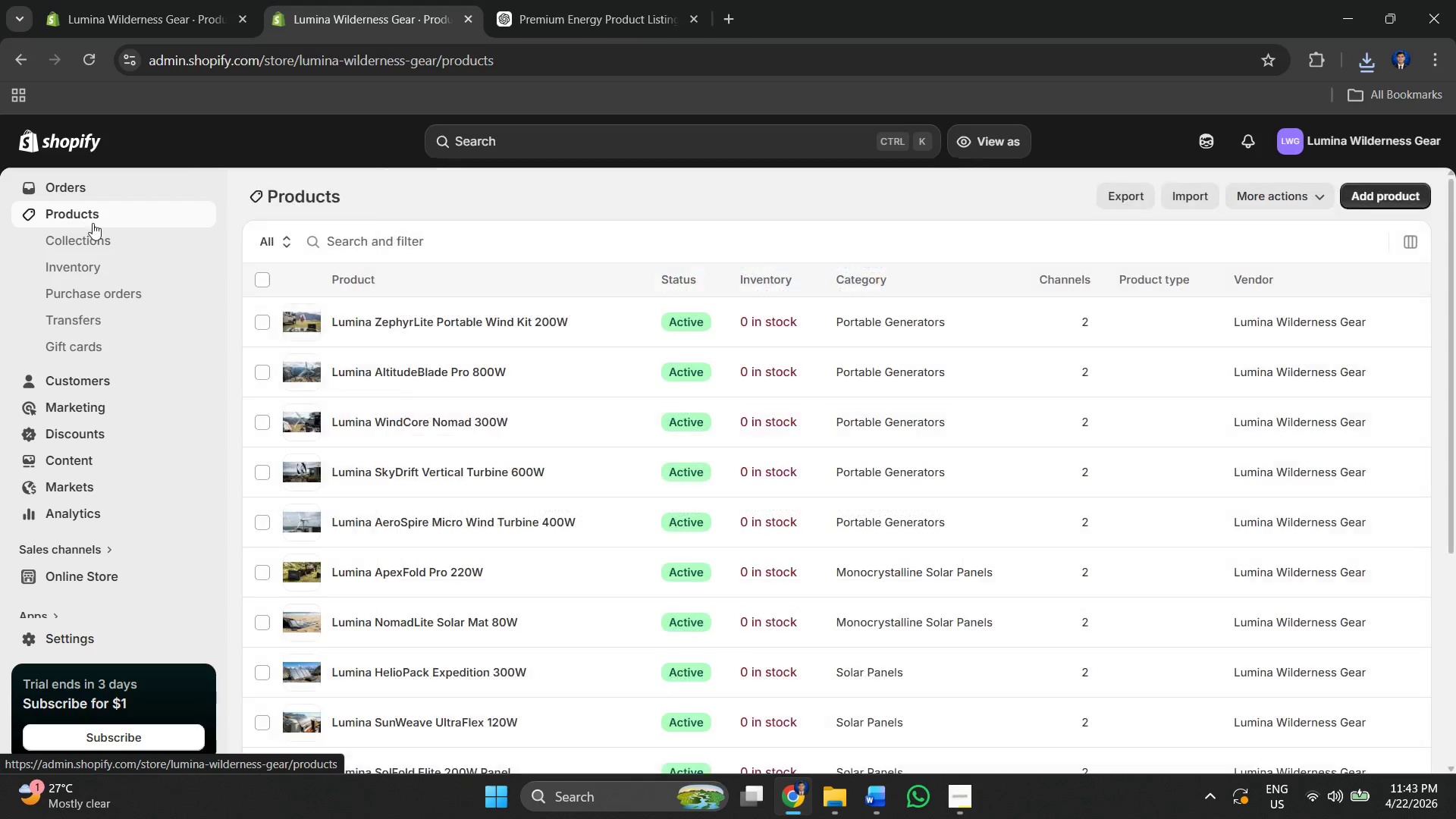 
scroll: coordinate [597, 474], scroll_direction: down, amount: 6.0
 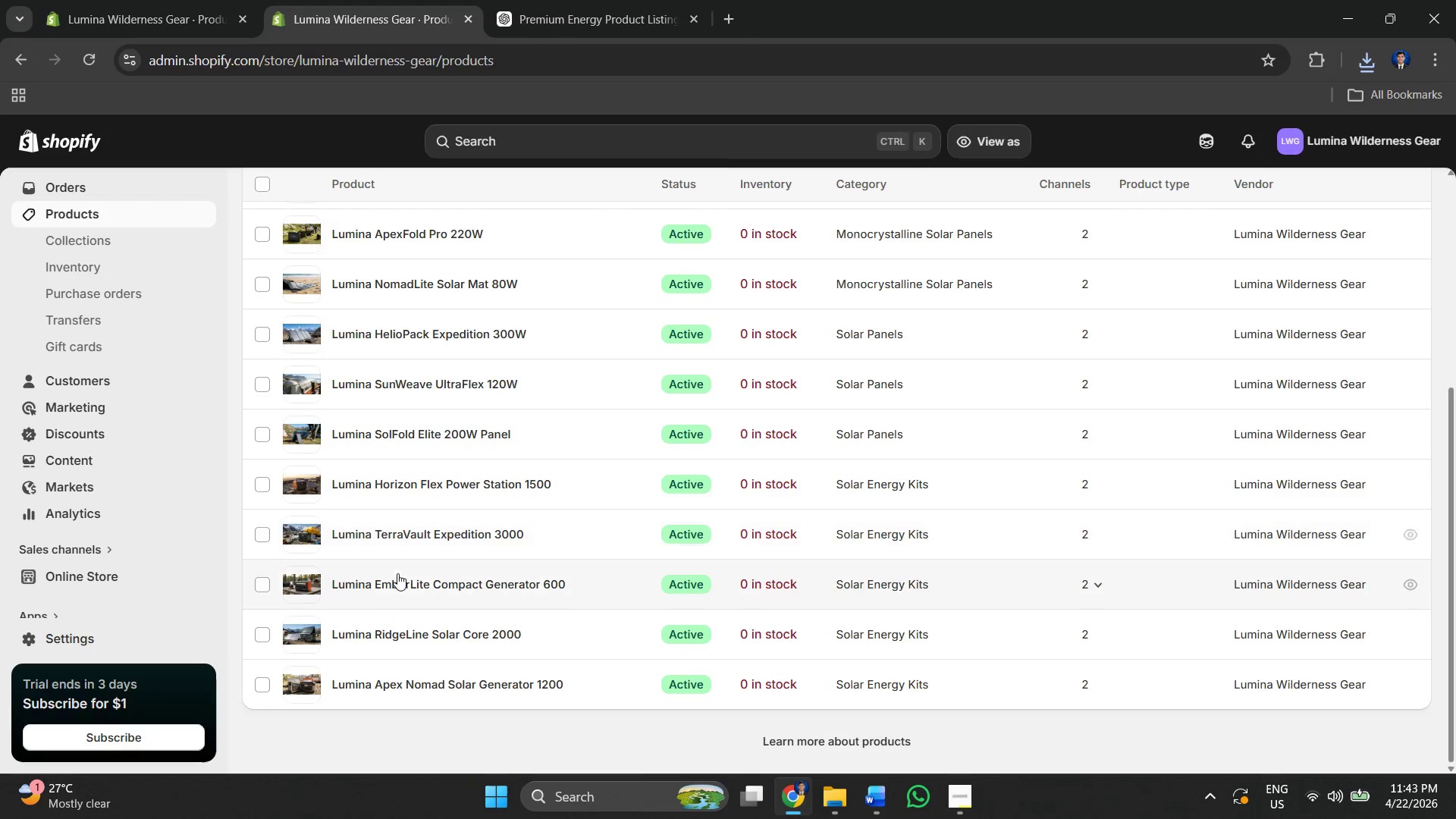 
left_click([396, 576])
 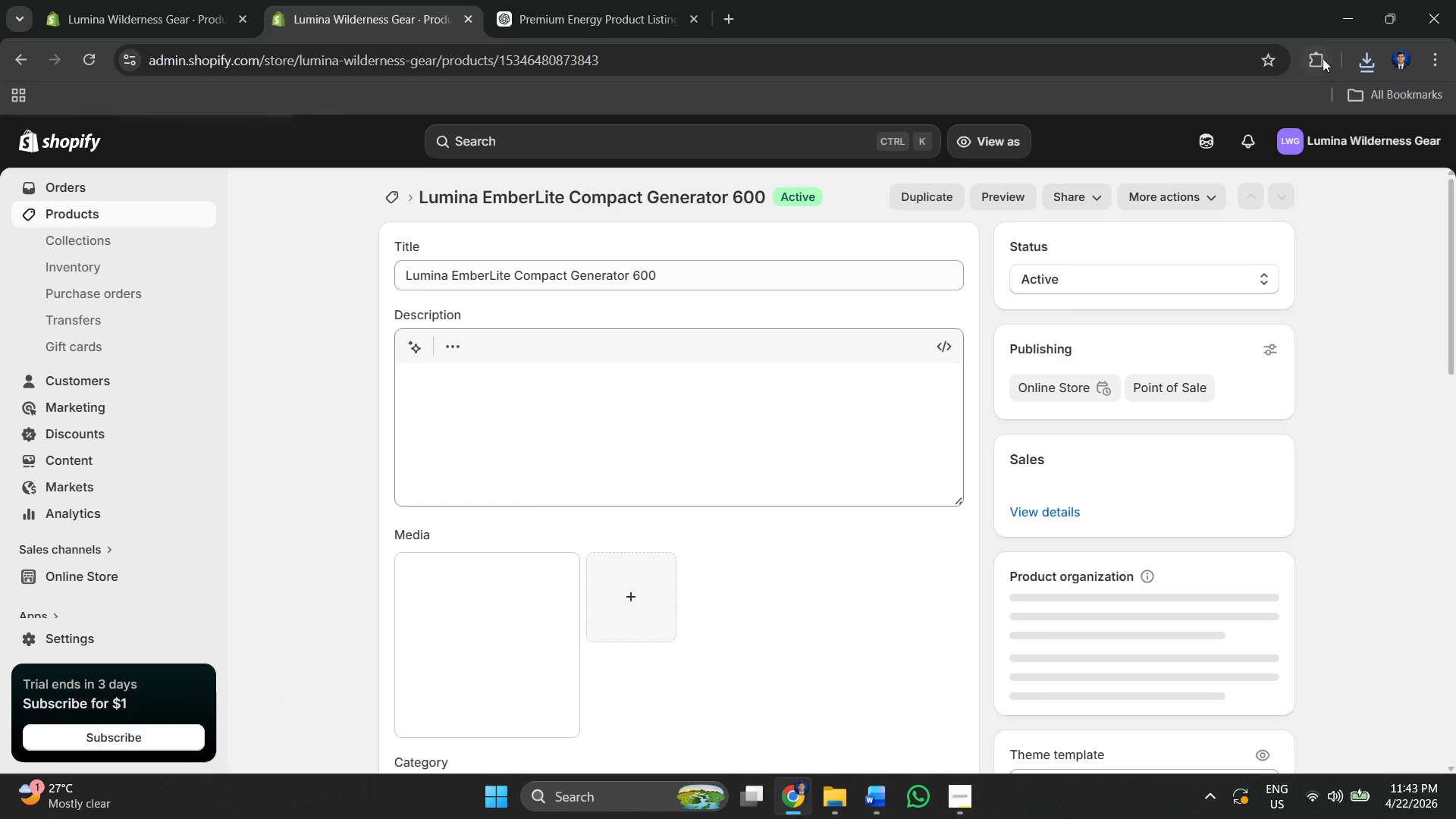 
scroll: coordinate [796, 539], scroll_direction: down, amount: 32.0
 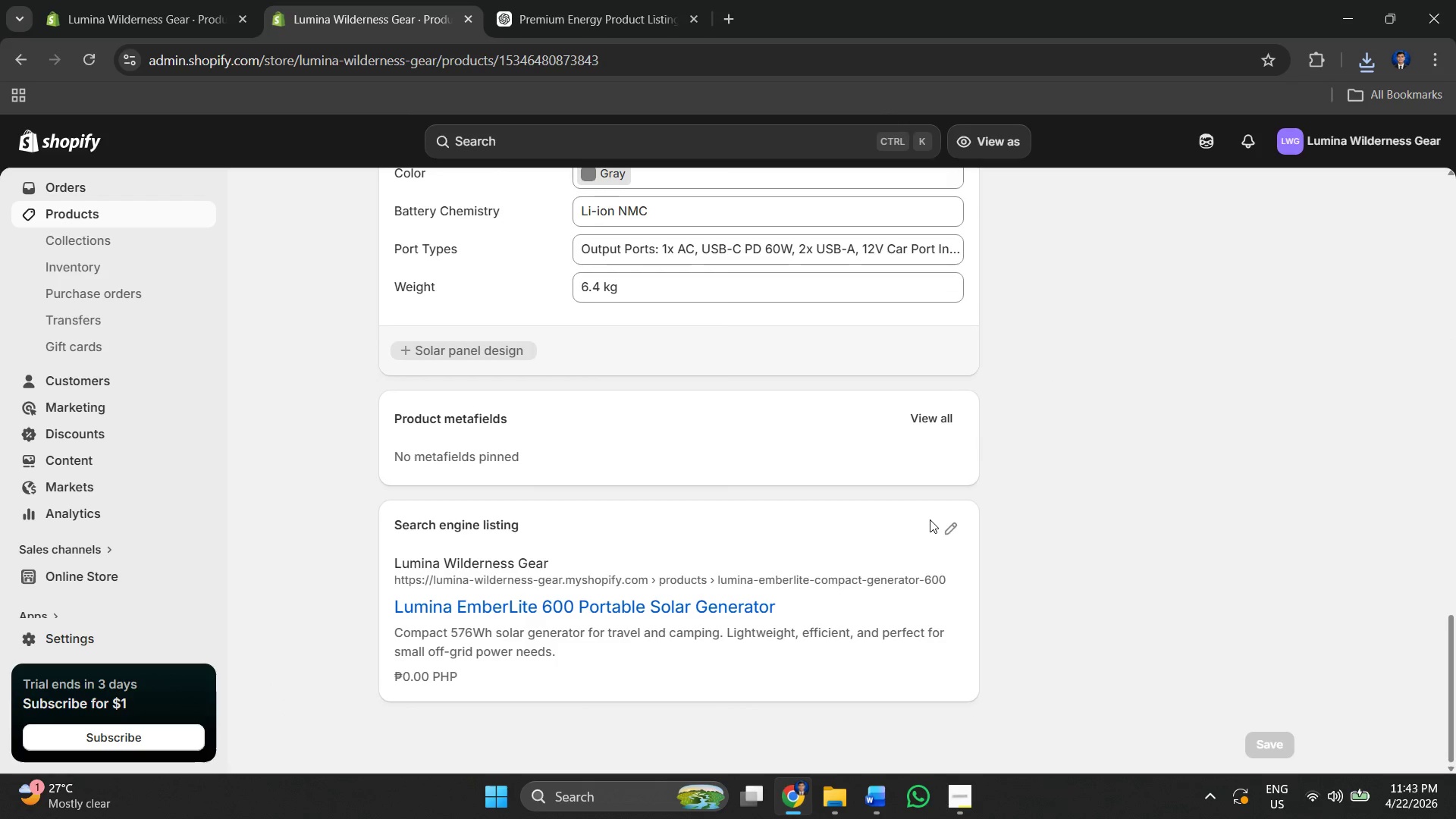 
left_click([934, 519])
 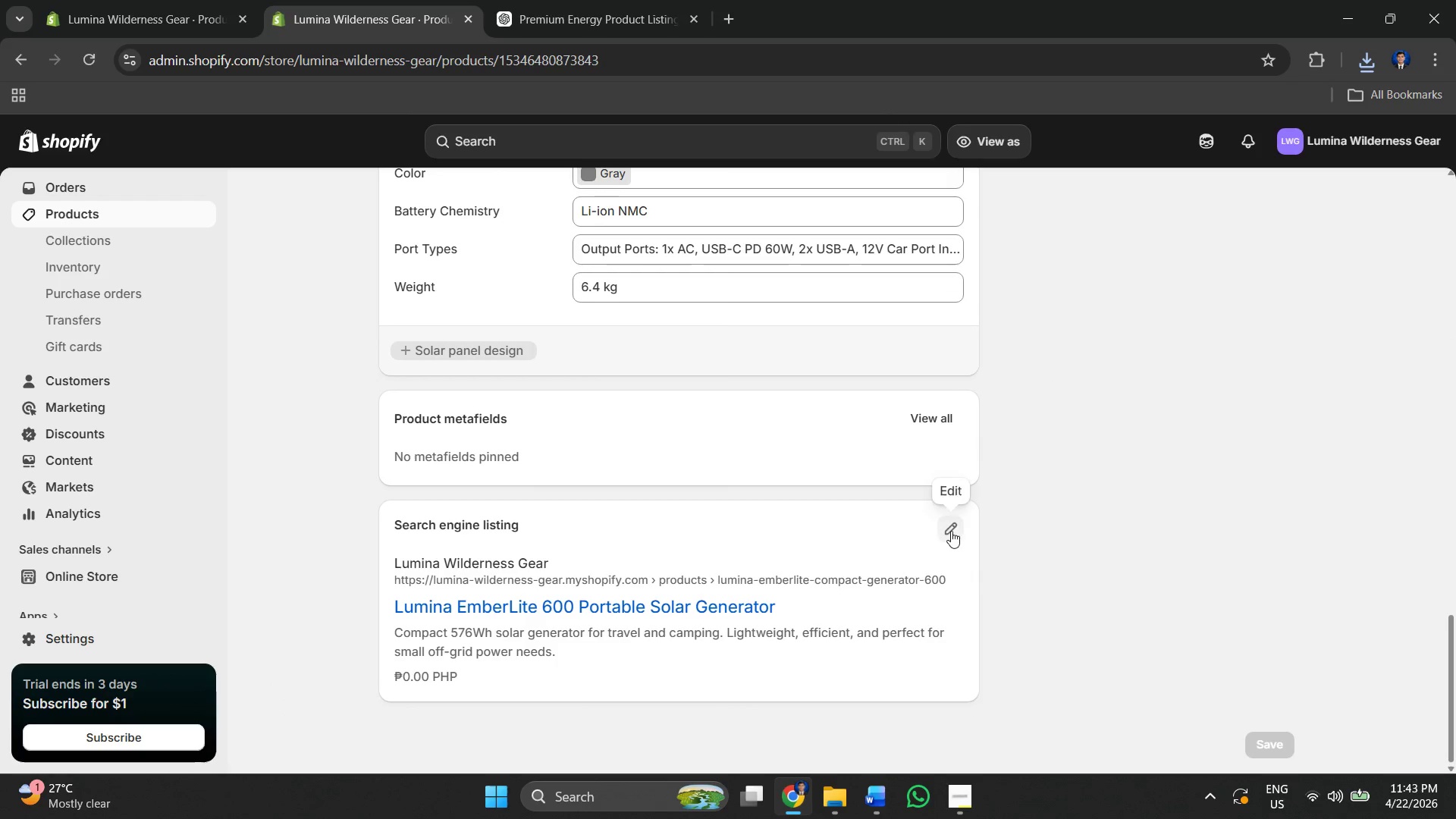 
left_click([951, 531])
 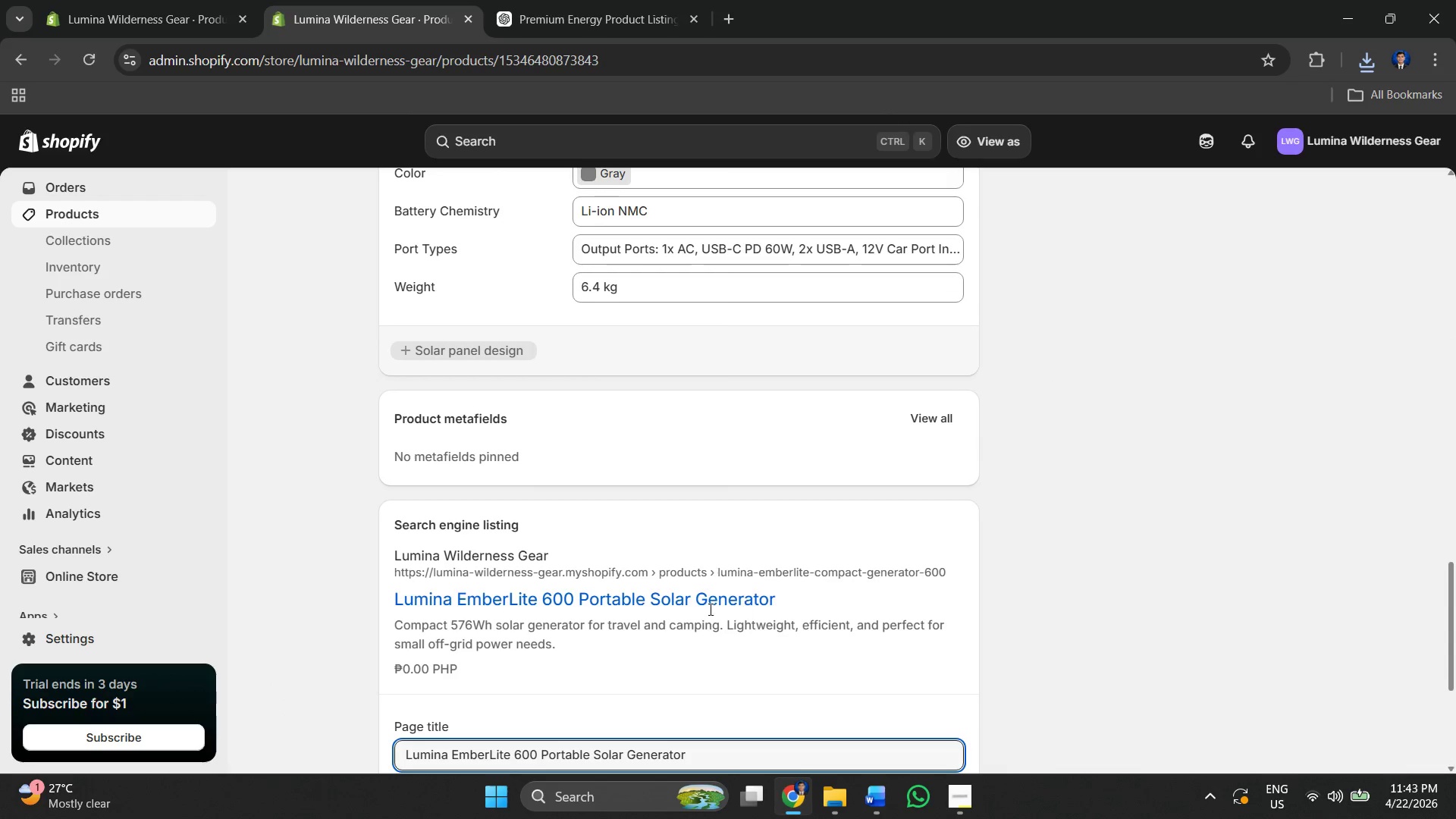 
scroll: coordinate [664, 592], scroll_direction: down, amount: 5.0
 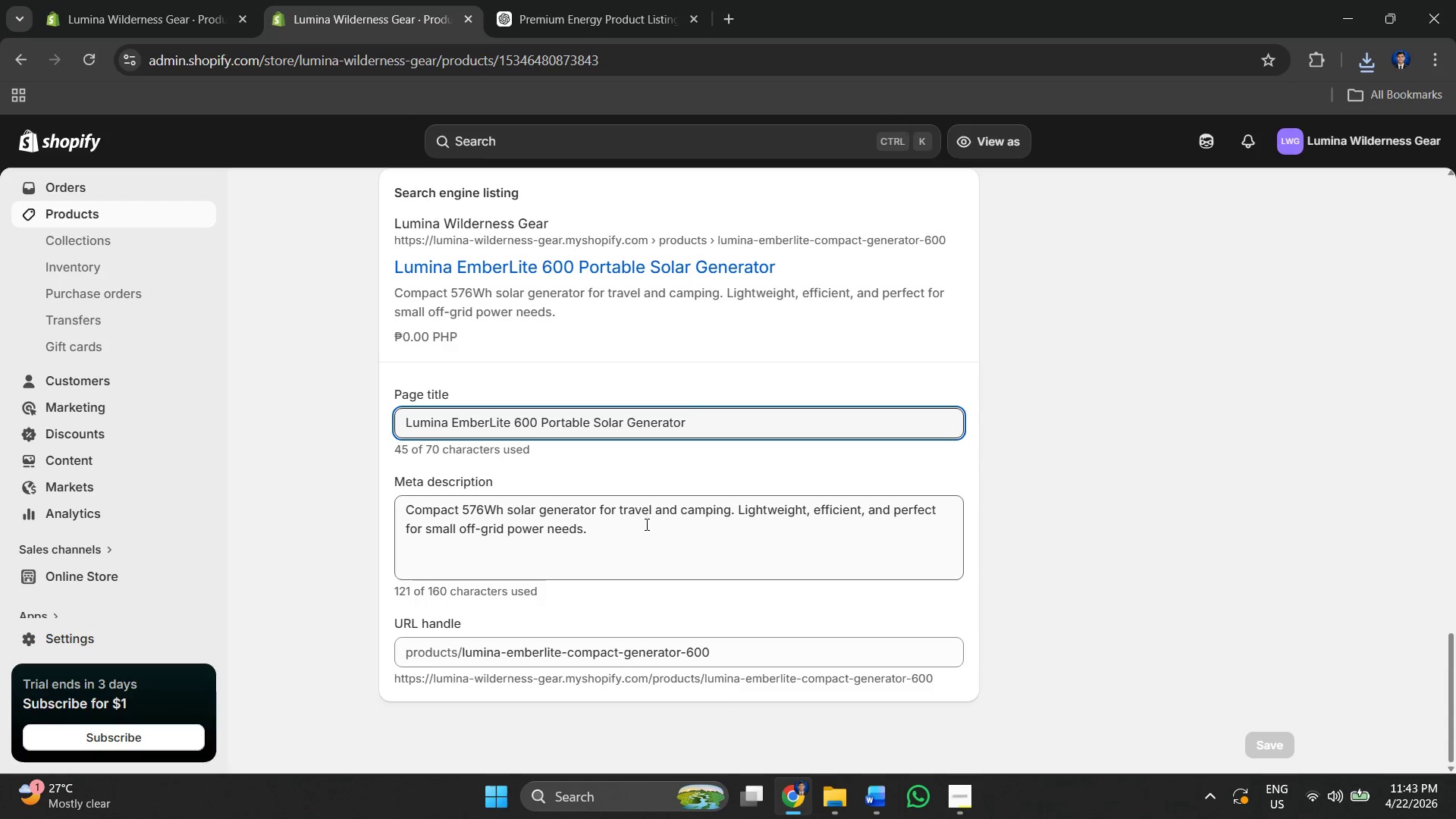 
left_click([645, 524])
 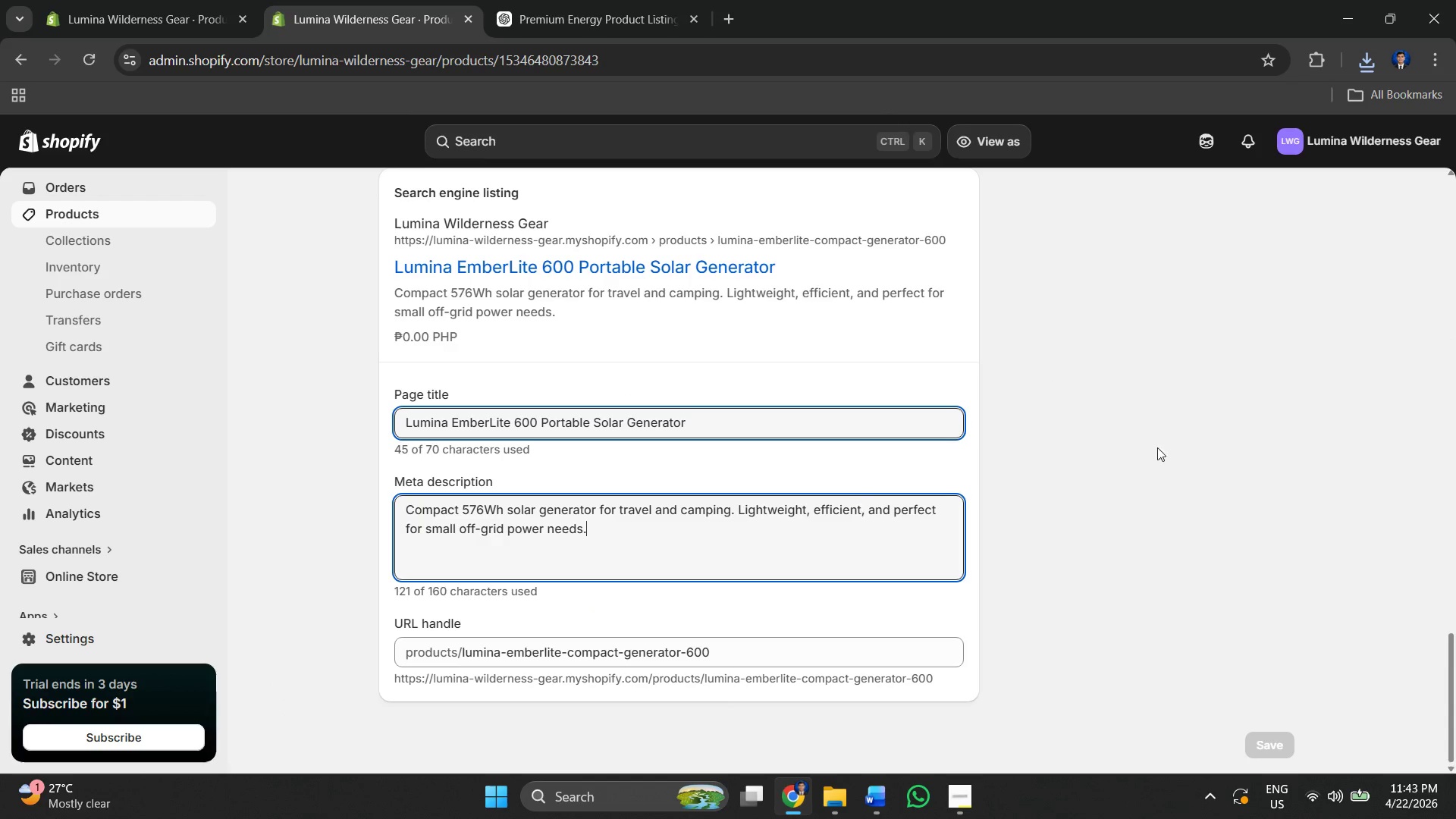 
left_click([1163, 444])
 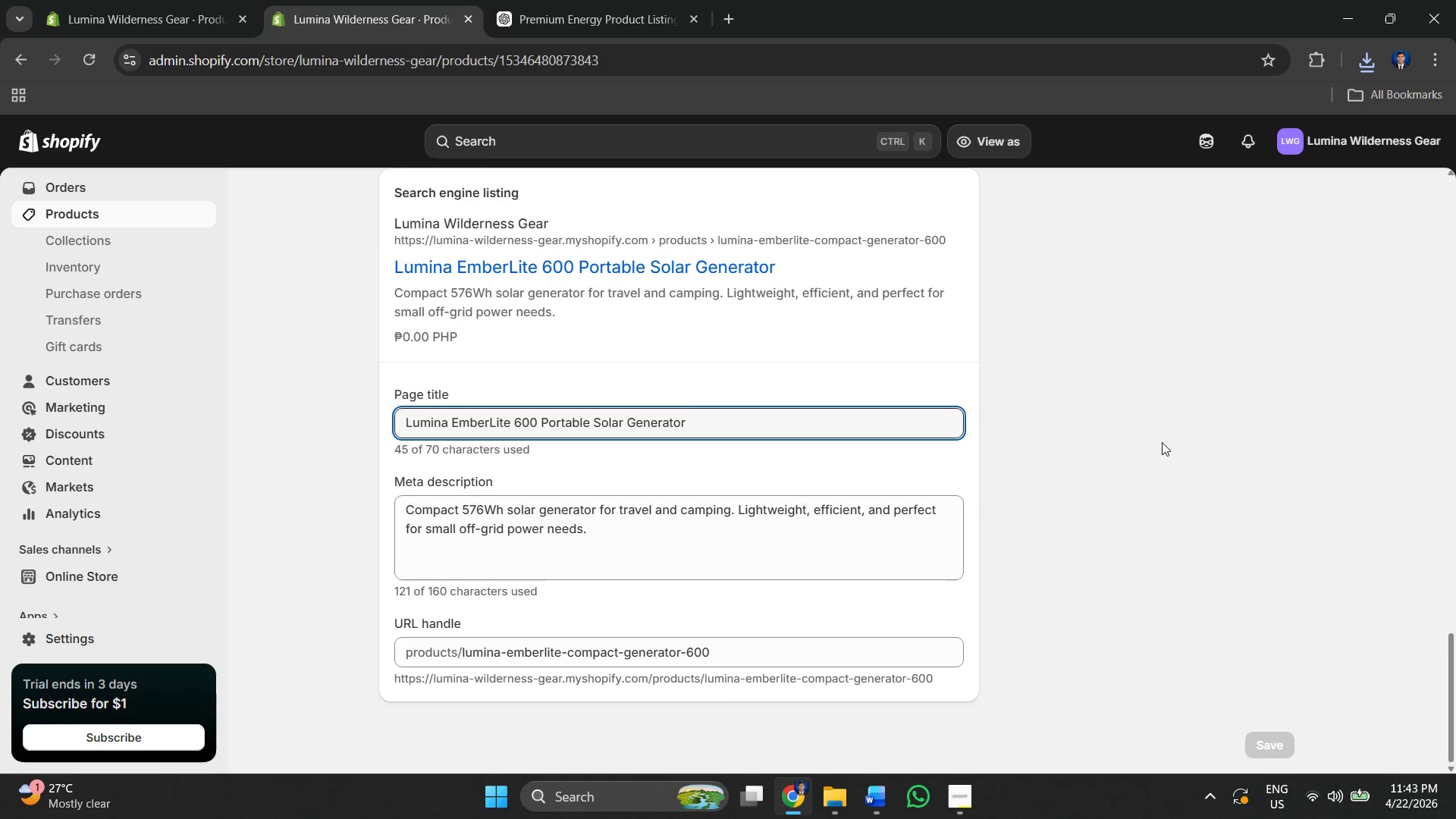 
scroll: coordinate [1240, 176], scroll_direction: up, amount: 25.0
 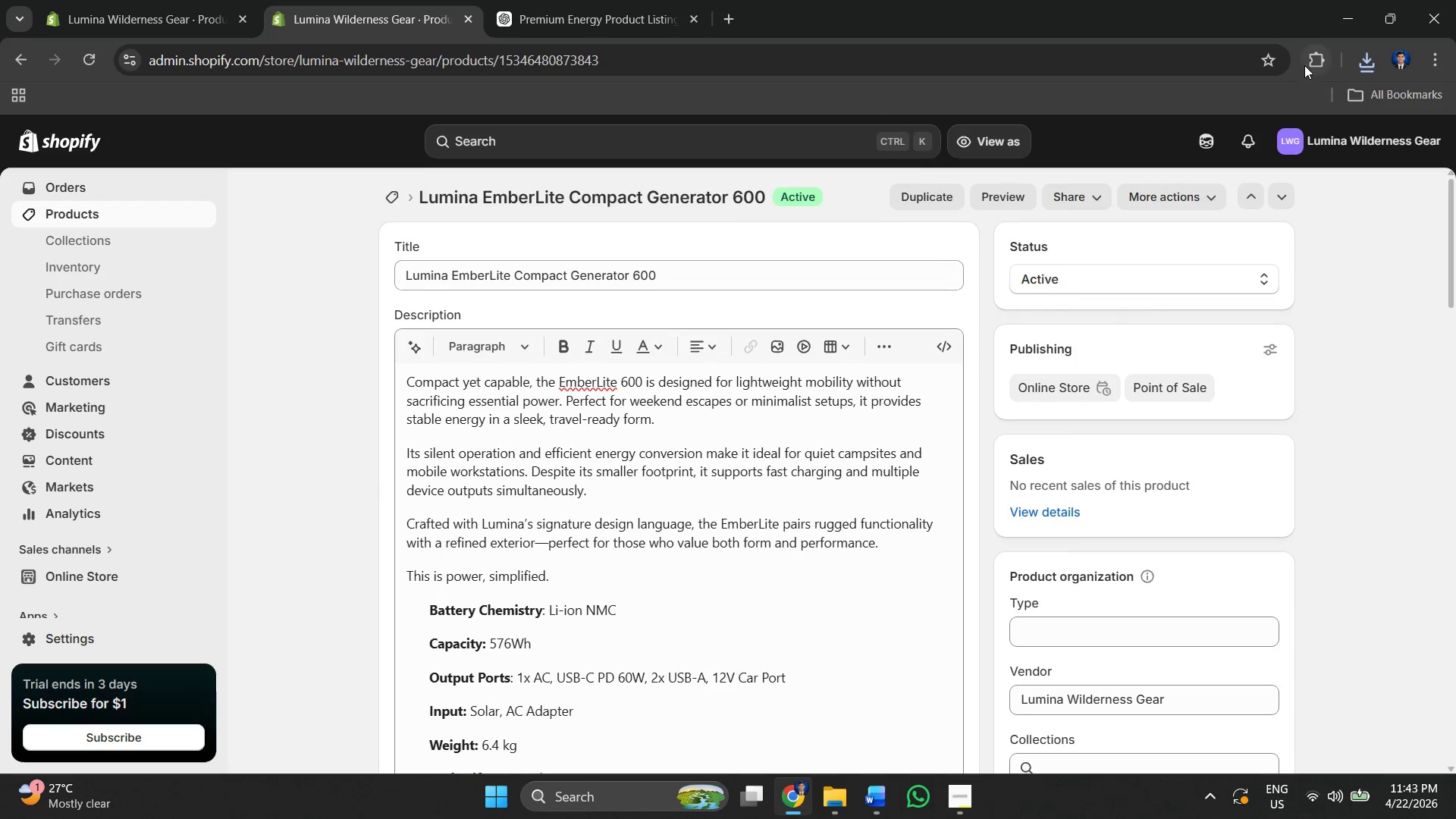 
left_click([1305, 64])
 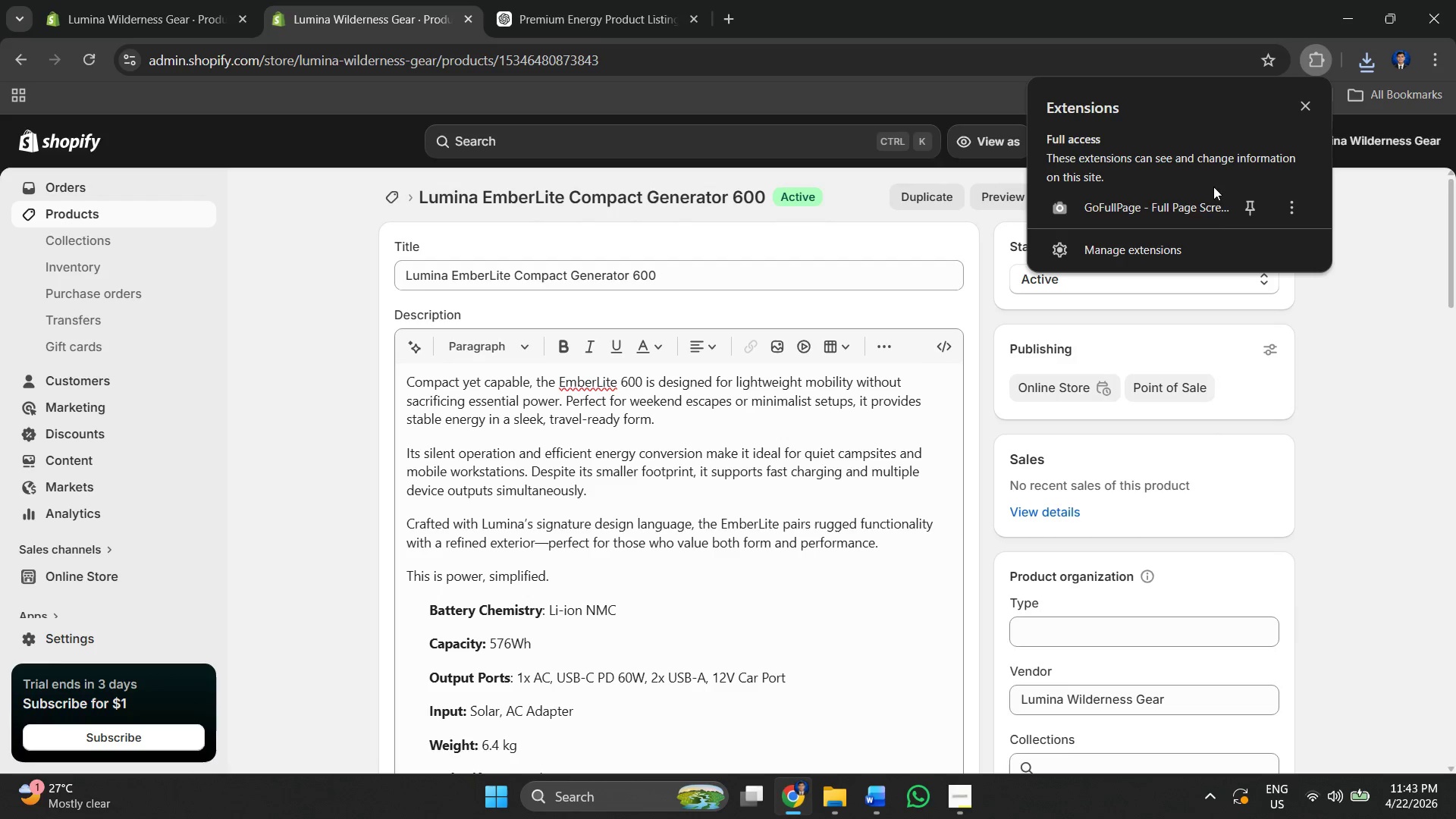 
left_click([1165, 206])
 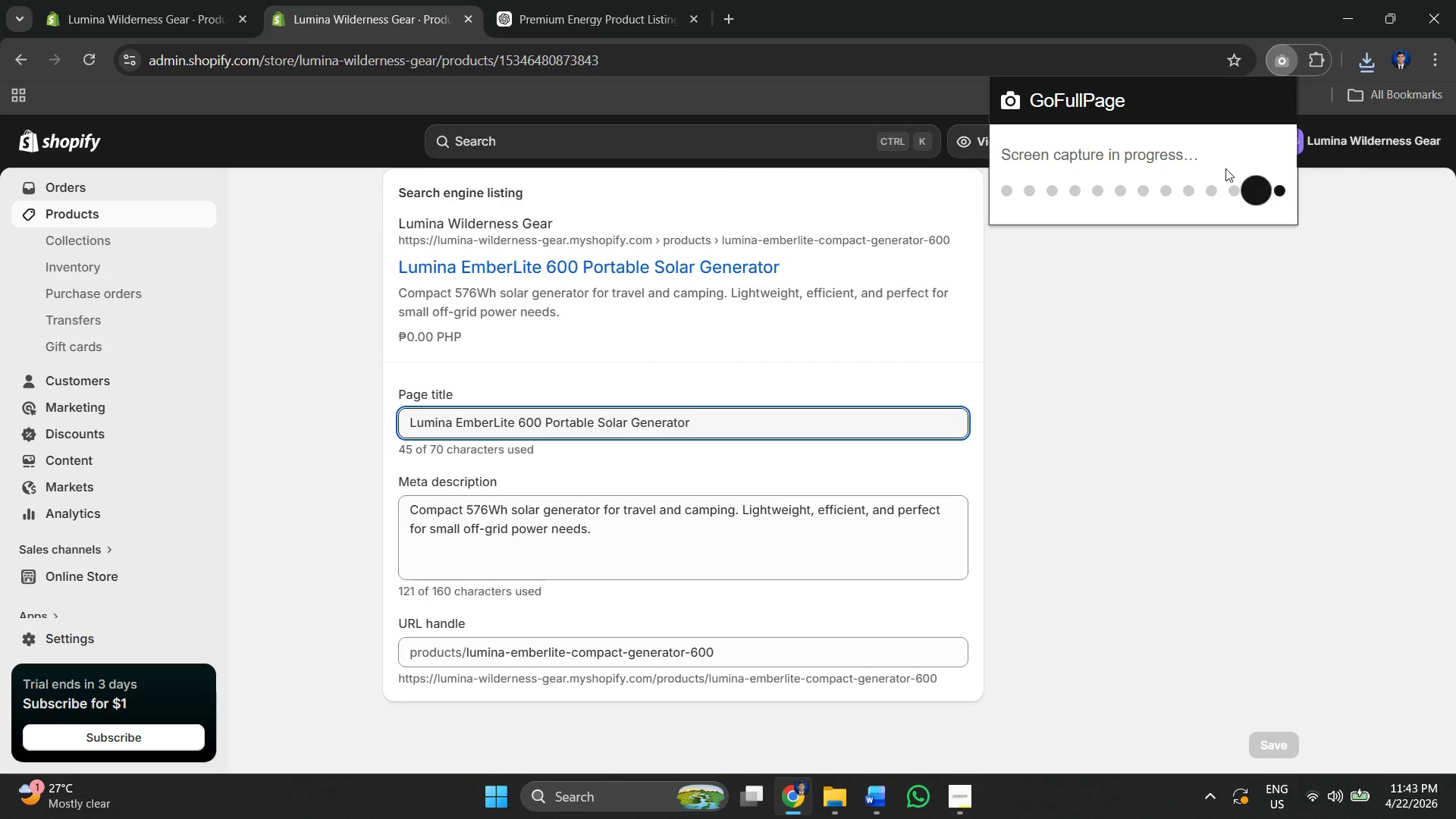 
wait(5.02)
 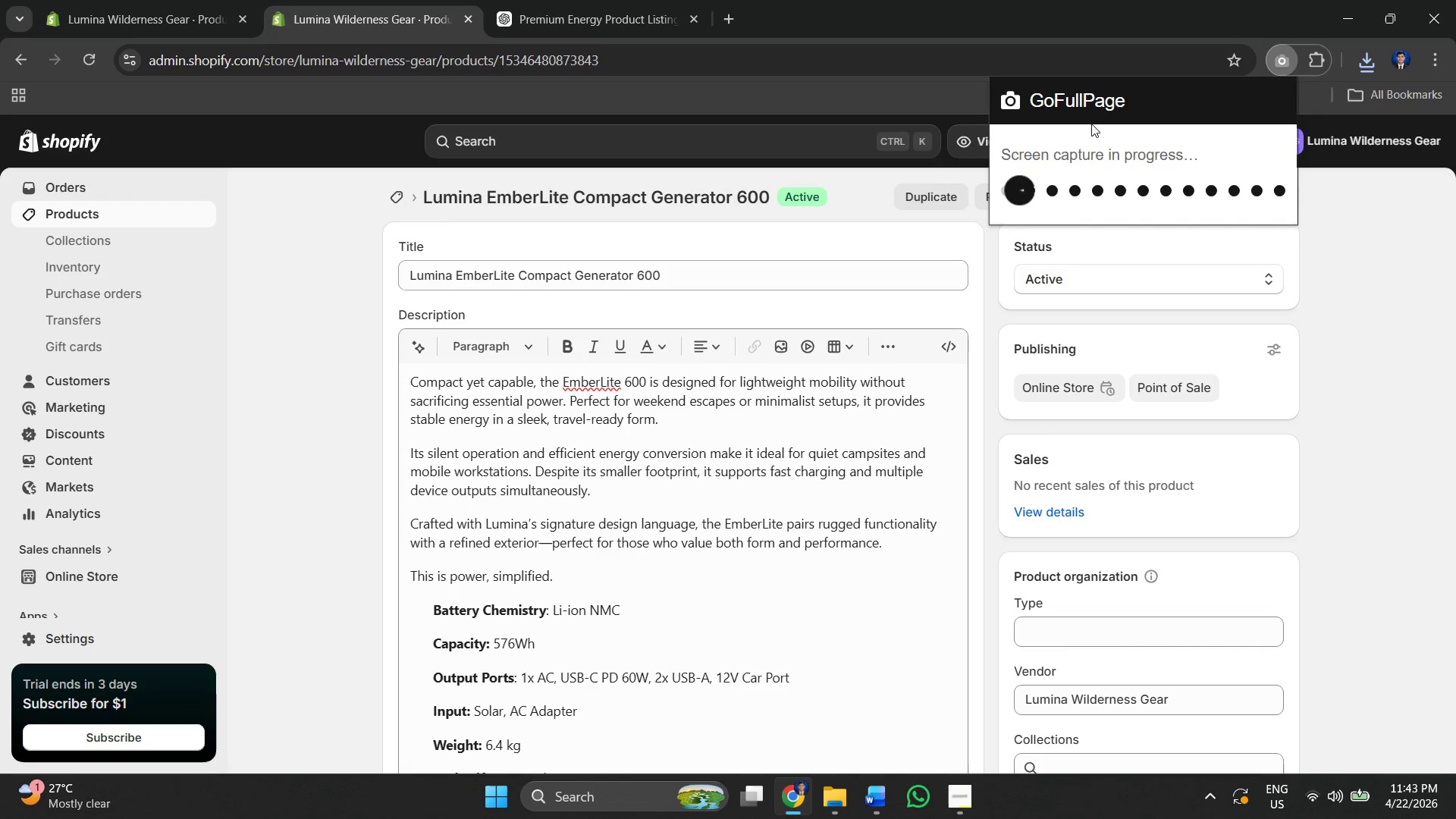 
left_click([1284, 152])
 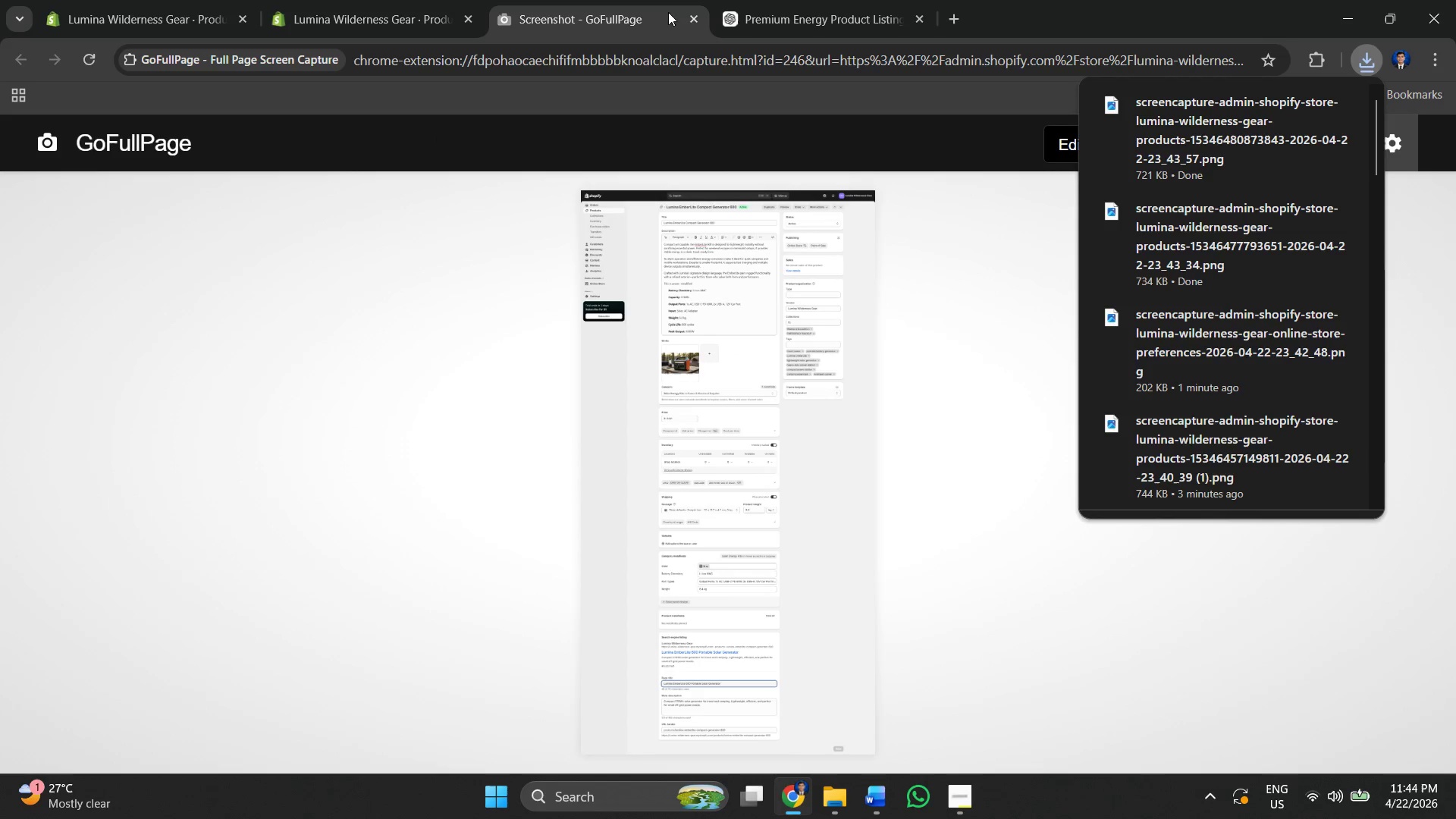 
left_click([693, 18])
 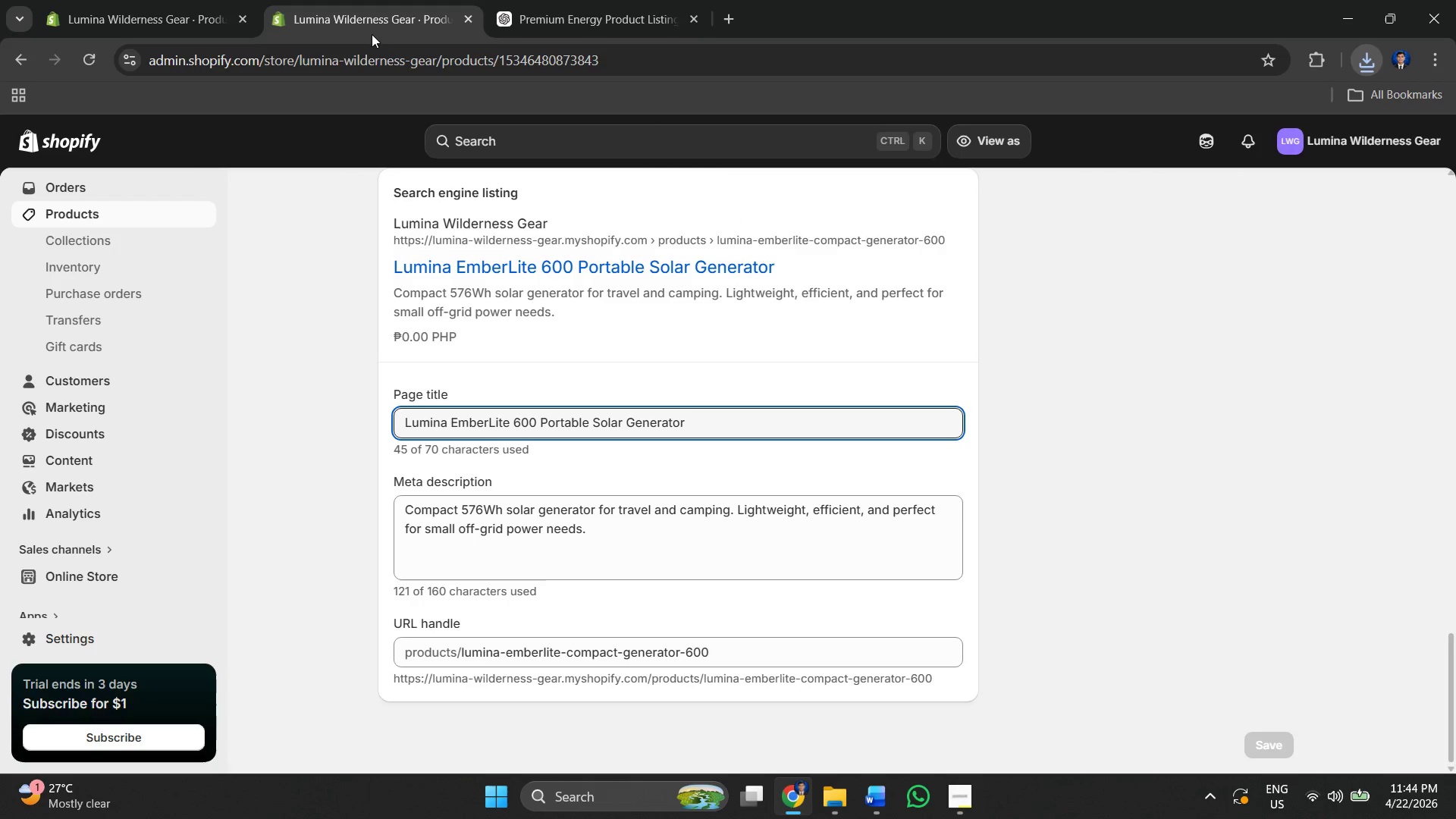 
left_click([372, 33])
 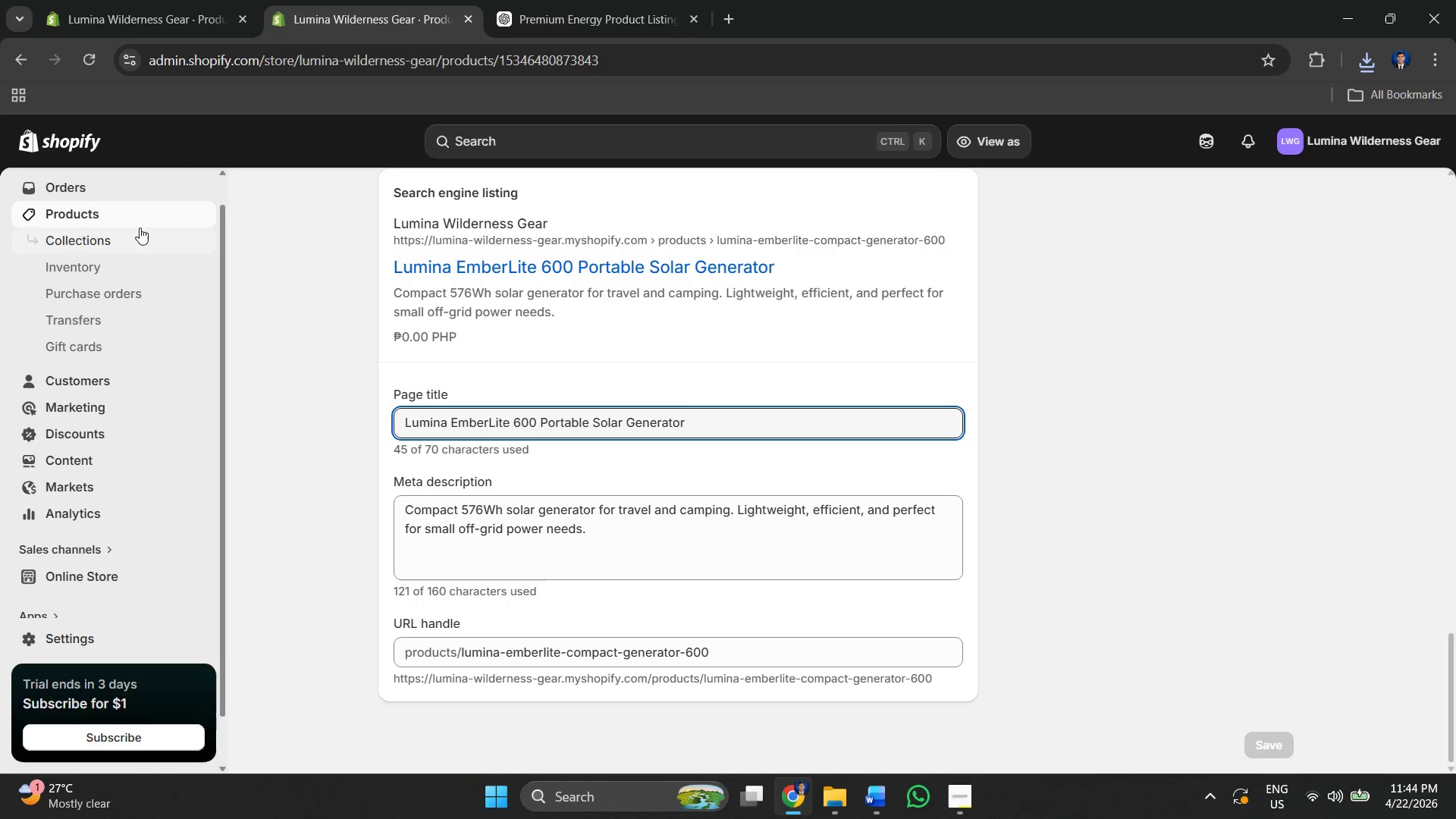 
left_click([122, 215])
 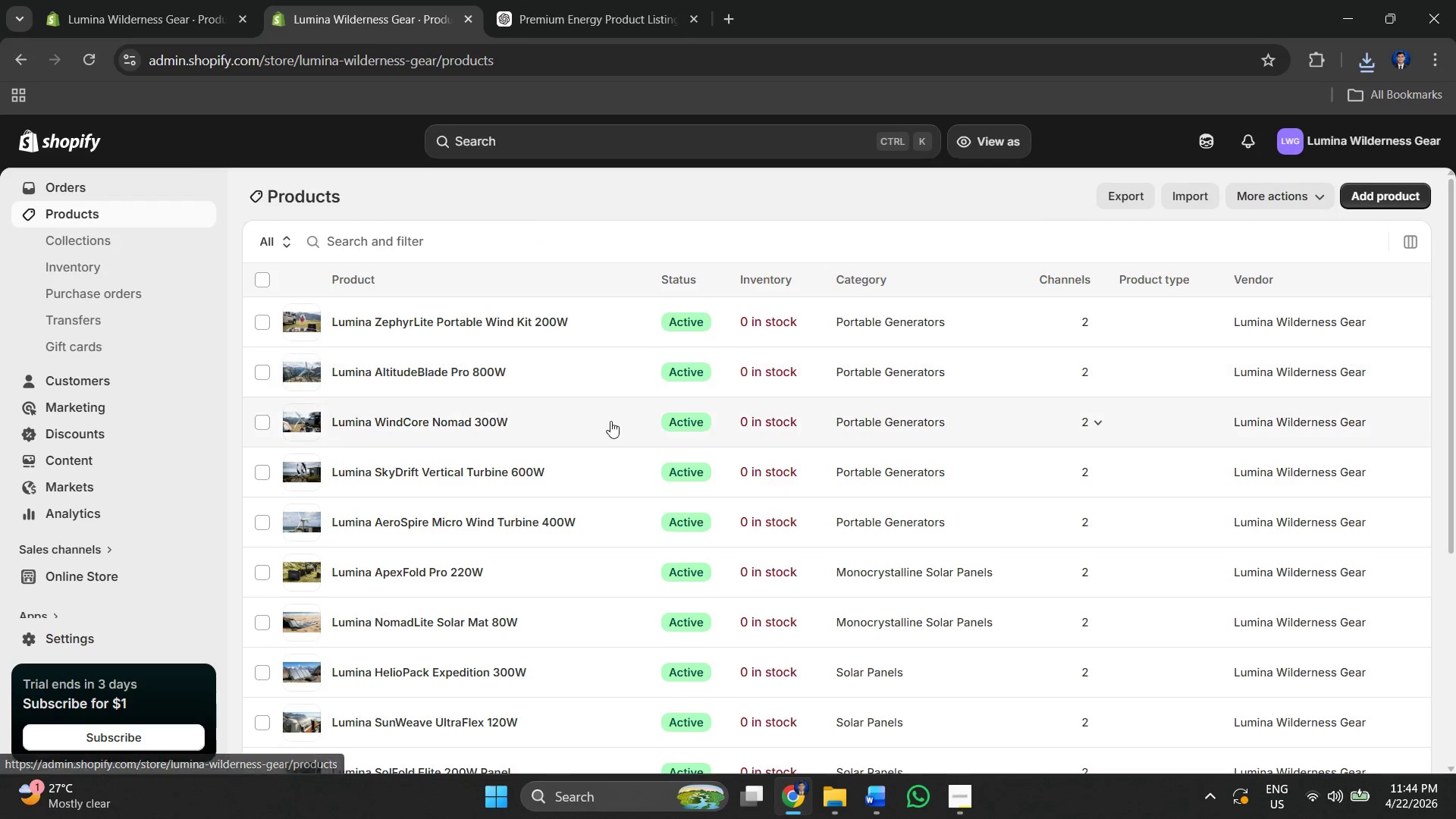 
scroll: coordinate [422, 564], scroll_direction: down, amount: 7.0
 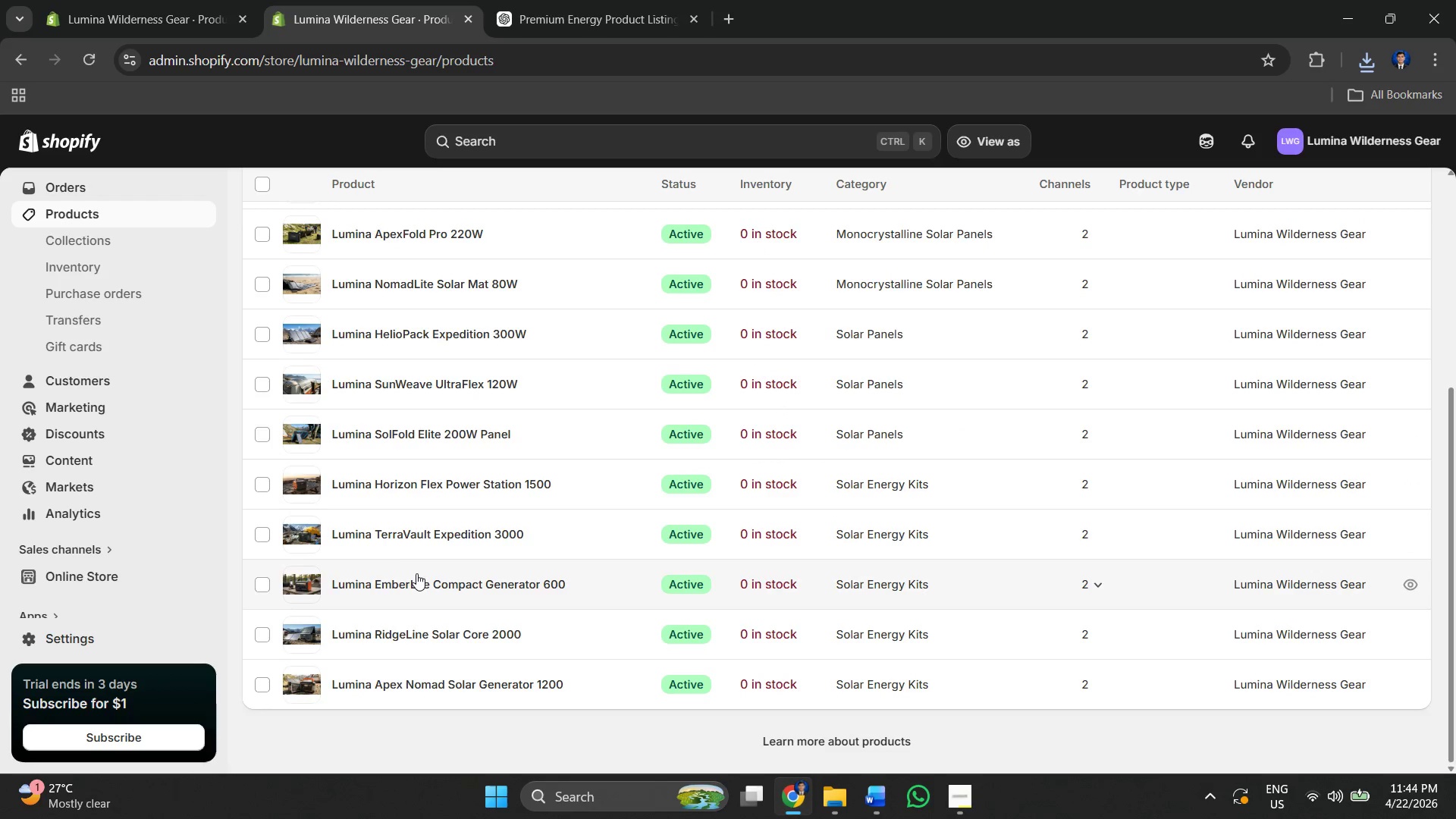 
left_click([412, 542])
 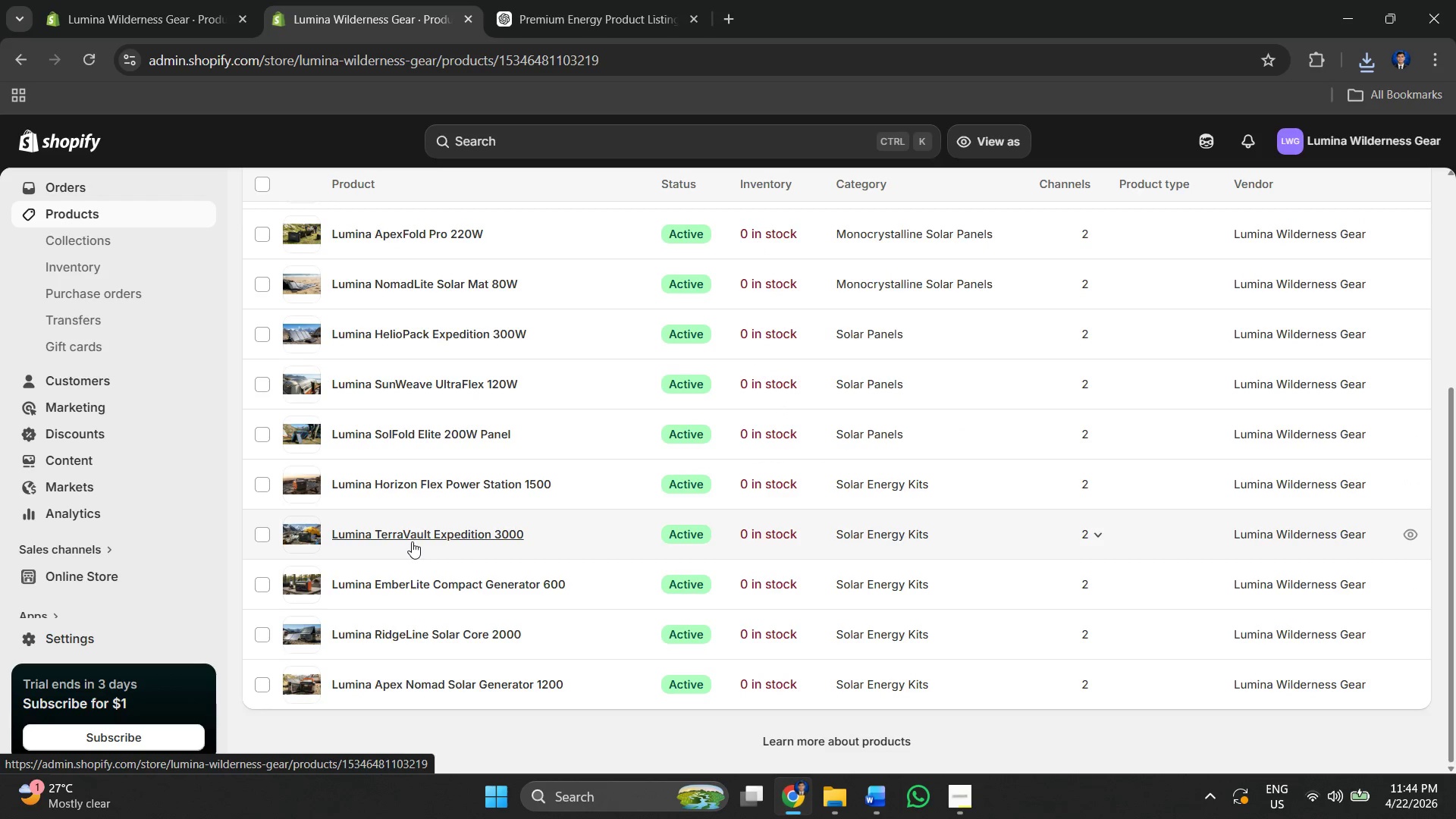 
mouse_move([406, 516])
 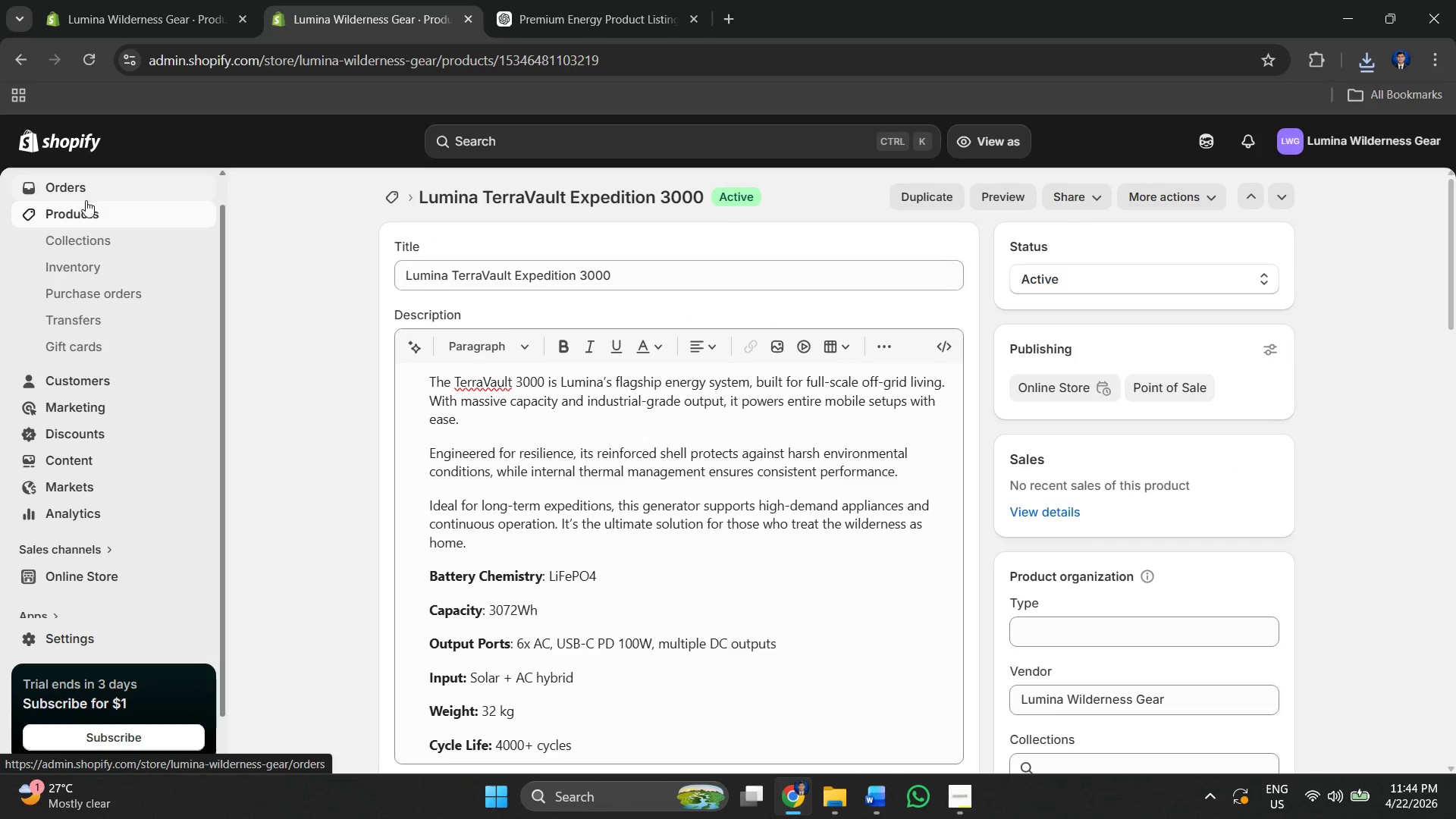 
left_click([87, 205])
 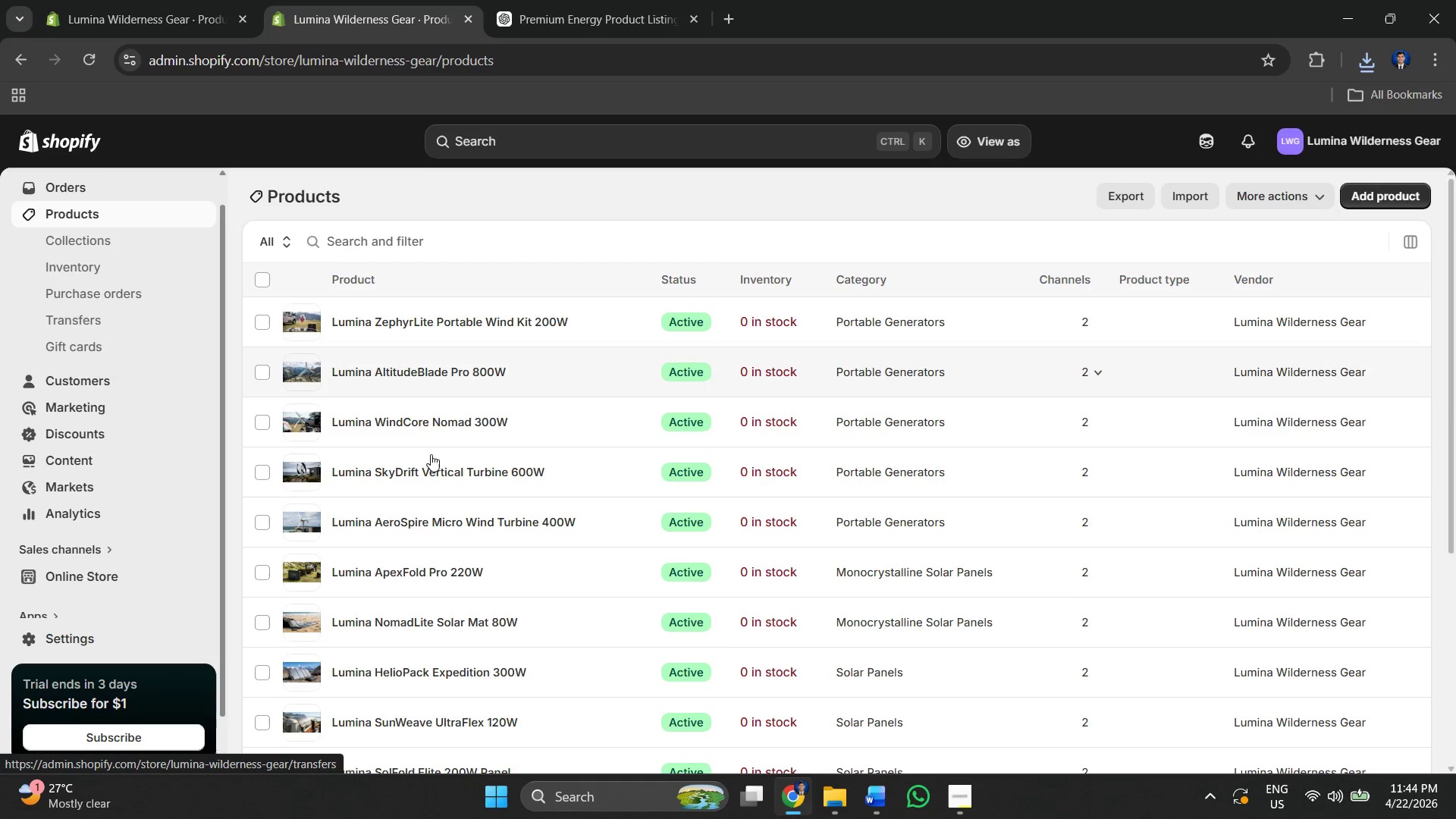 
scroll: coordinate [384, 459], scroll_direction: down, amount: 3.0
 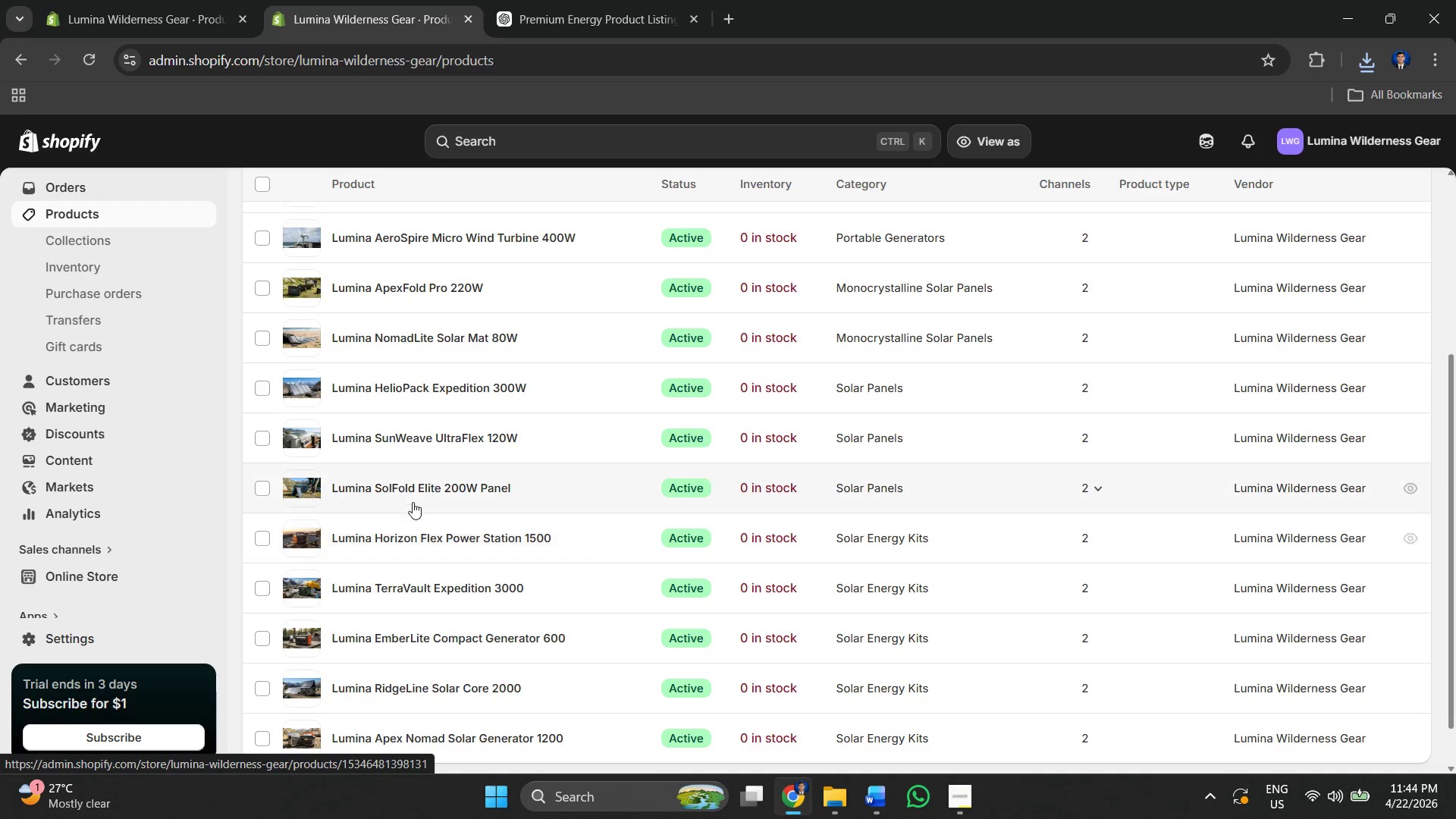 
left_click([422, 471])
 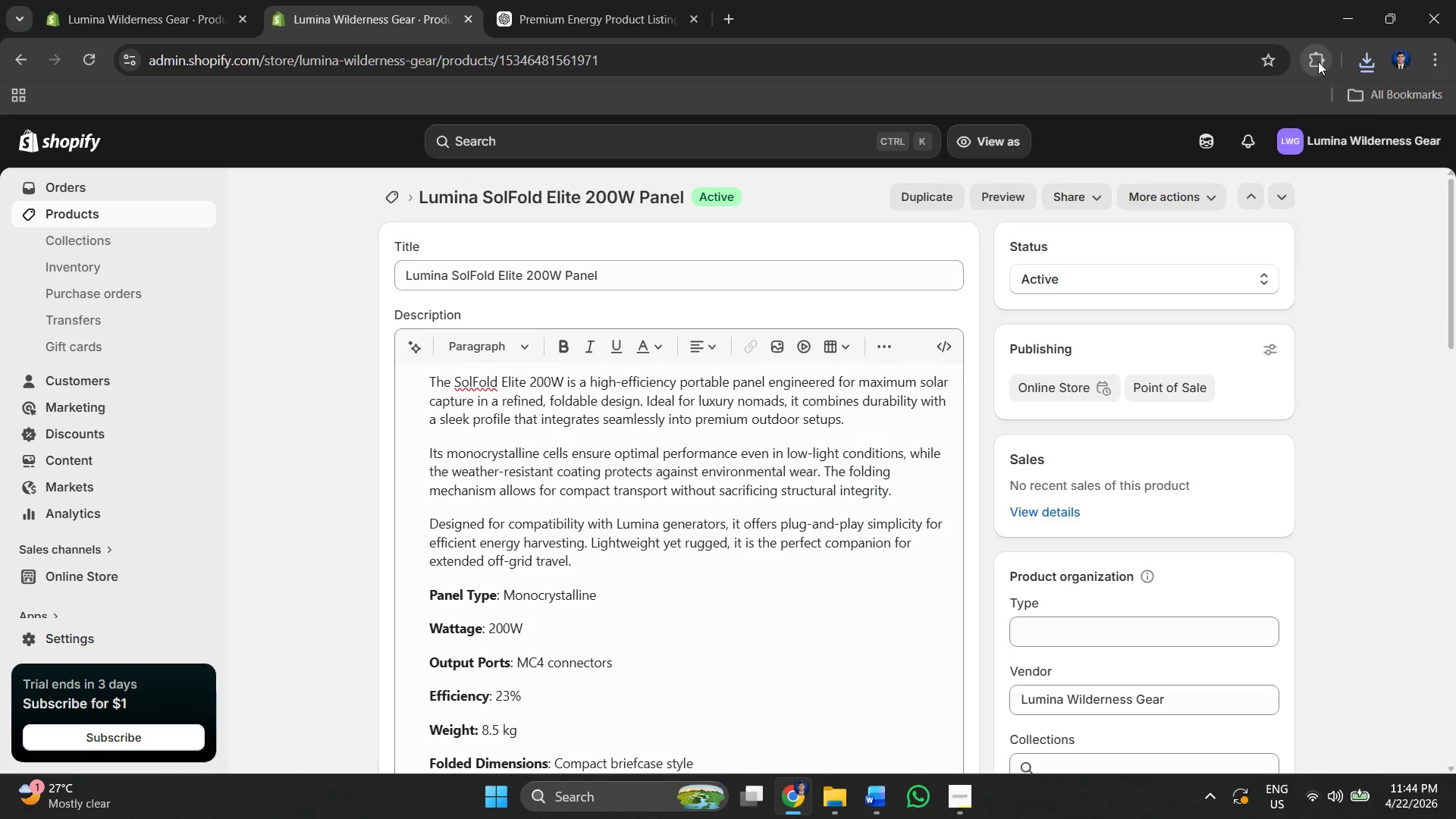 
wait(5.22)
 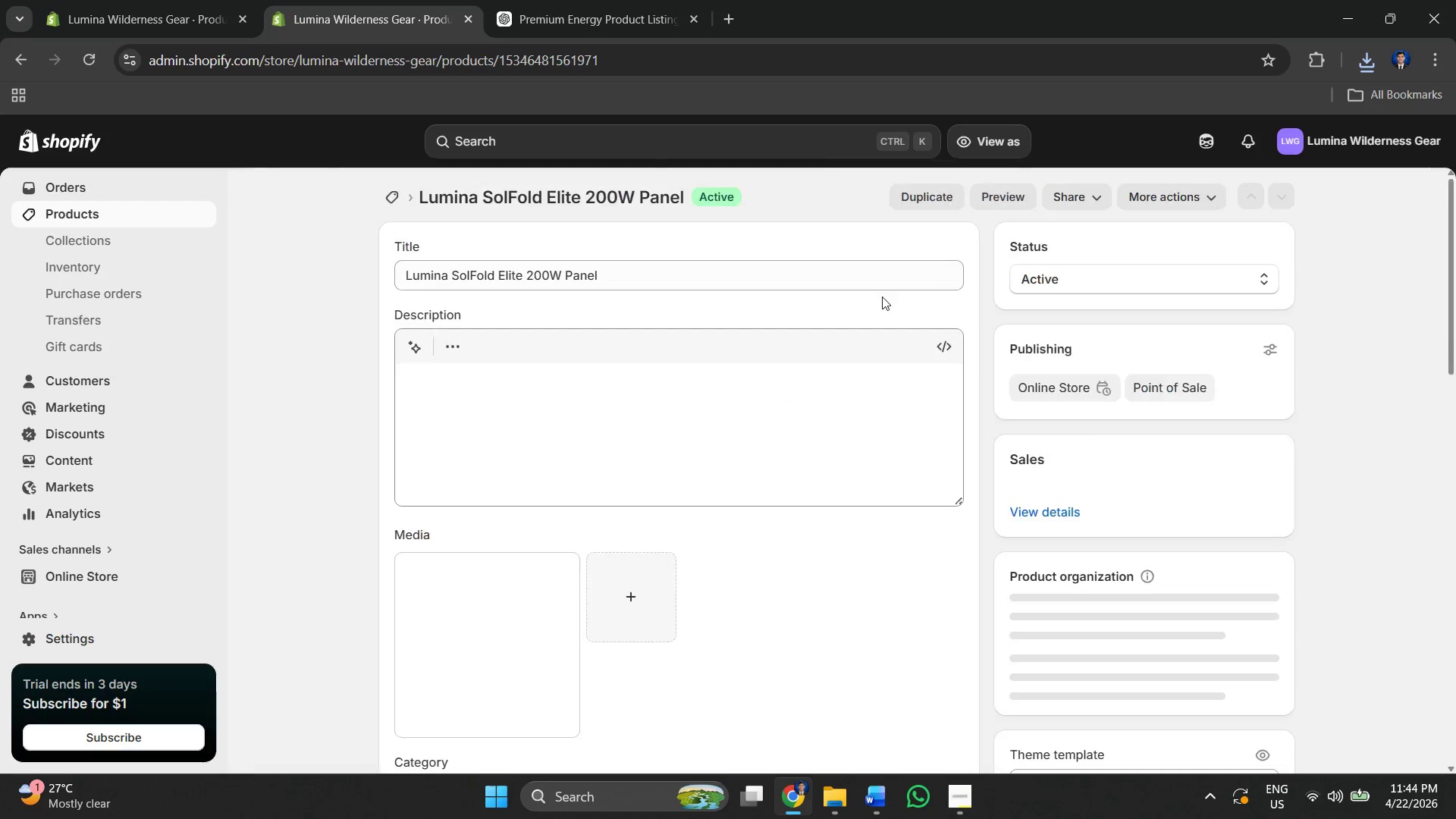 
scroll: coordinate [669, 548], scroll_direction: down, amount: 27.0
 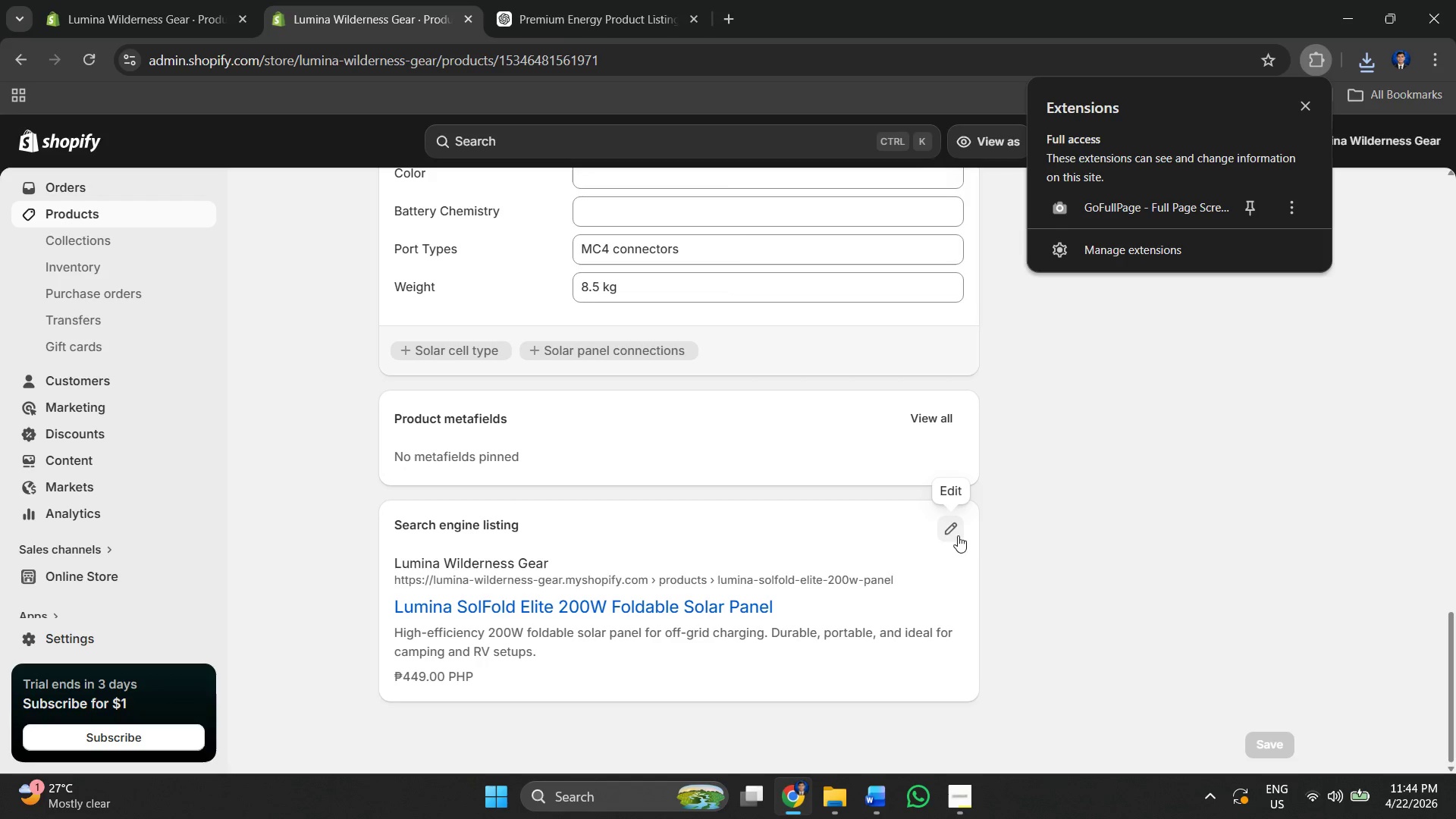 
left_click([948, 531])
 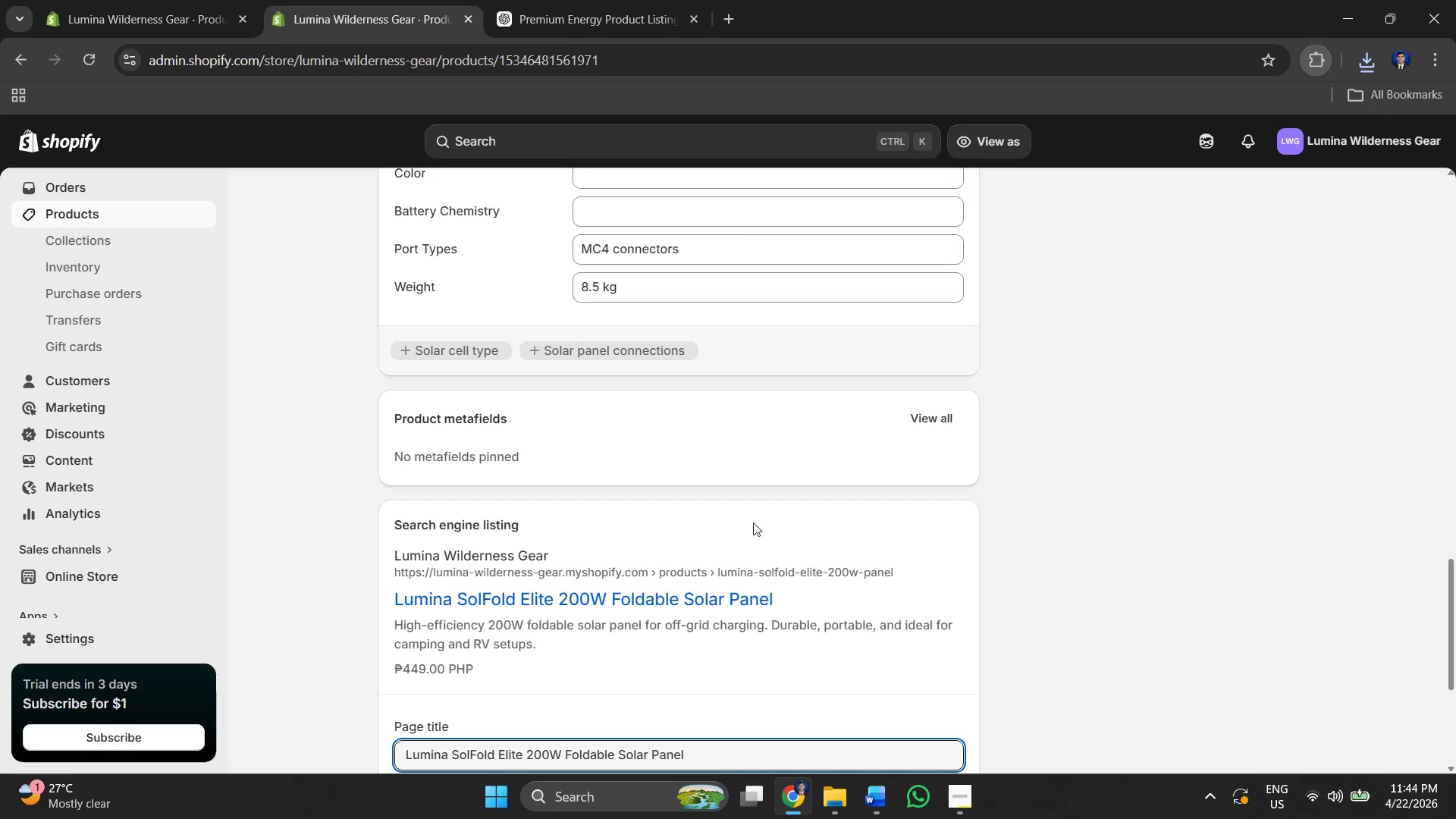 
scroll: coordinate [746, 547], scroll_direction: down, amount: 6.0
 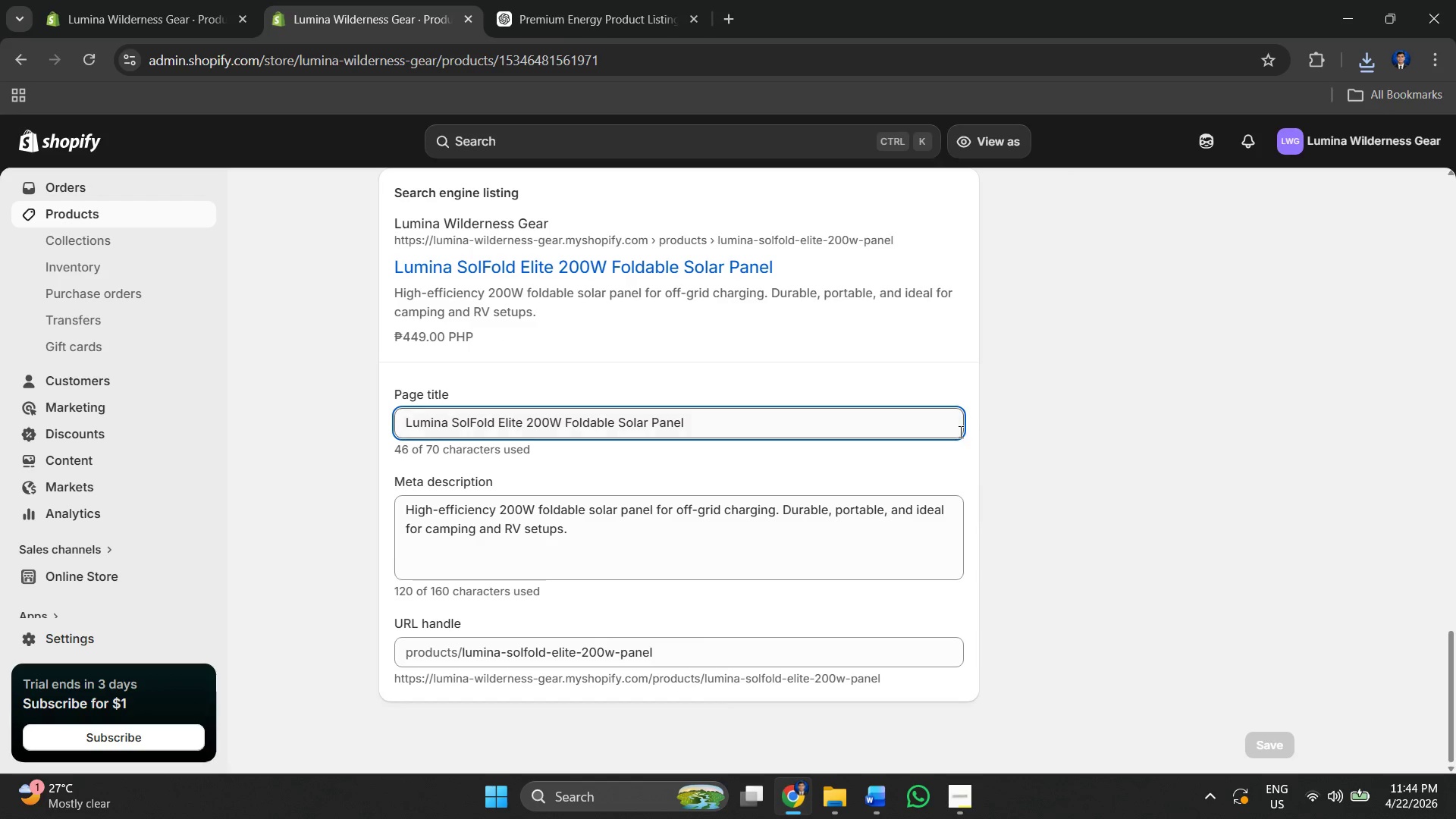 
scroll: coordinate [1072, 408], scroll_direction: up, amount: 28.0
 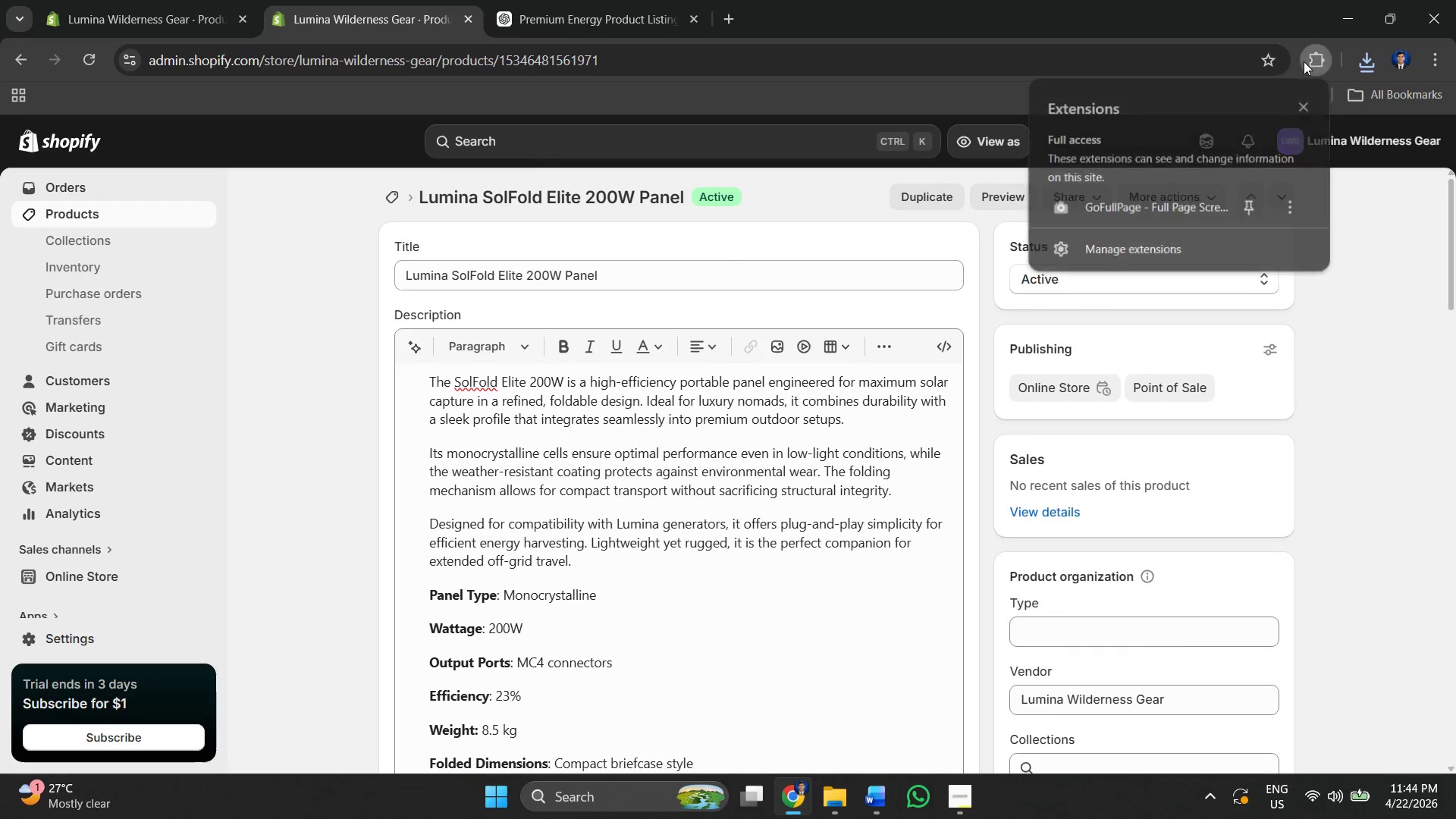 
left_click([1122, 217])
 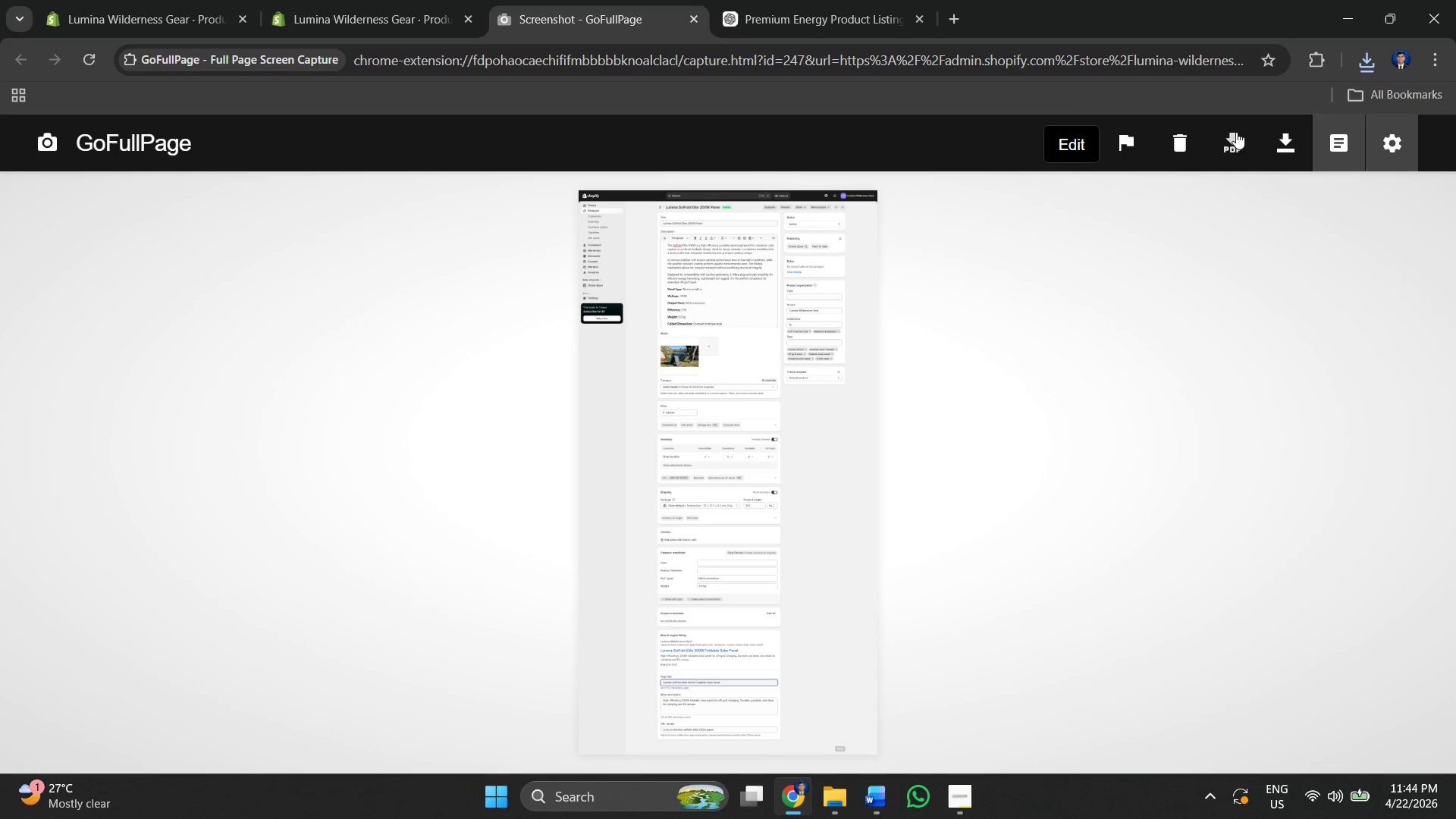 
wait(6.75)
 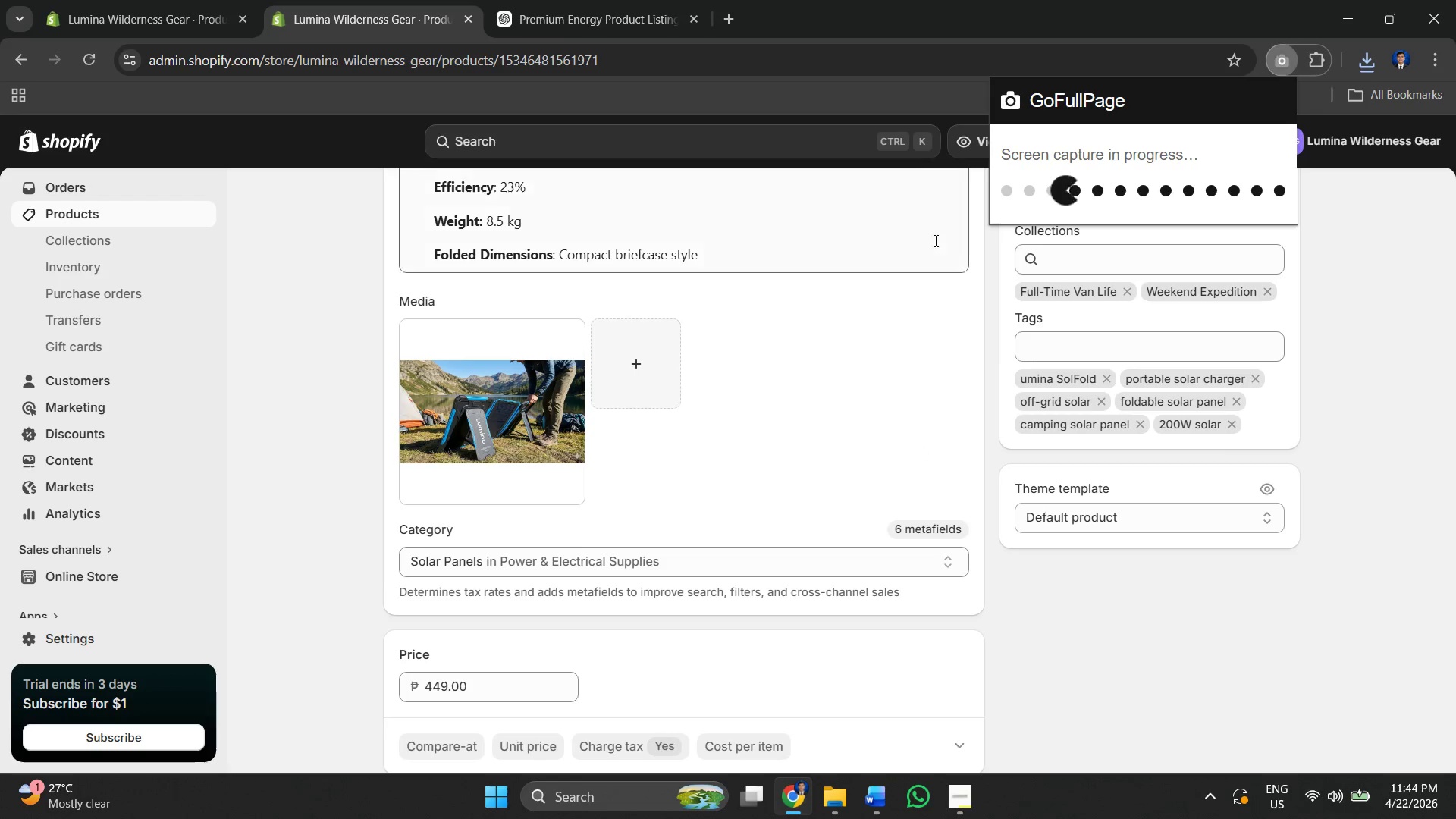 
left_click([1288, 146])
 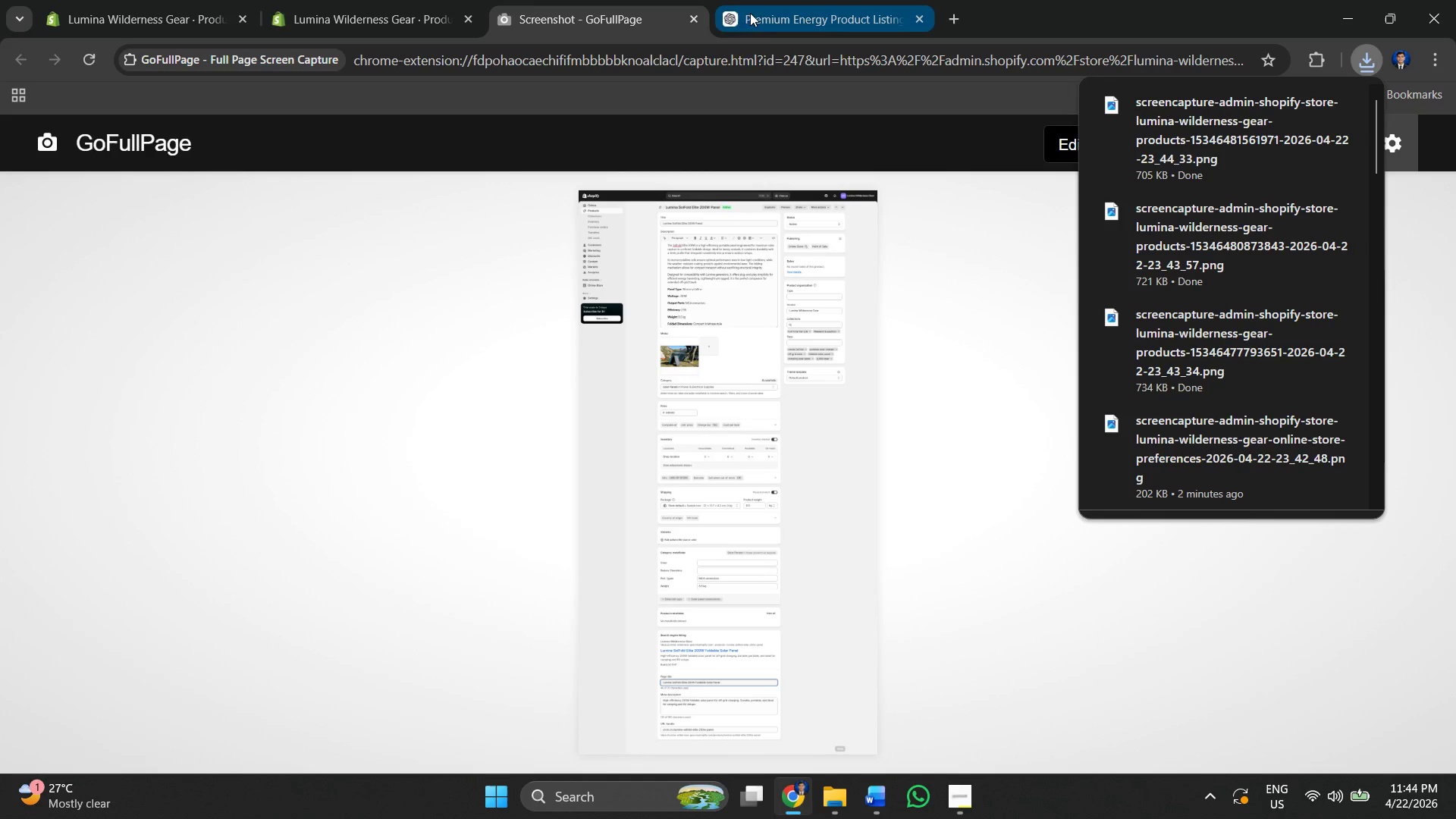 
left_click([698, 20])
 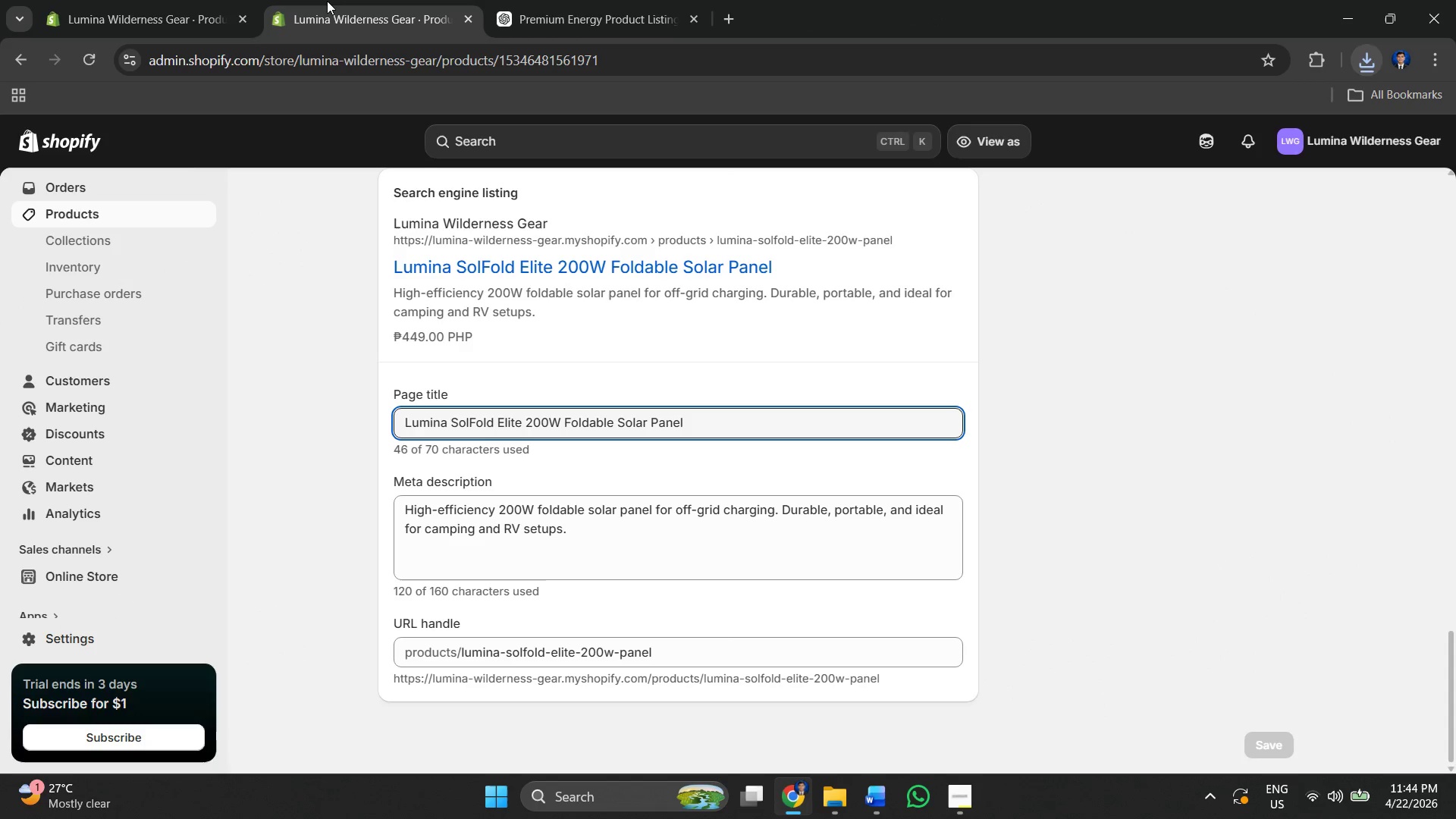 
left_click([327, 1])
 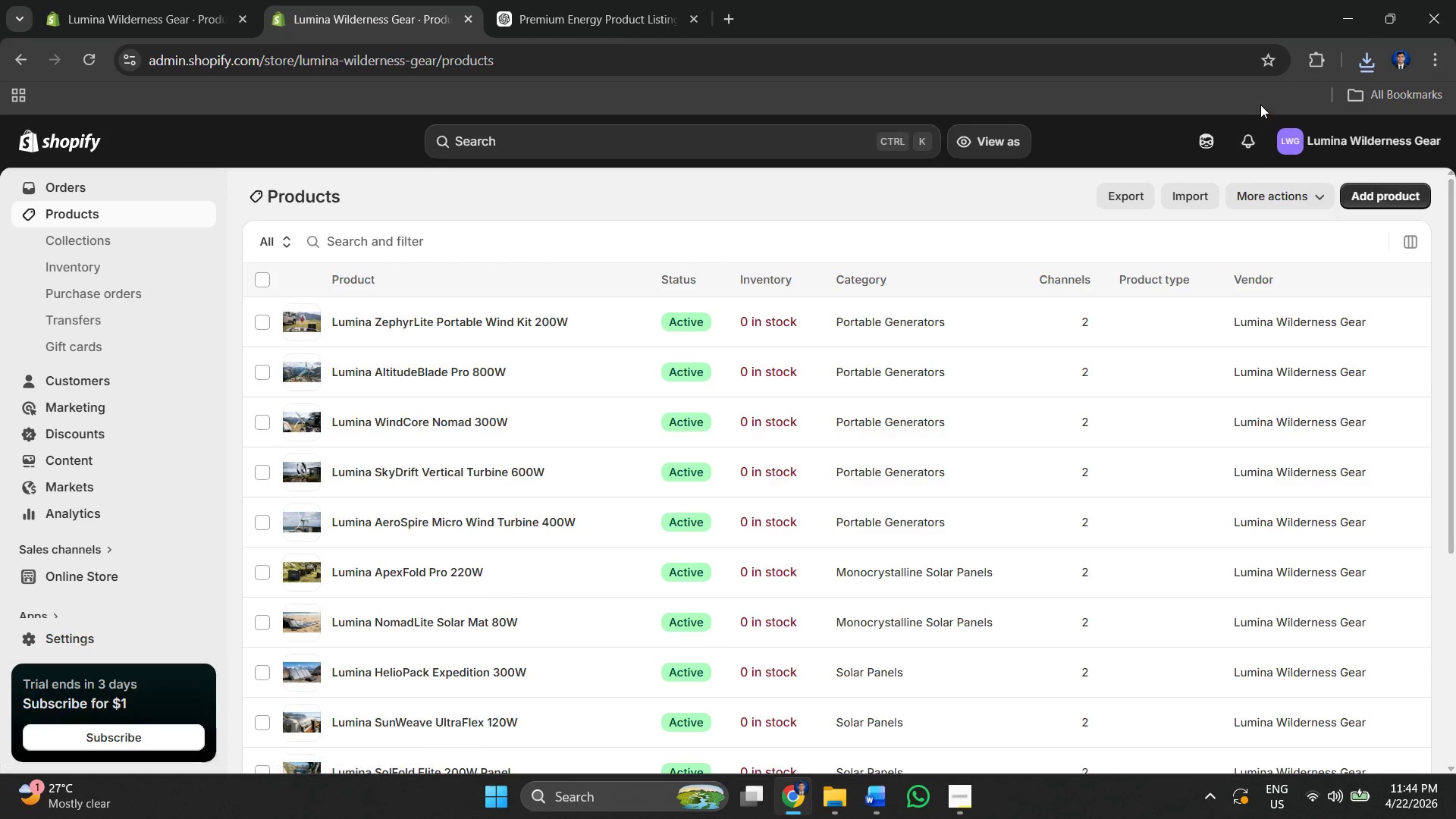 
wait(5.44)
 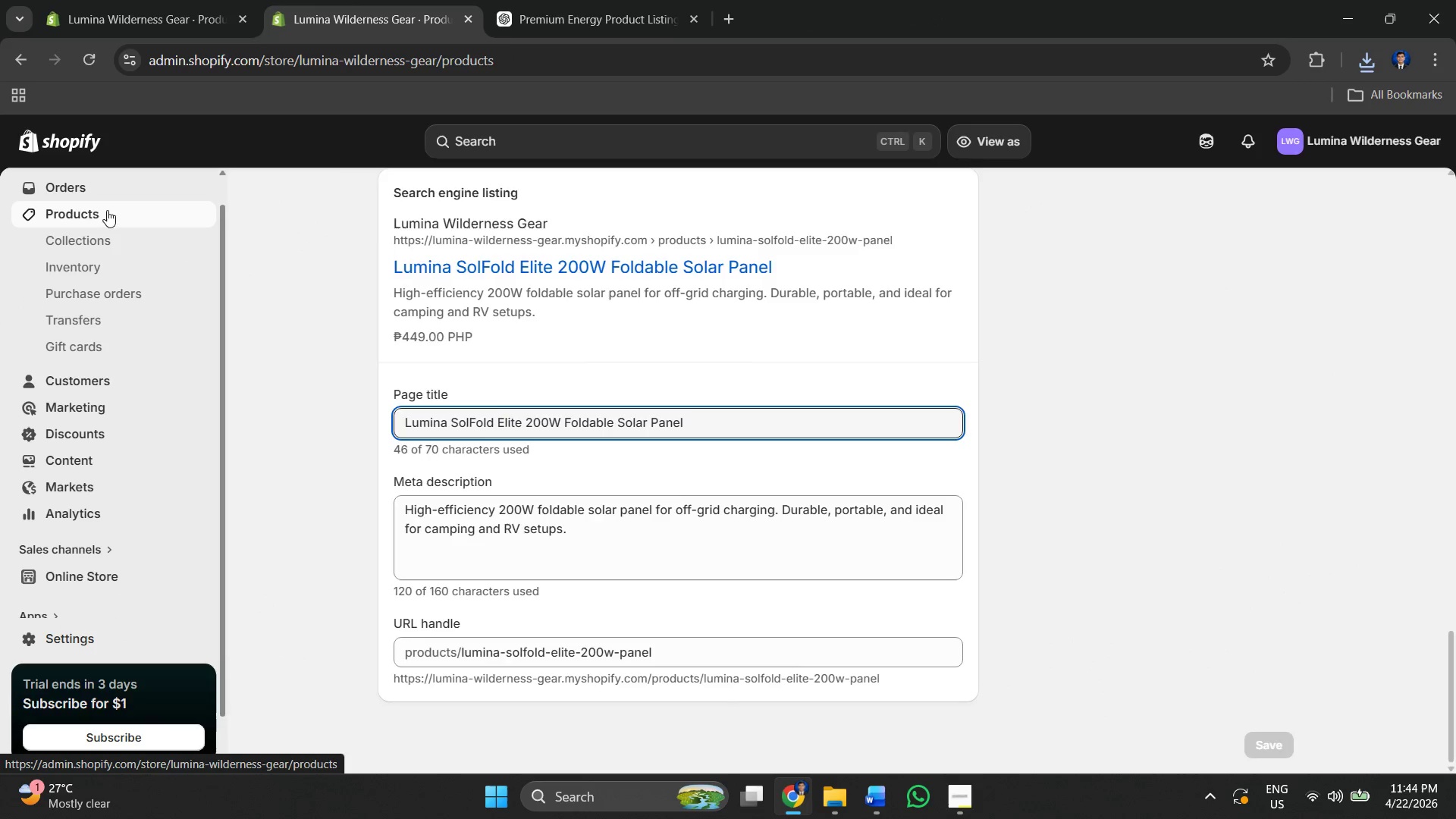 
scroll: coordinate [833, 547], scroll_direction: down, amount: 27.0
 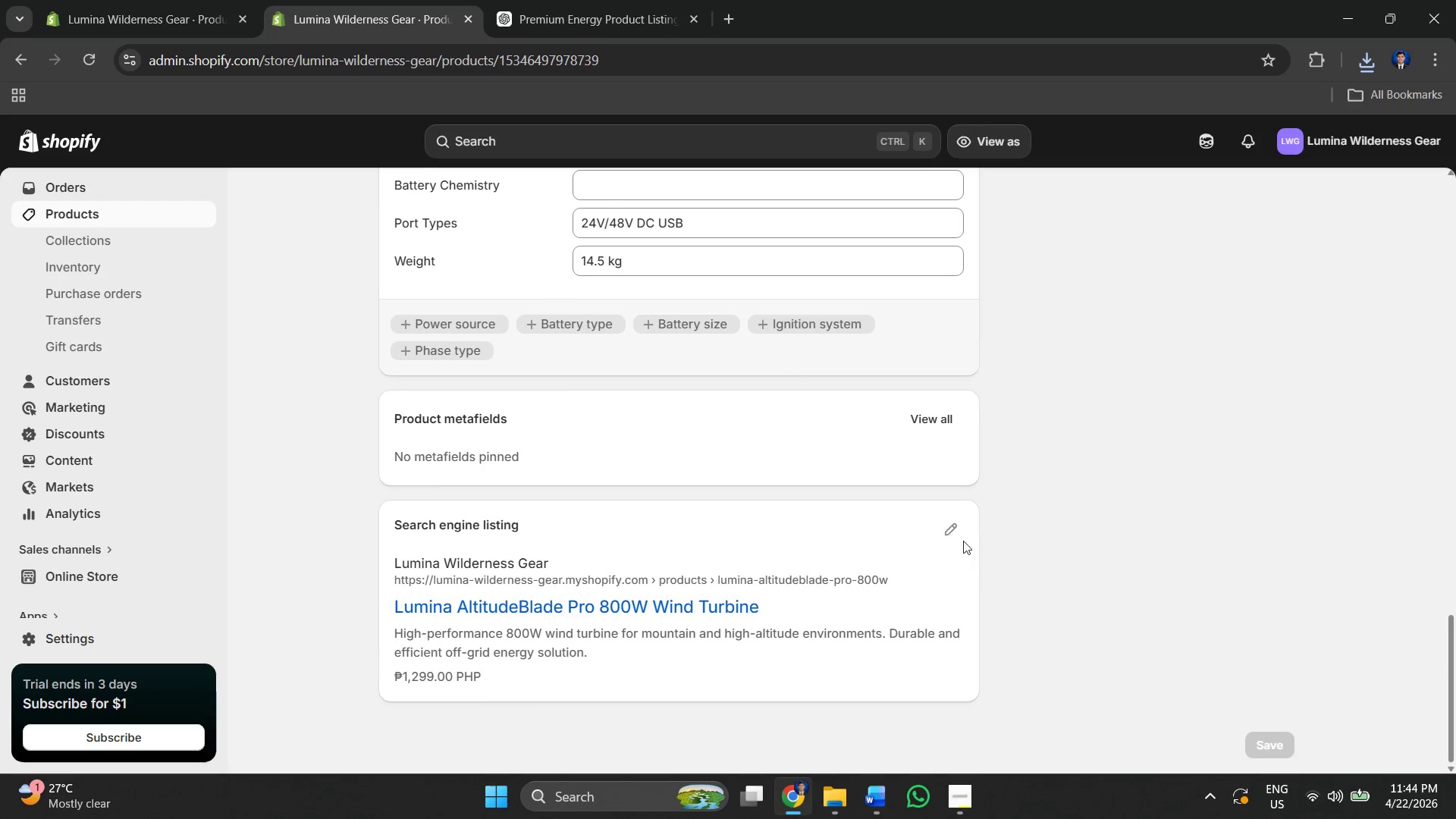 
left_click([957, 536])
 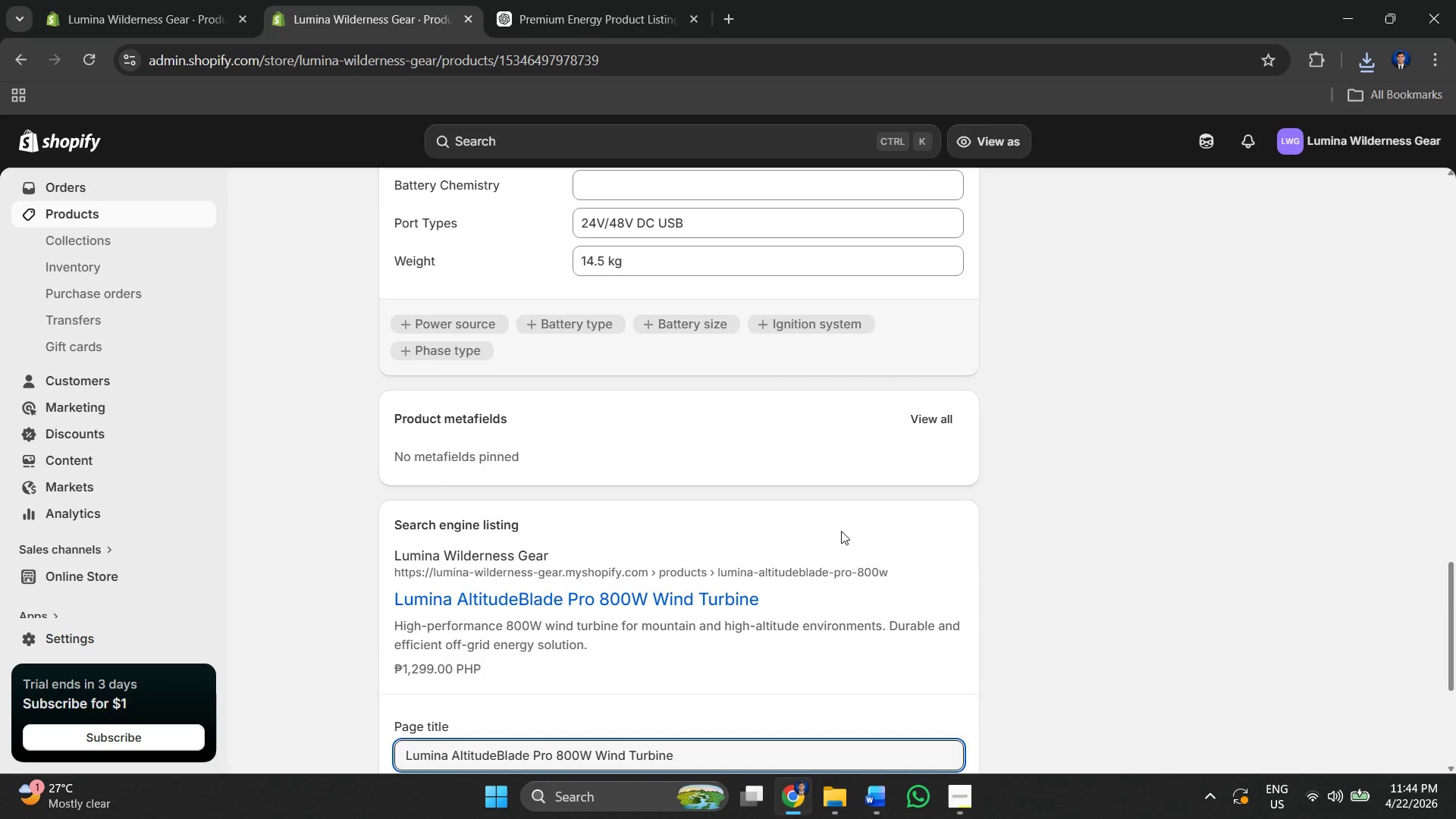 
scroll: coordinate [693, 529], scroll_direction: down, amount: 5.0
 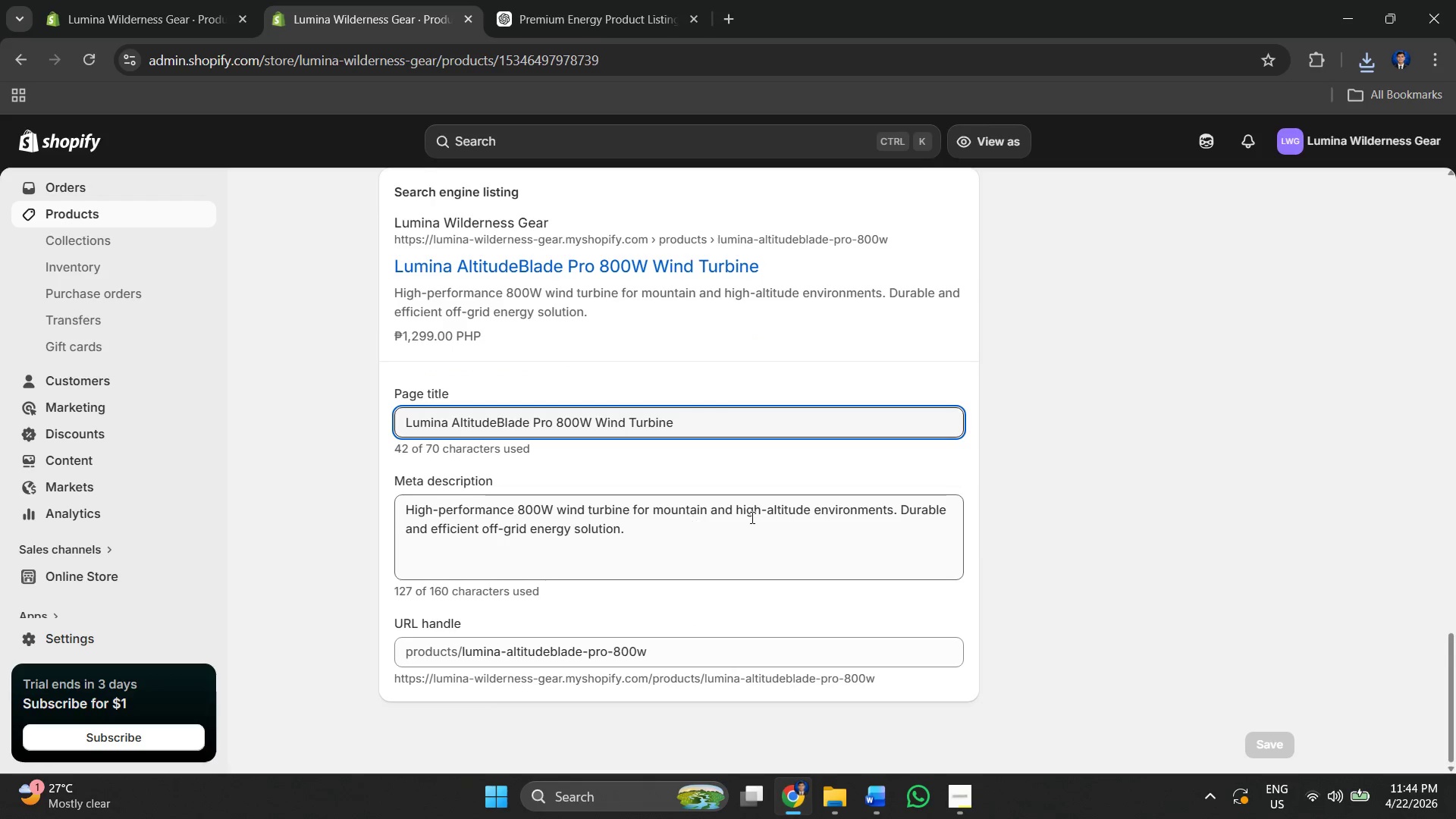 
scroll: coordinate [1302, 101], scroll_direction: up, amount: 23.0
 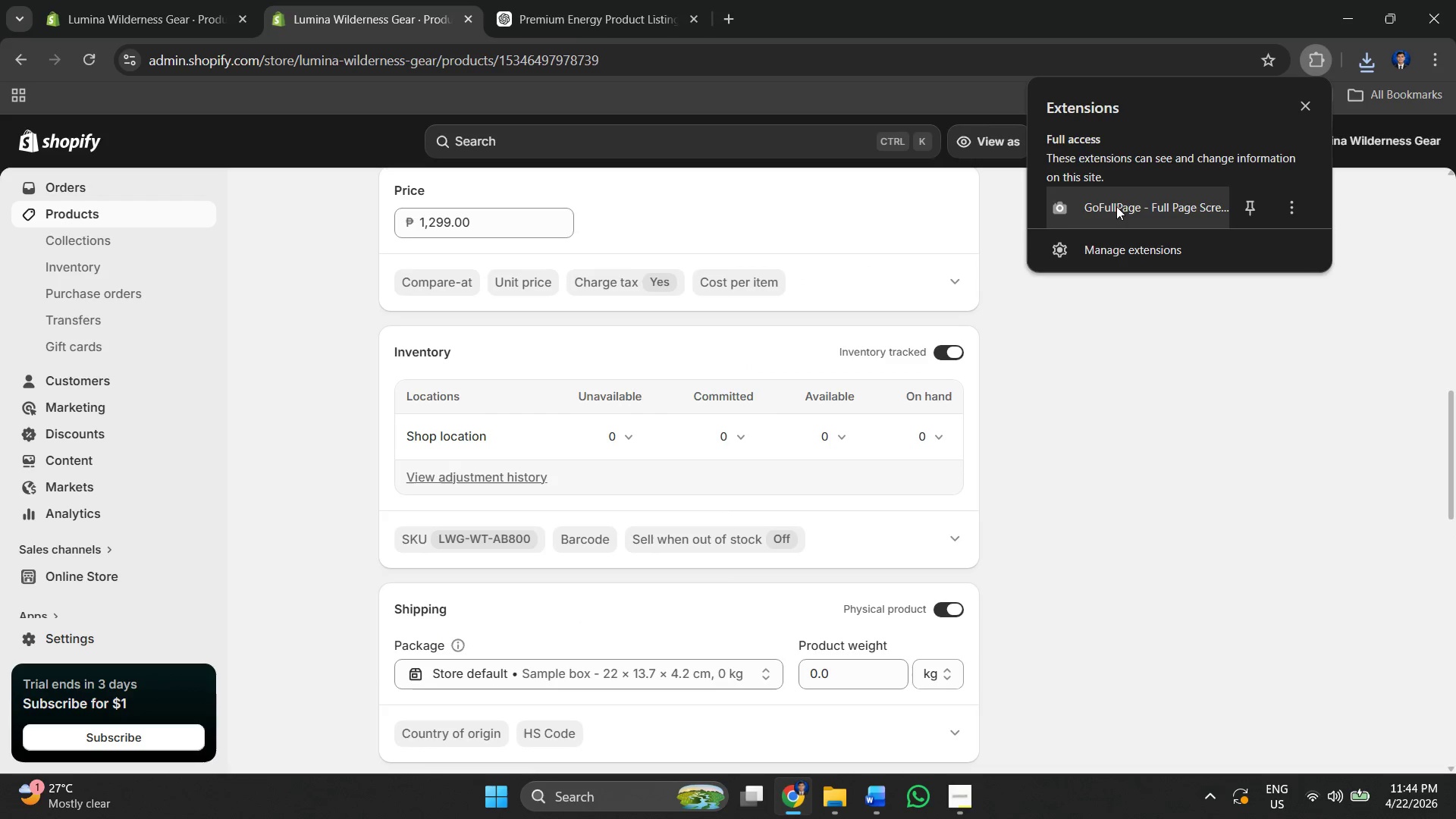 
left_click([1123, 207])
 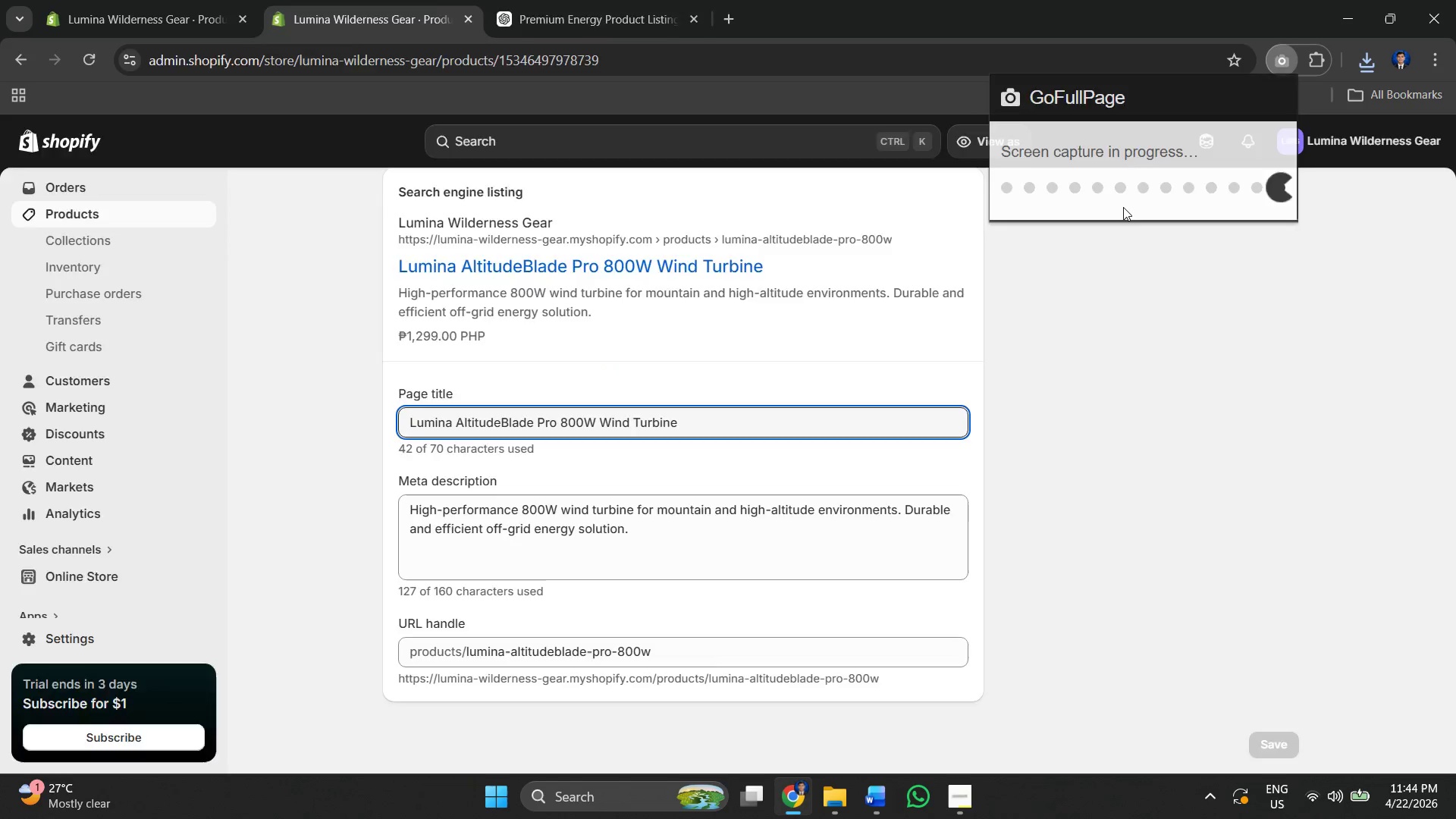 
wait(5.73)
 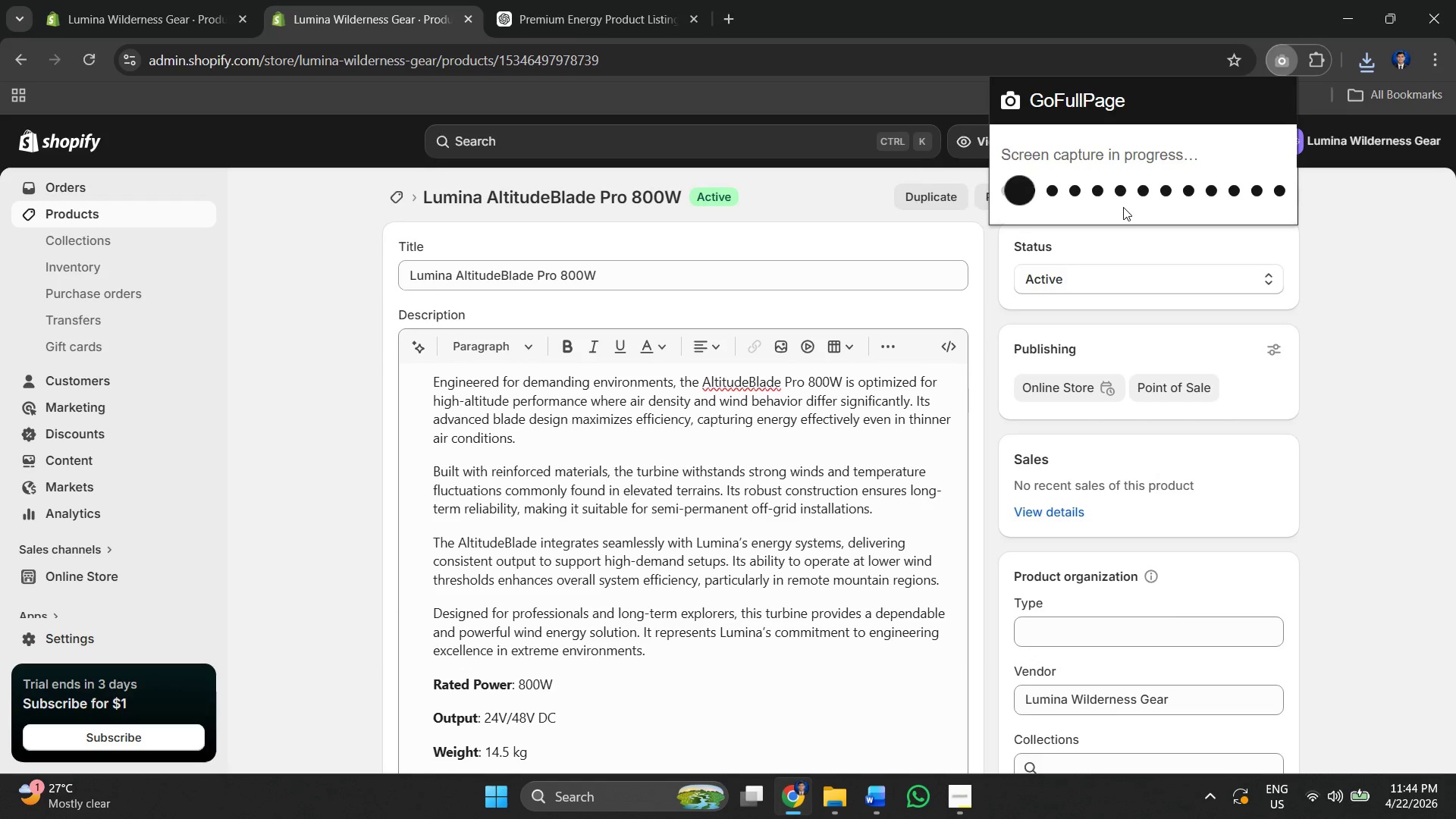 
left_click([1282, 149])
 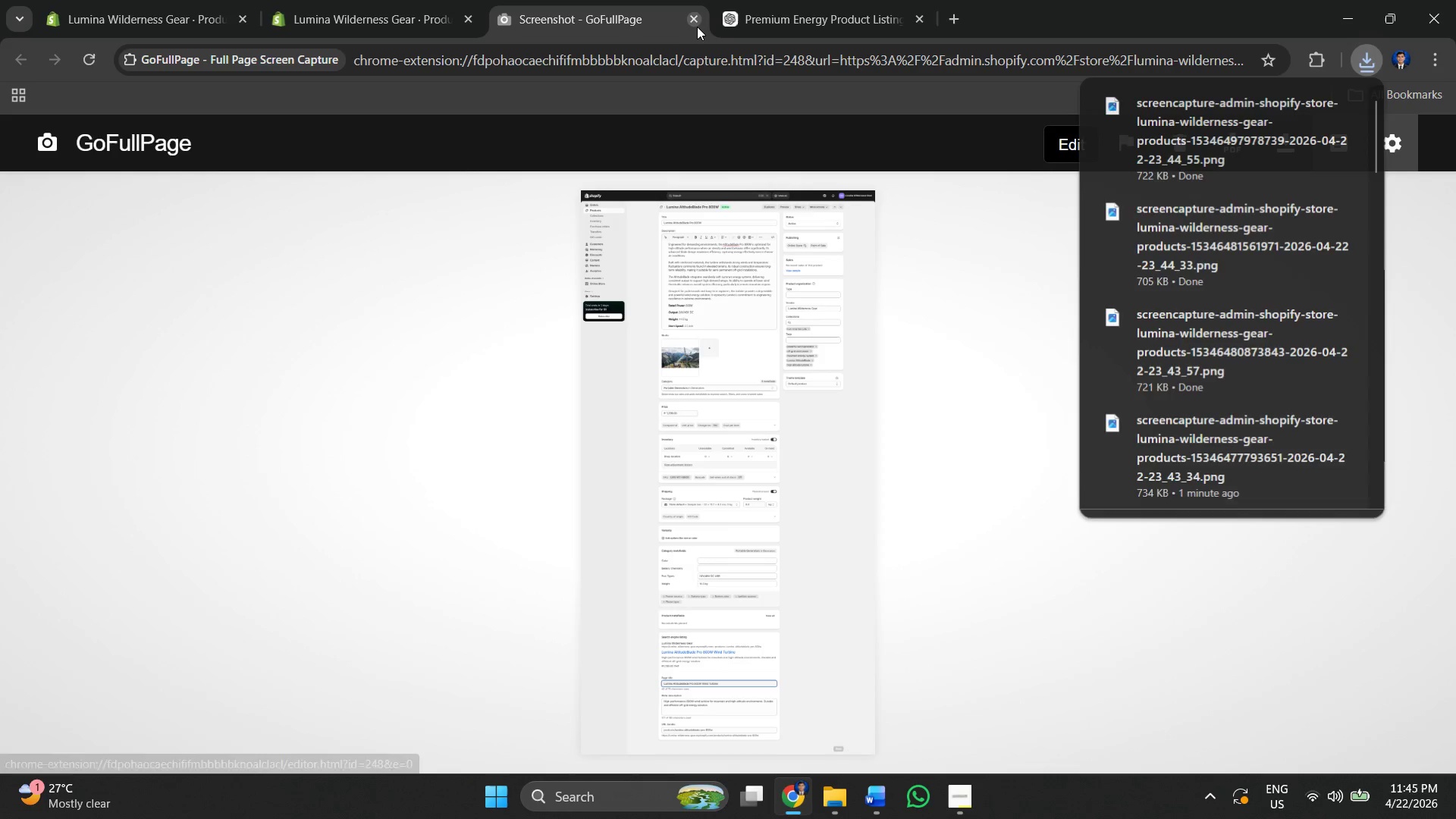 
left_click([696, 25])
 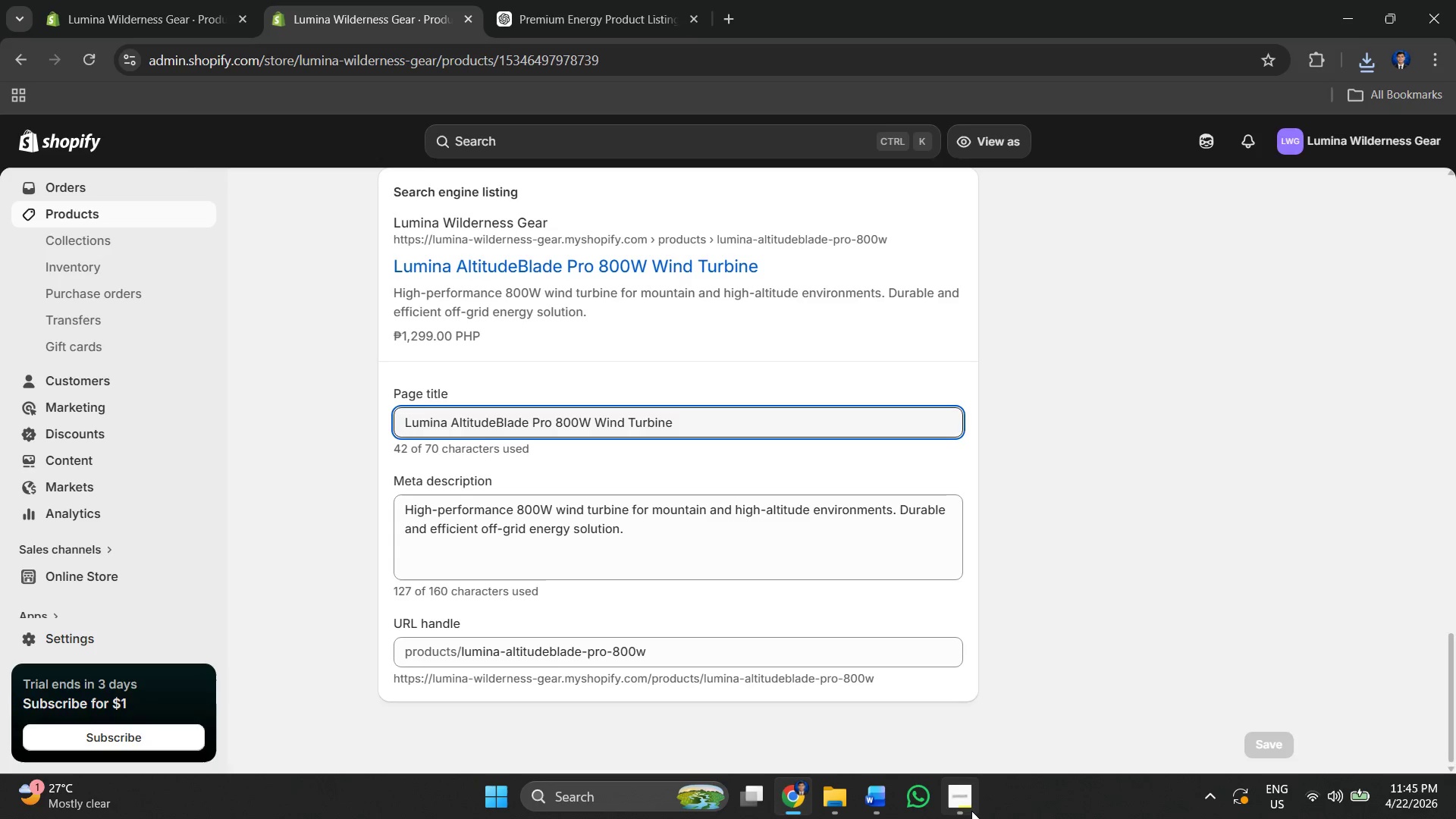 
mouse_move([877, 787])
 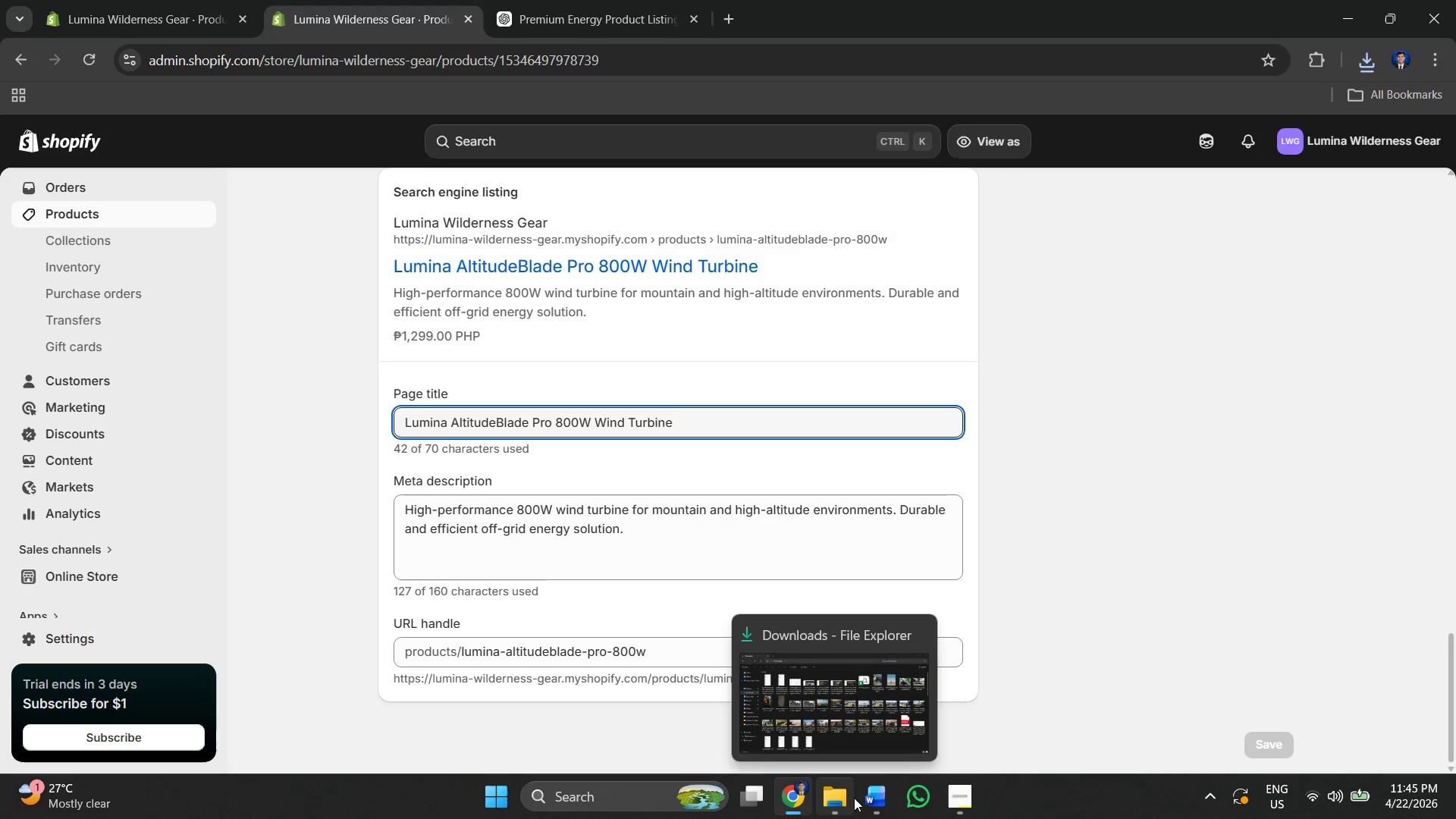 
left_click([840, 794])
 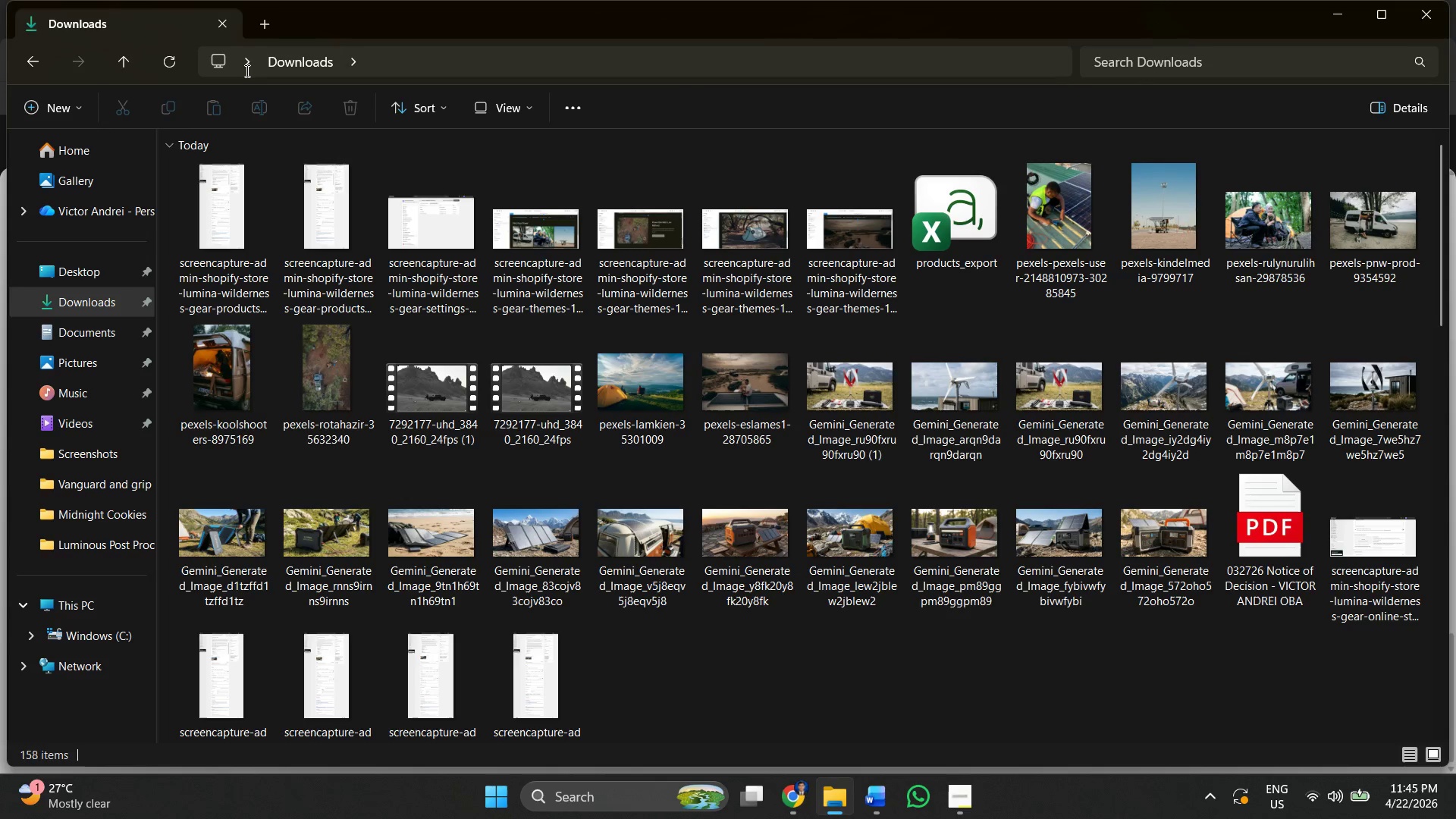 
left_click([160, 67])
 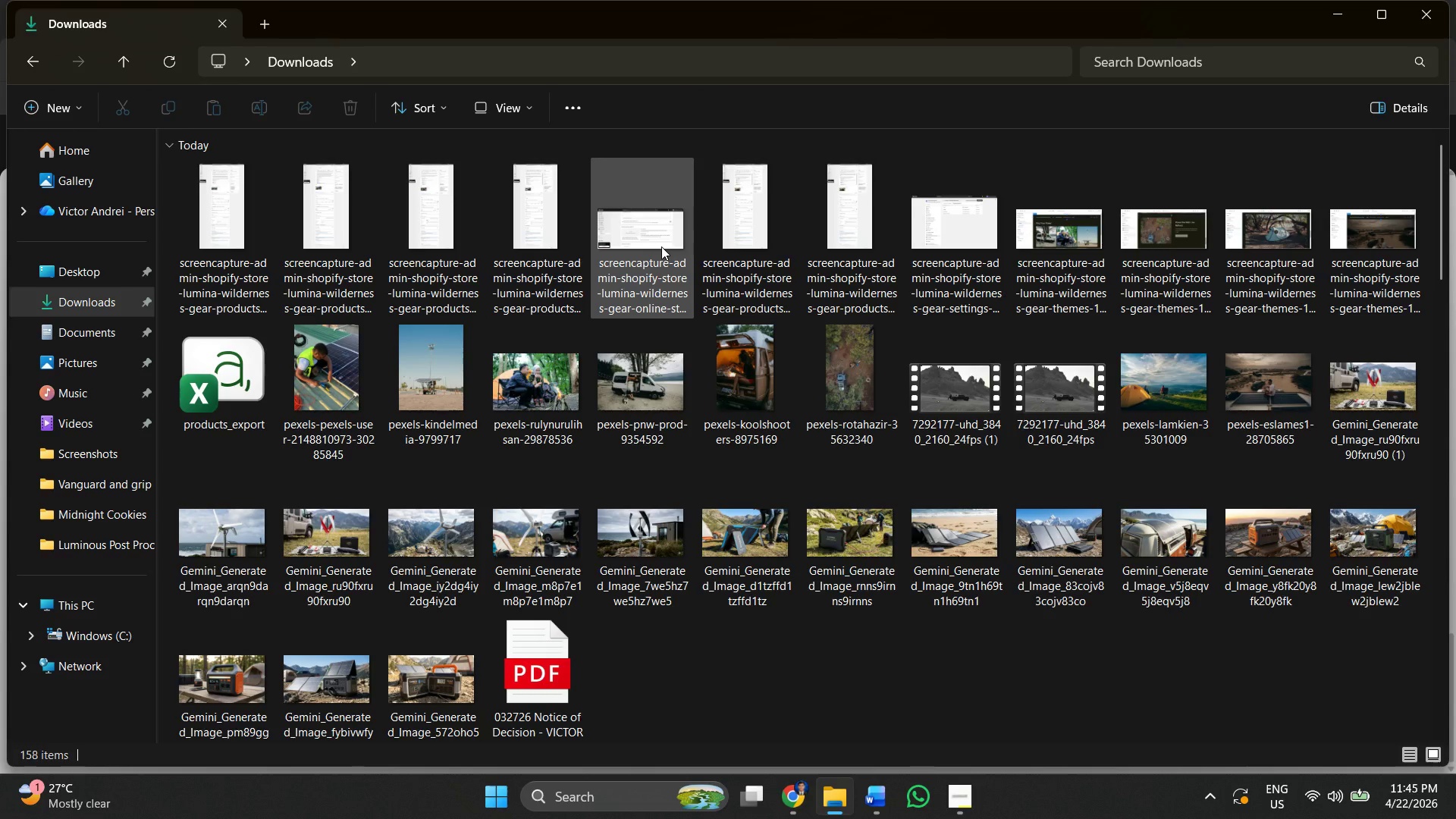 
mouse_move([920, 248])
 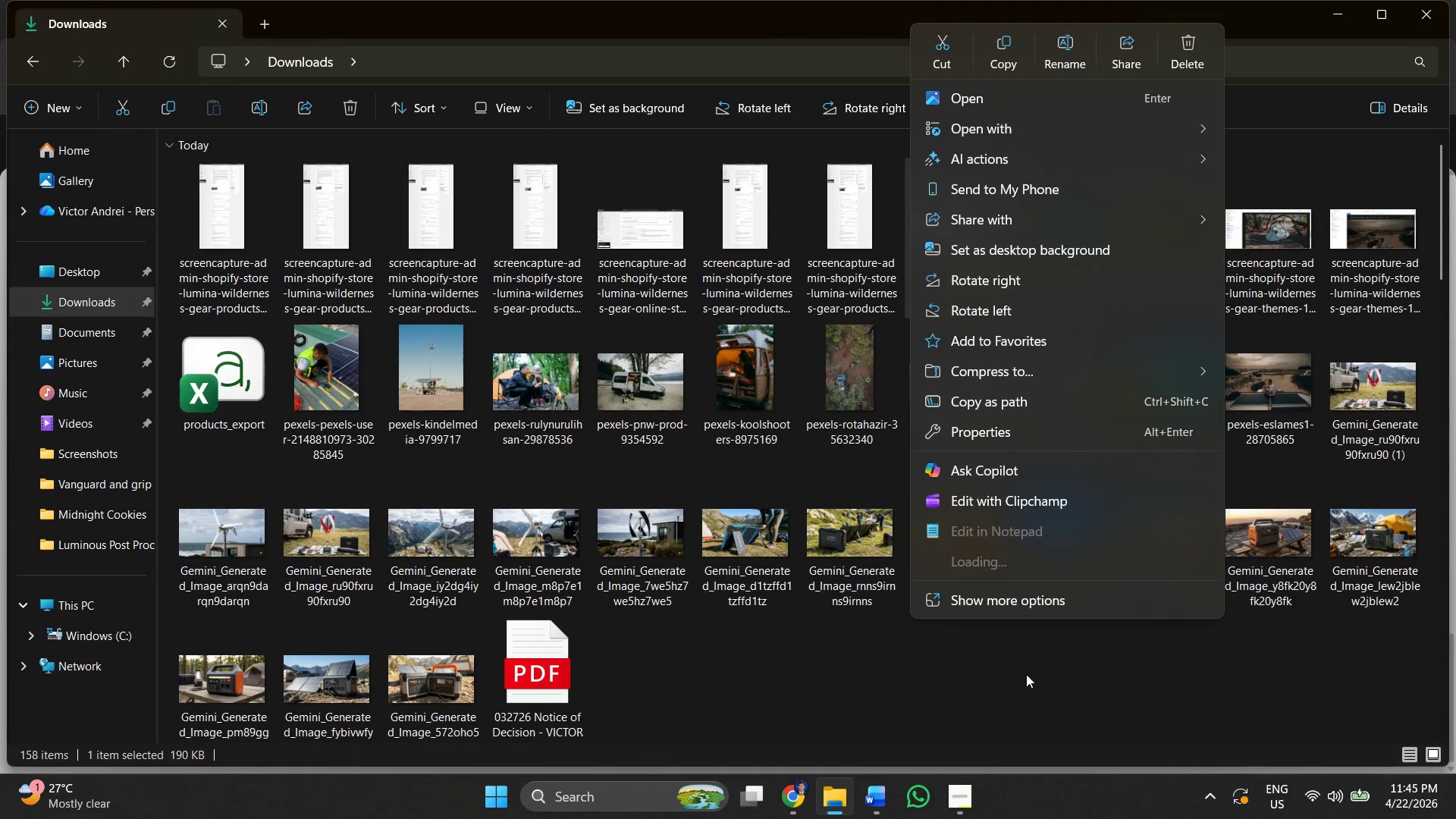 
left_click([1010, 676])
 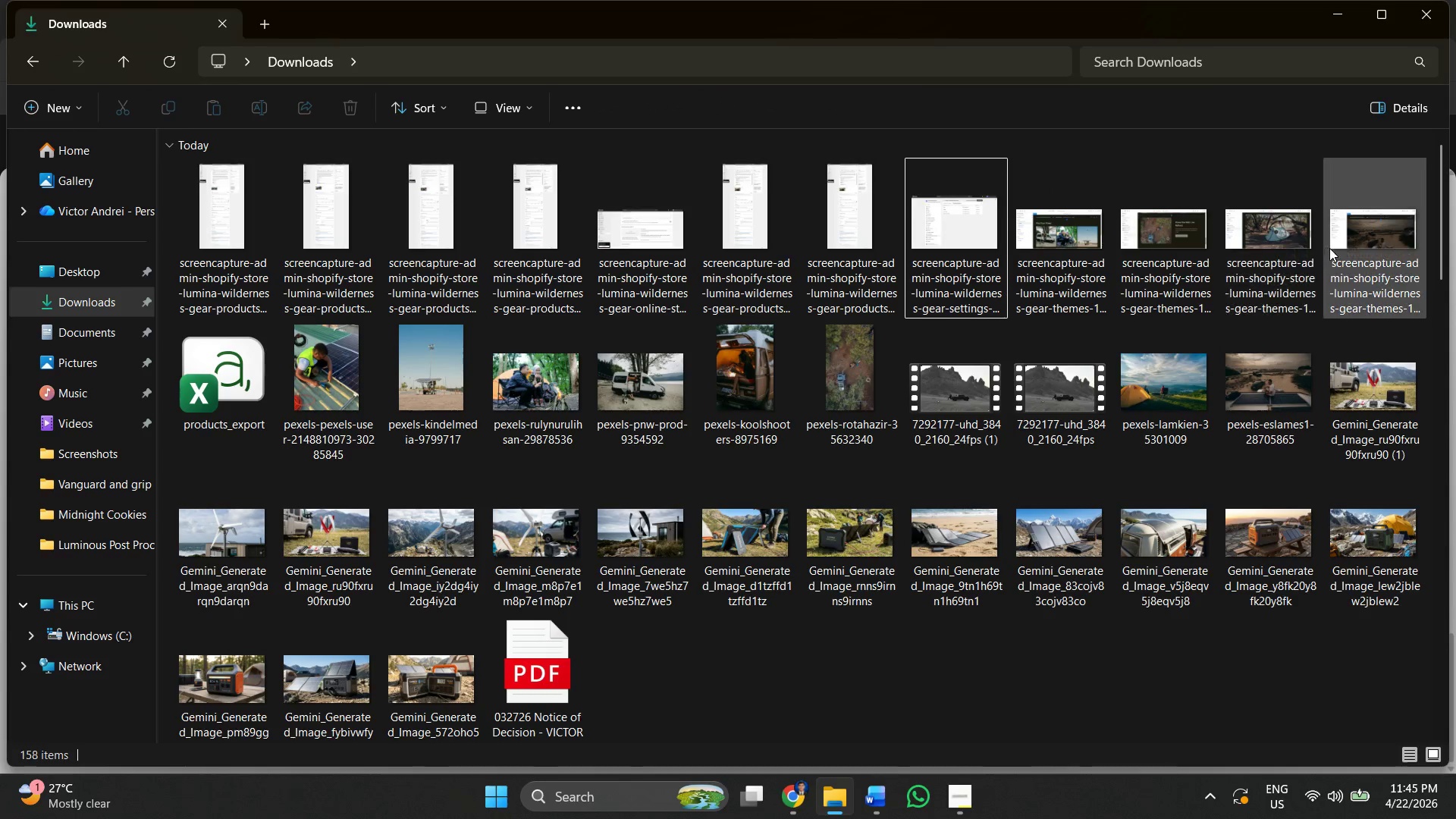 
left_click([1376, 250])
 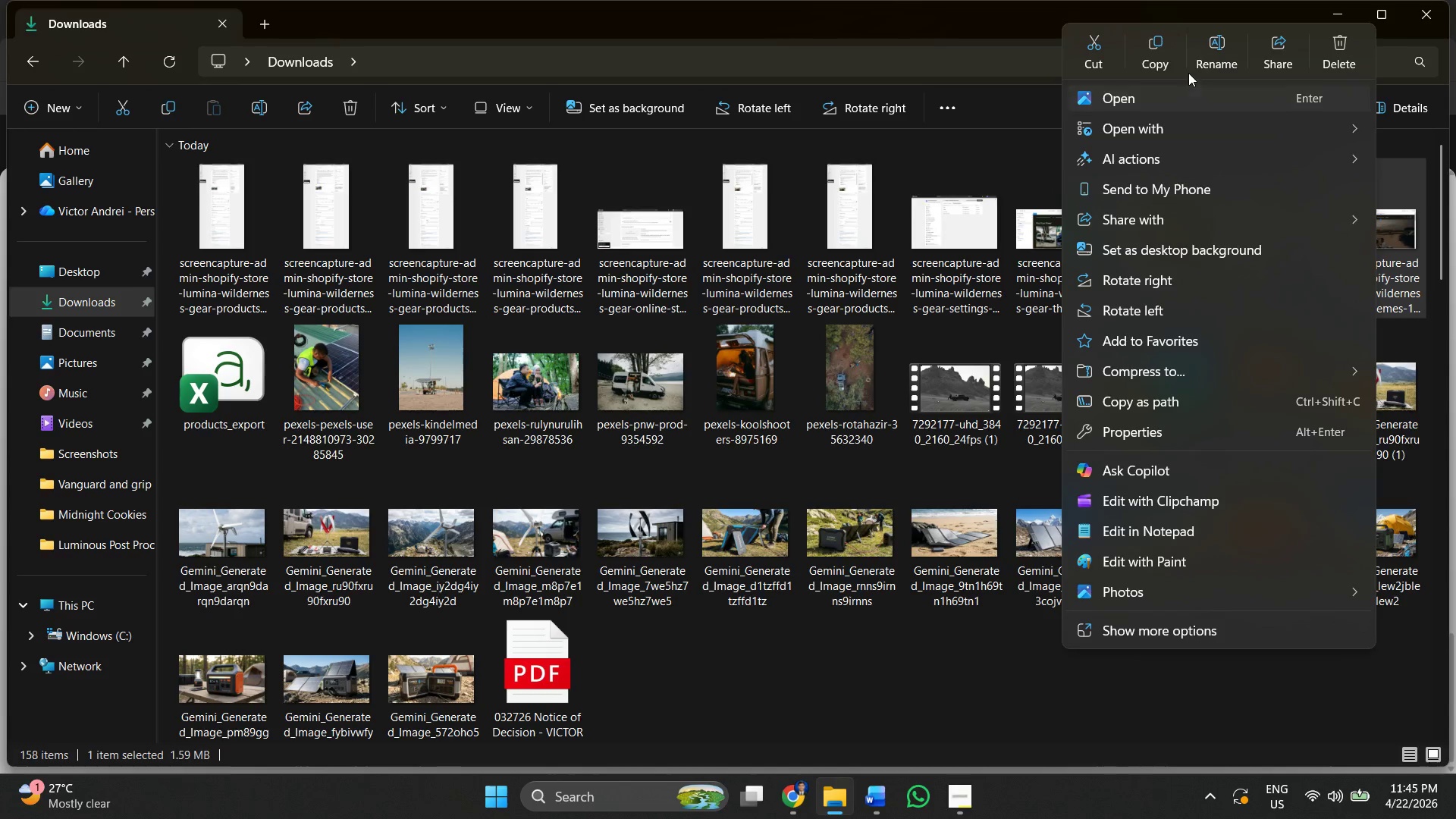 
left_click([1210, 58])
 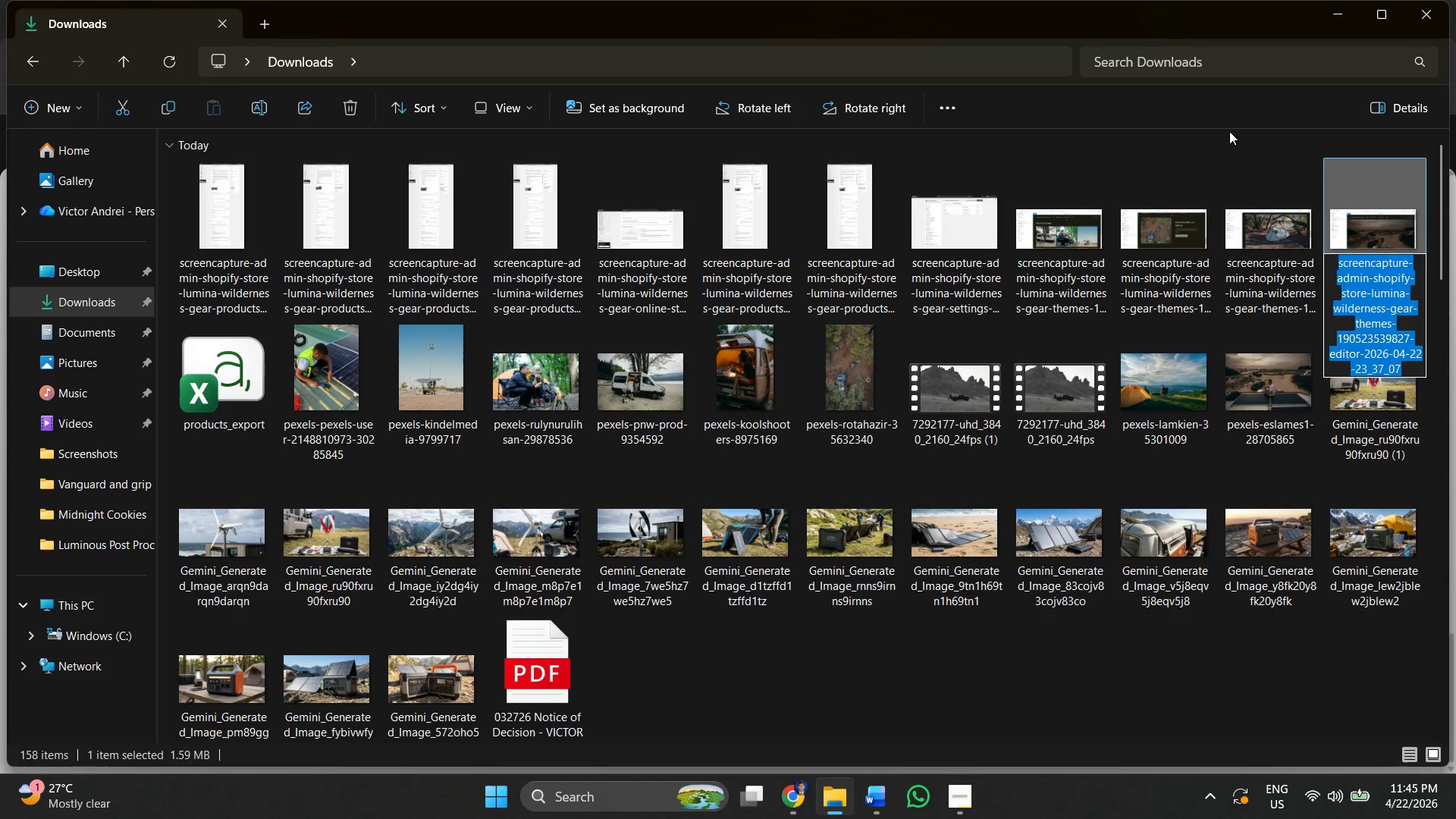 
type(the edit setting)
key(Backspace)
type(s)
key(Backspace)
key(Backspace)
key(Backspace)
key(Backspace)
key(Backspace)
key(Backspace)
key(Backspace)
type(em)
key(Backspace)
key(Backspace)
type(me edit )
key(Backspace)
 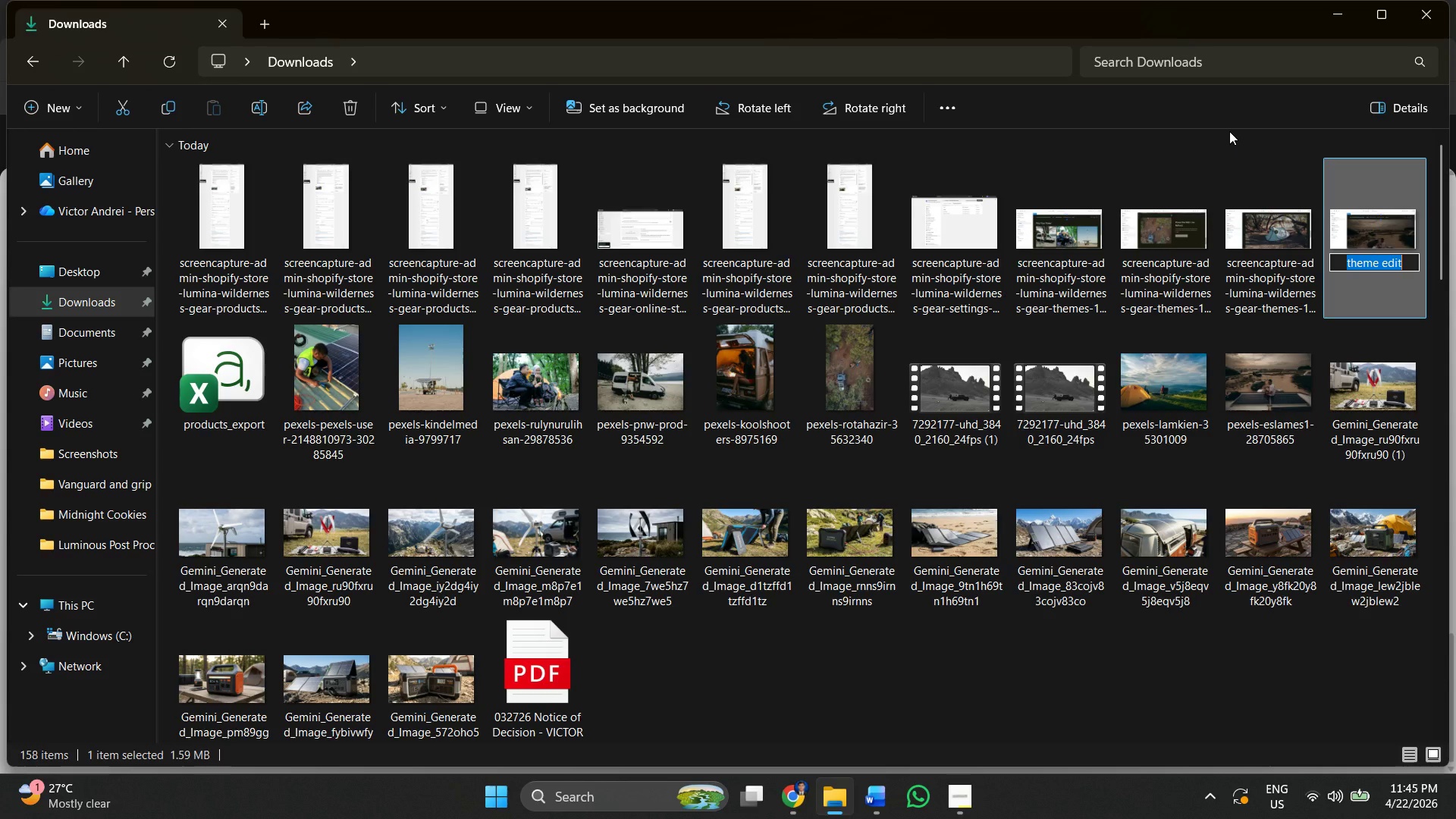 
key(Control+A)
 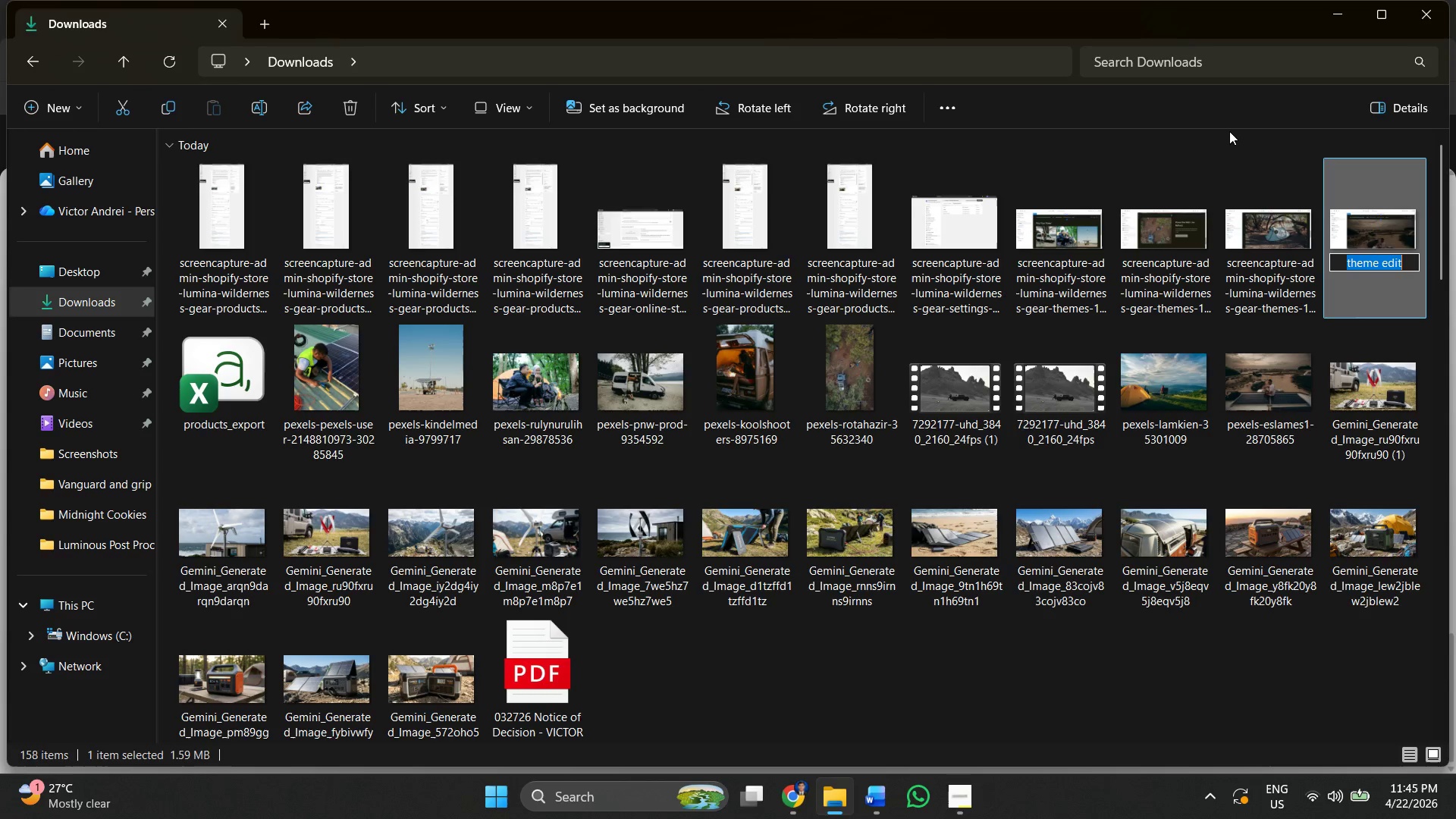 
key(Control+C)
 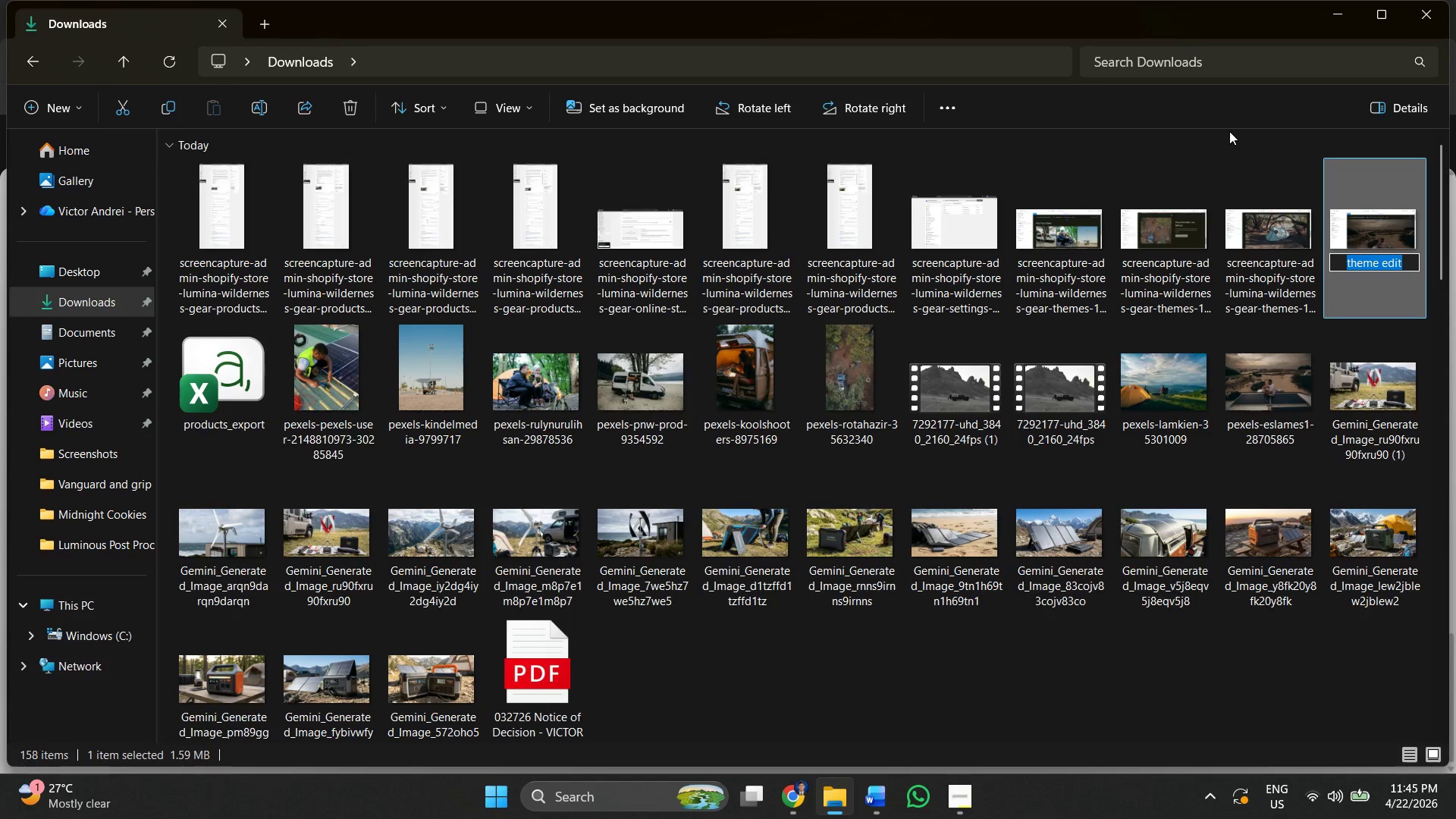 
key(Control+V)
 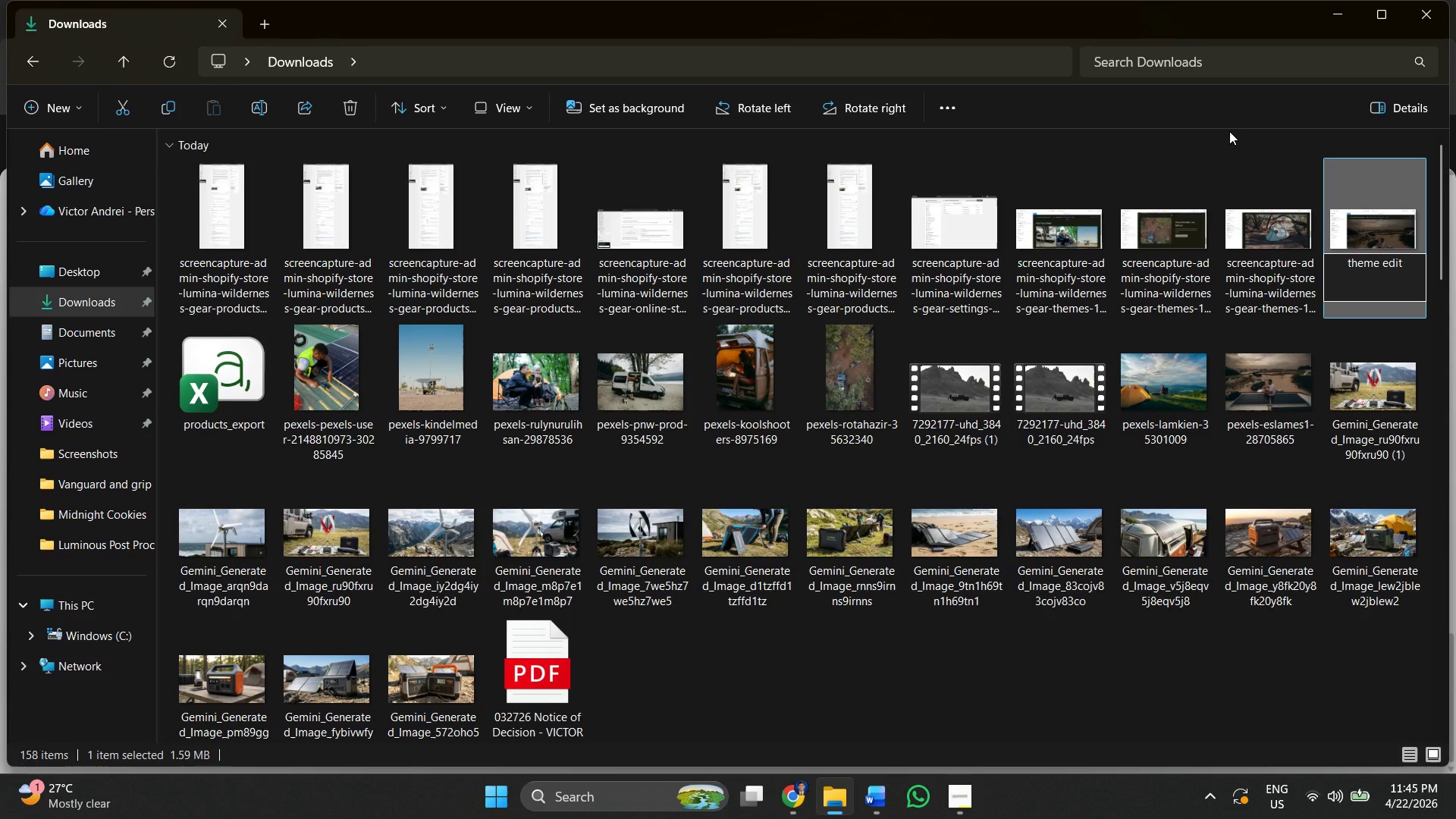 
key(1)
 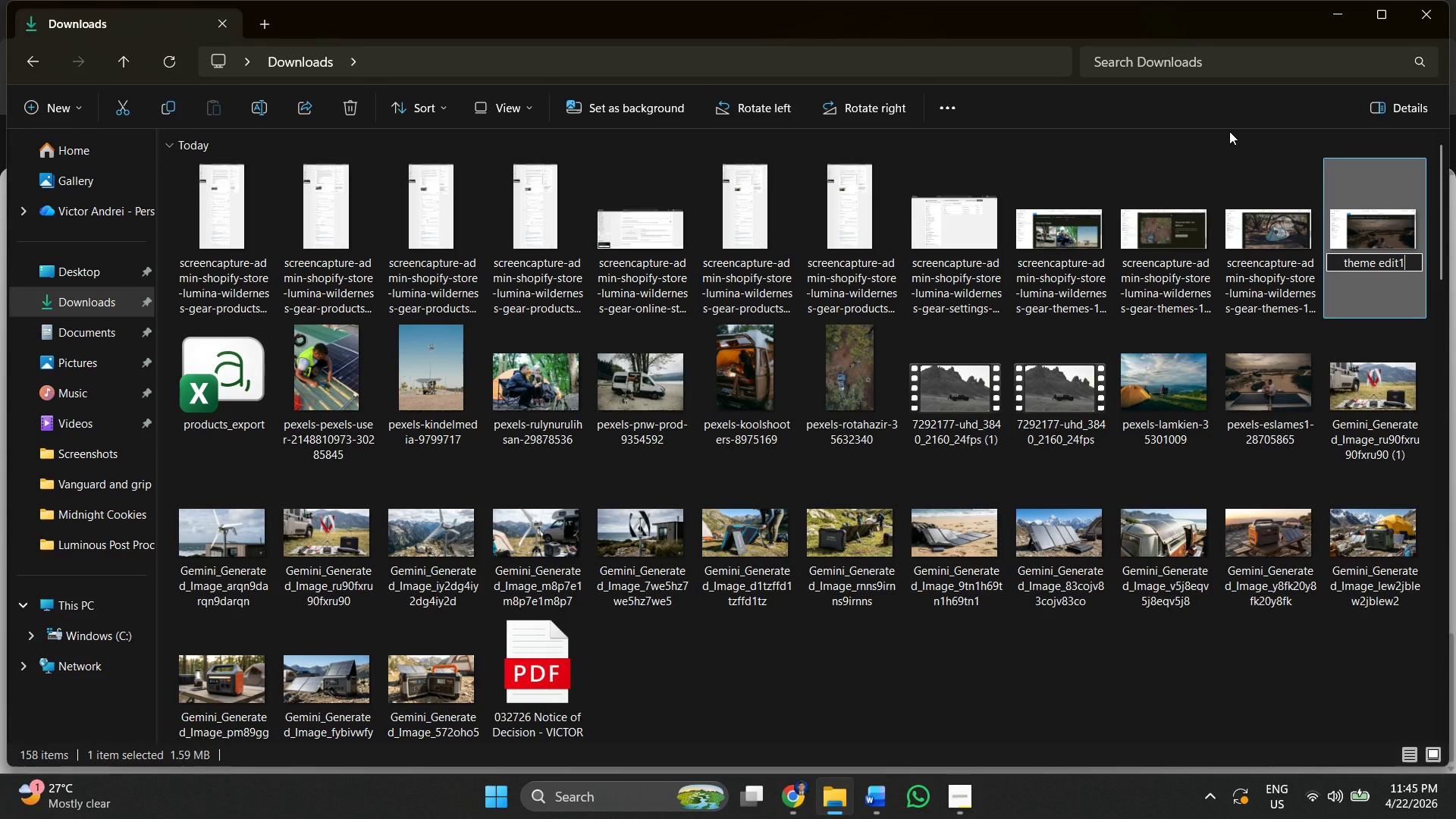 
key(Space)
 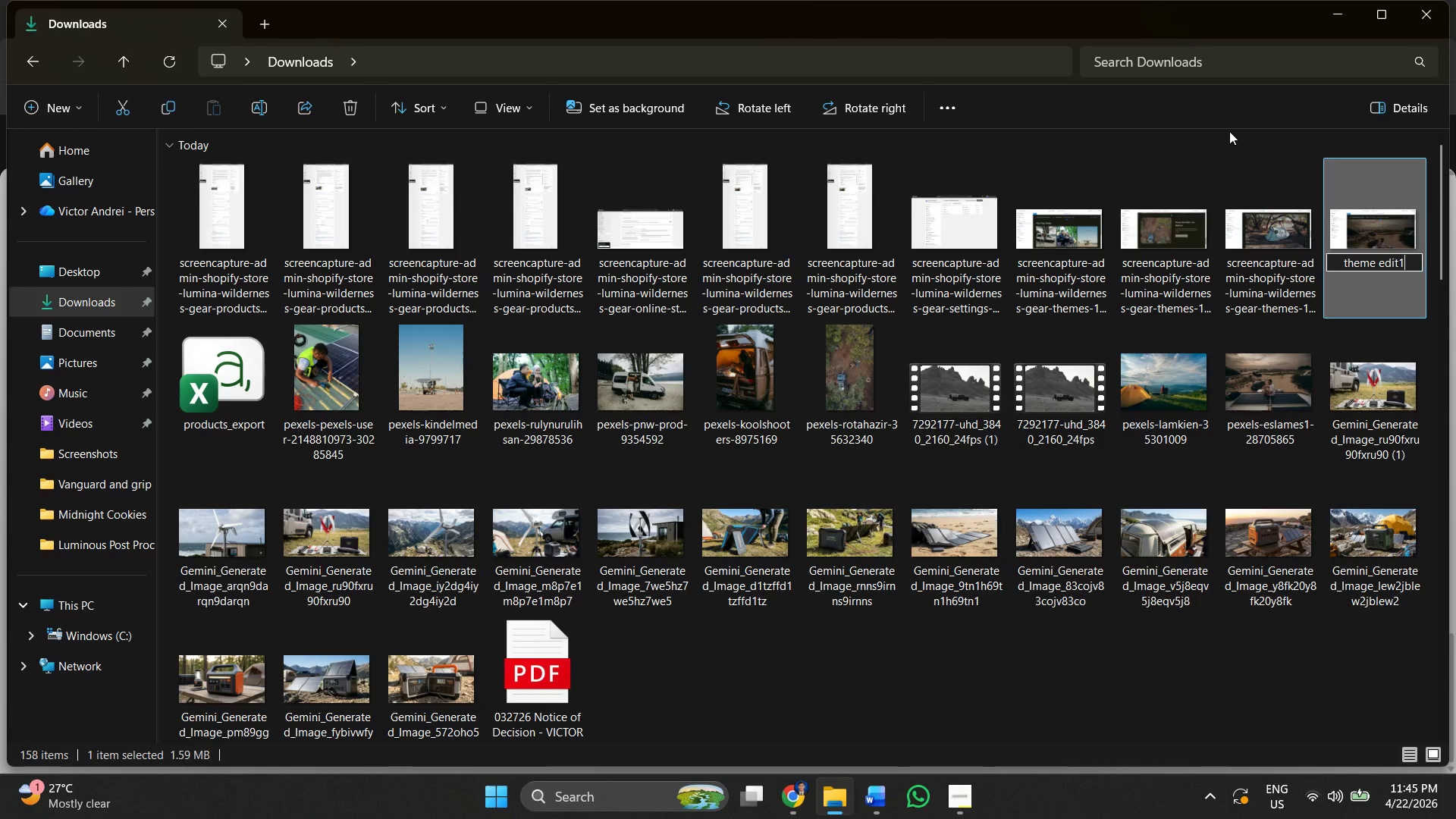 
key(Backspace)
 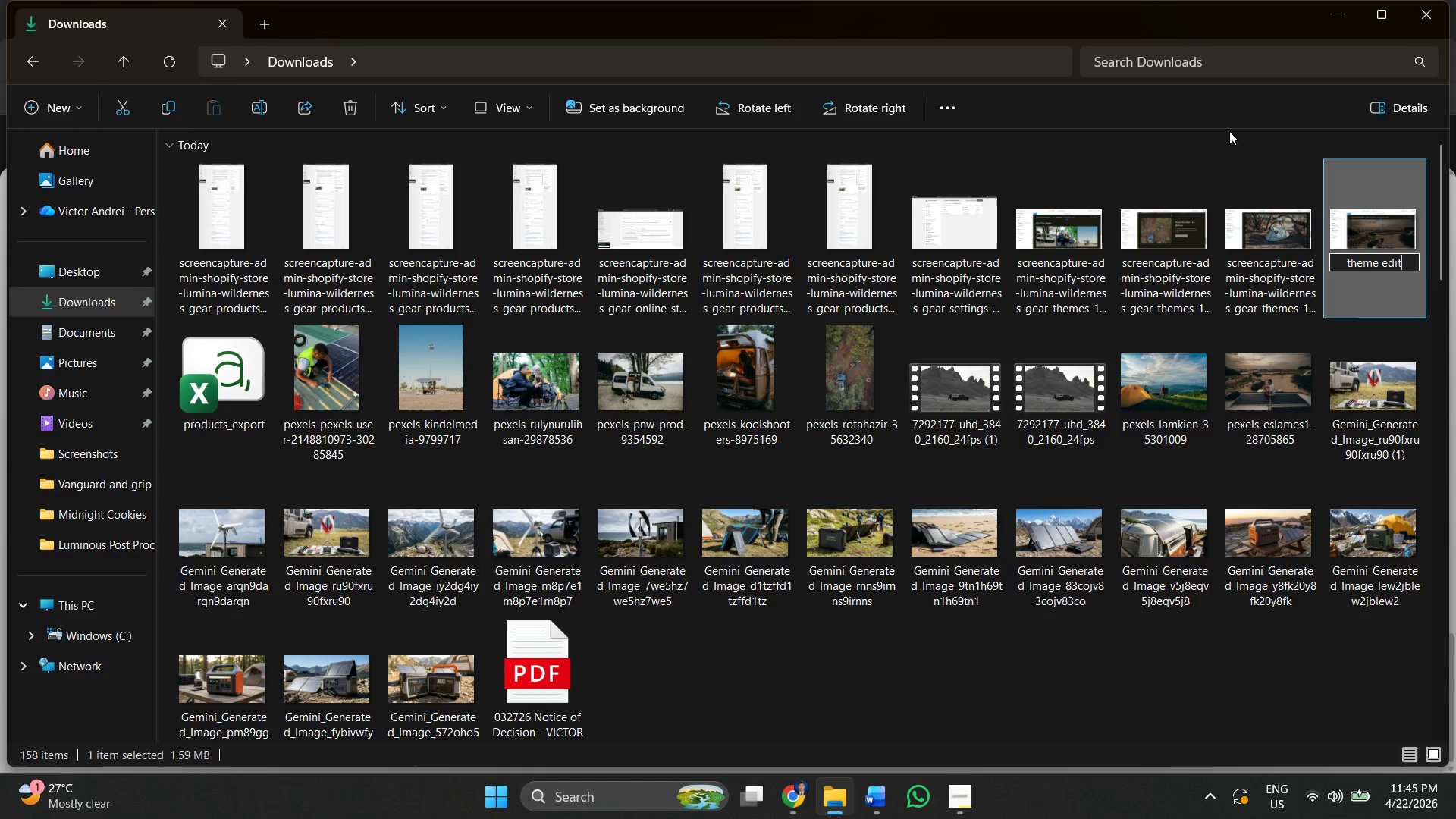 
key(Backspace)
 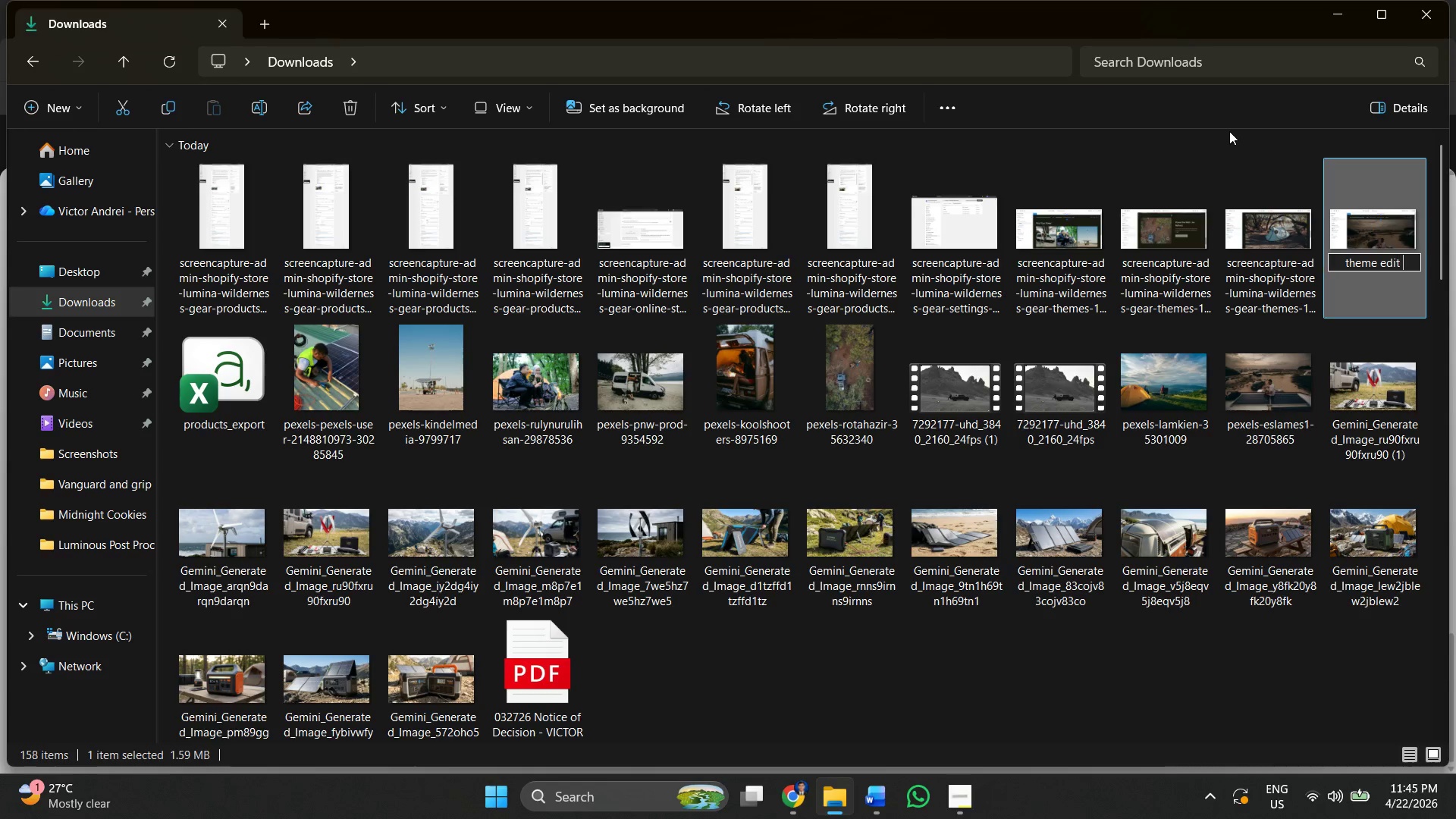 
key(Space)
 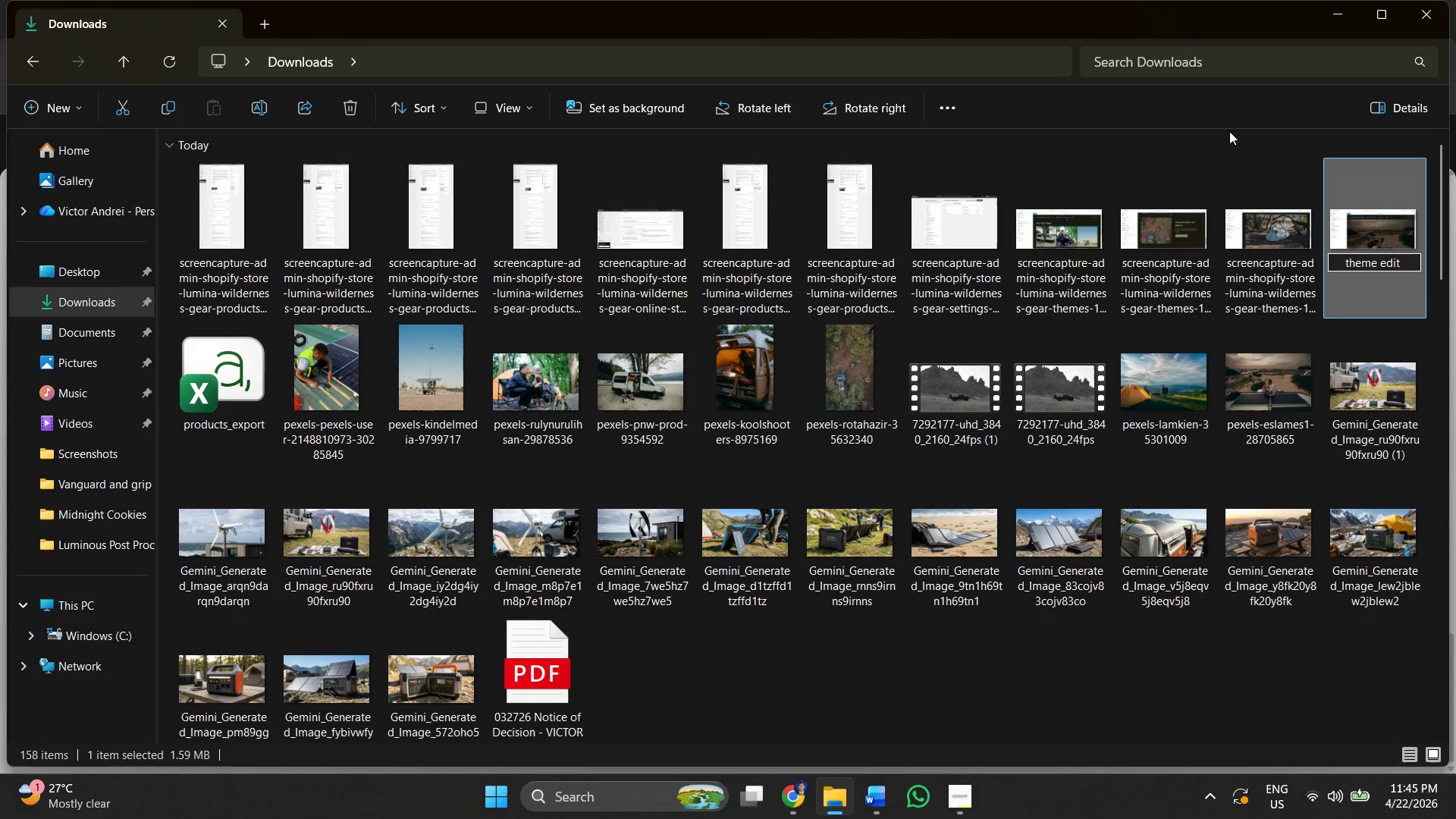 
key(1)
 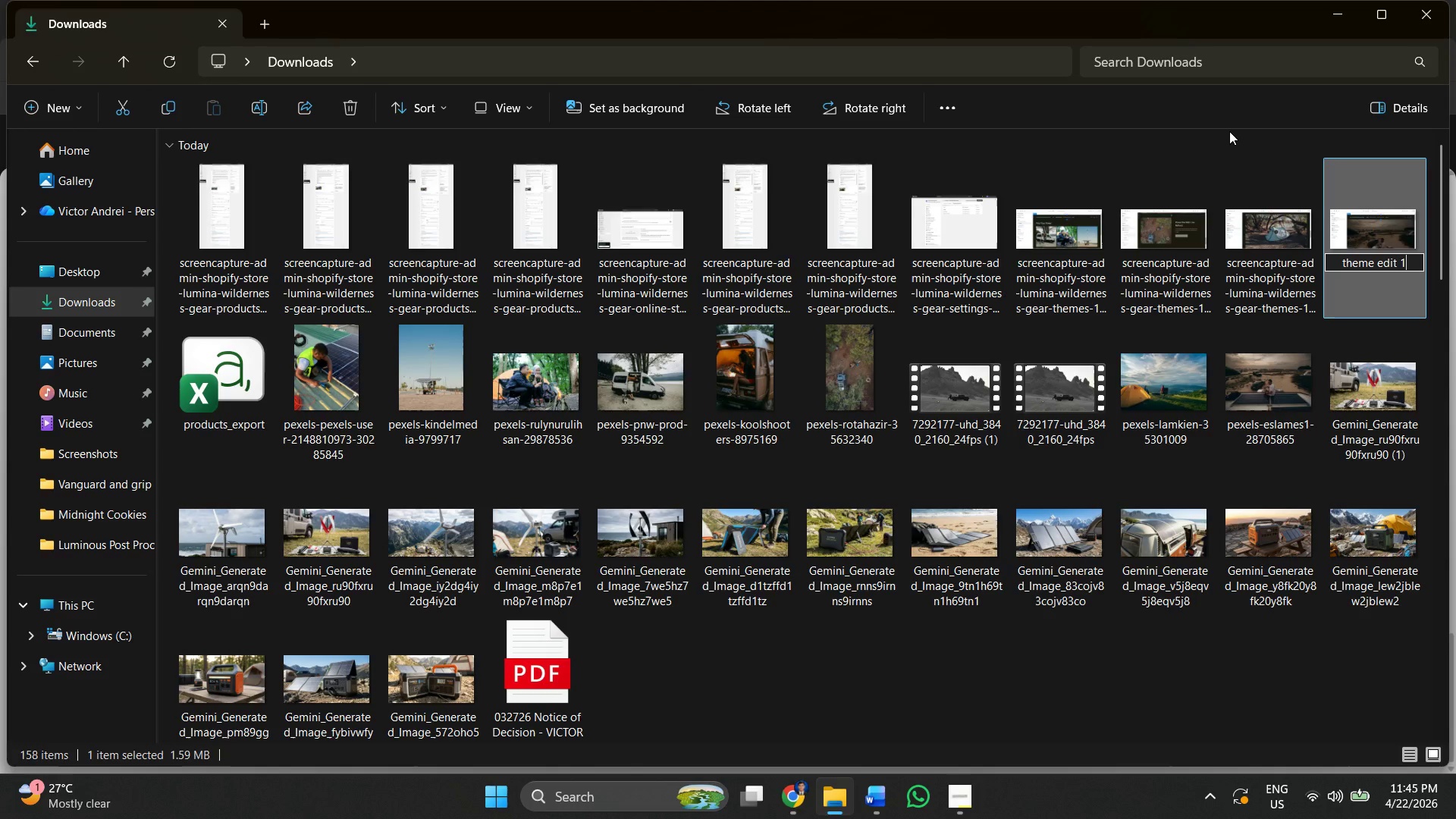 
key(Enter)
 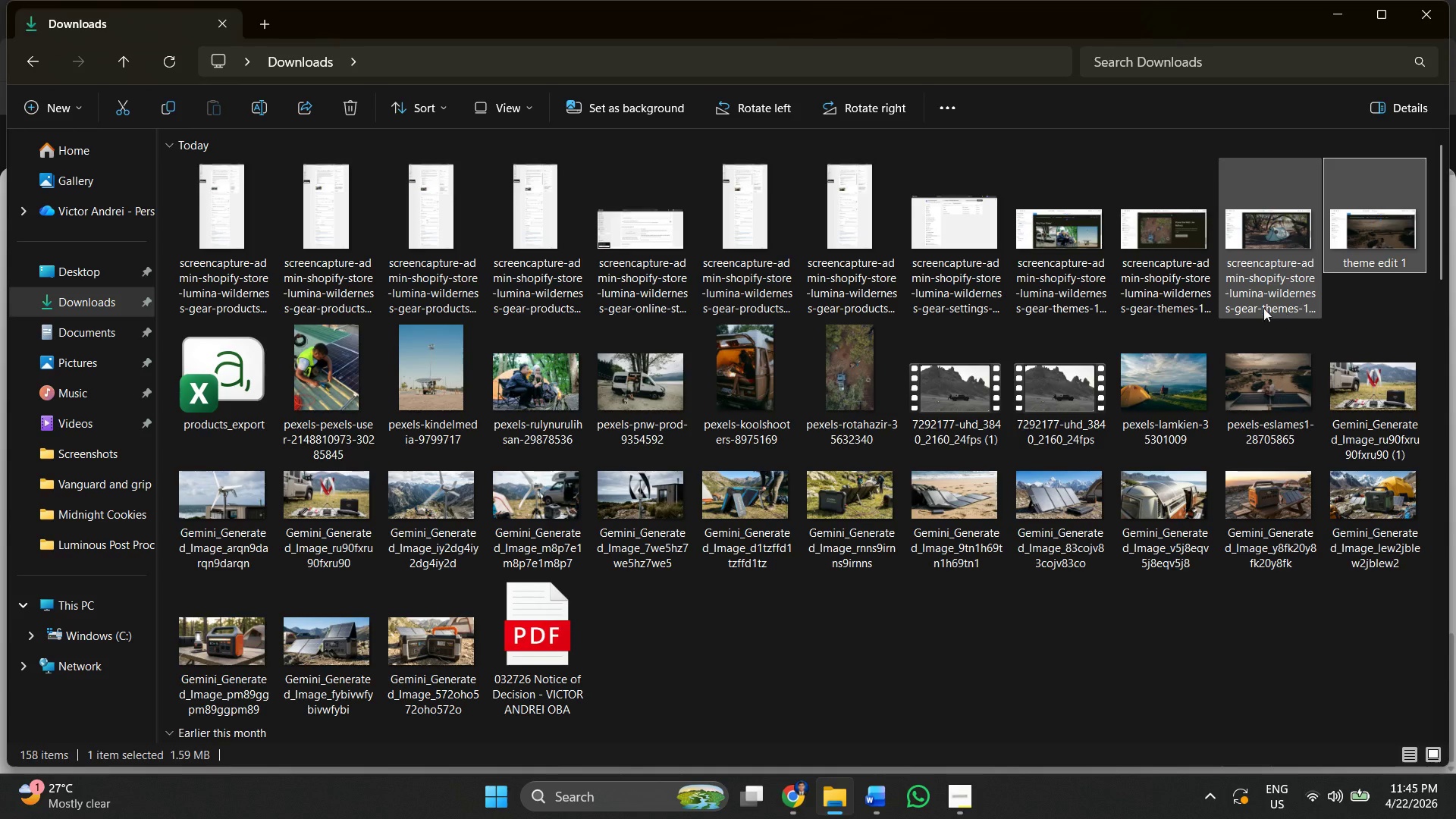 
right_click([1266, 290])
 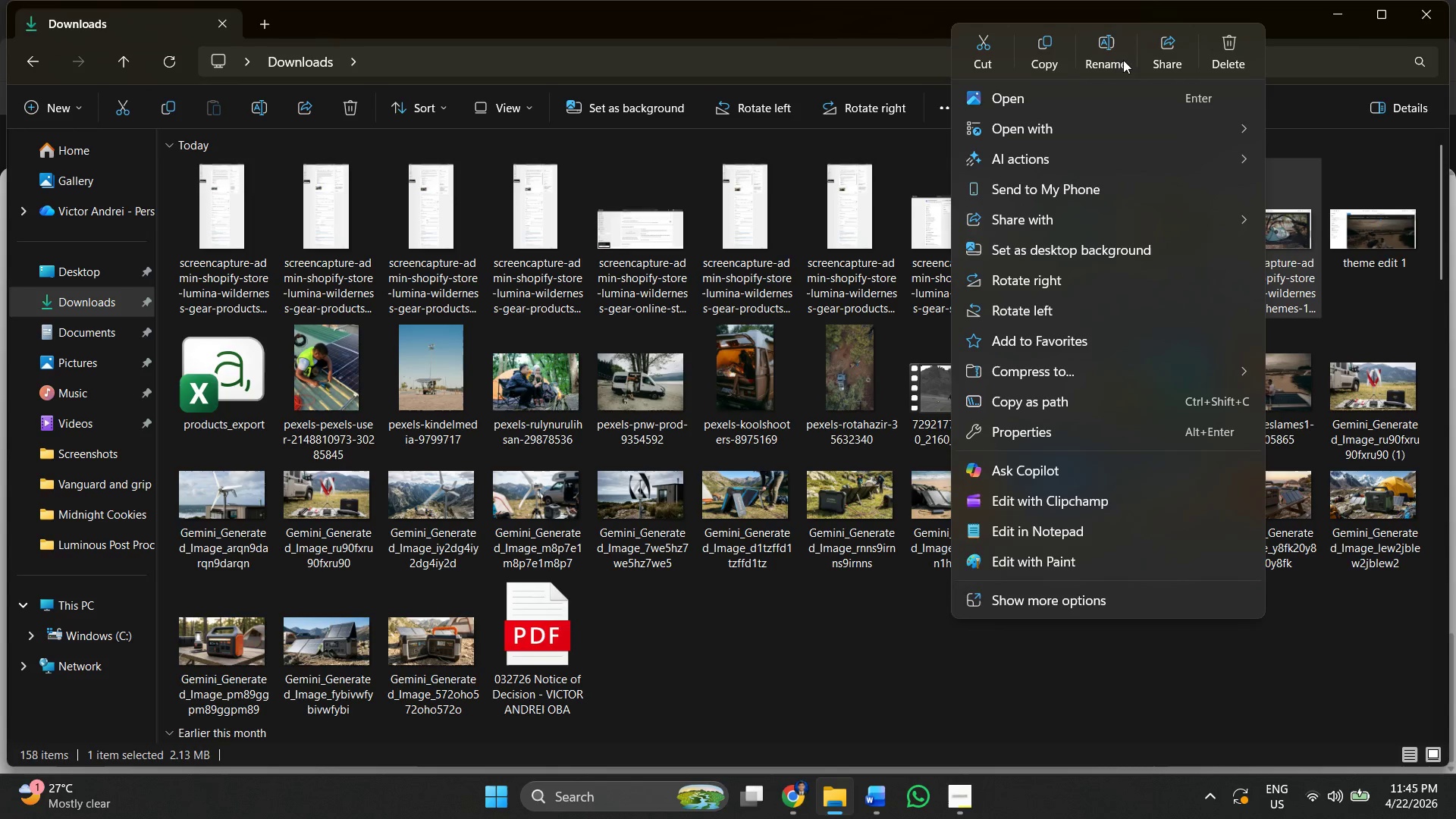 
left_click([1113, 44])
 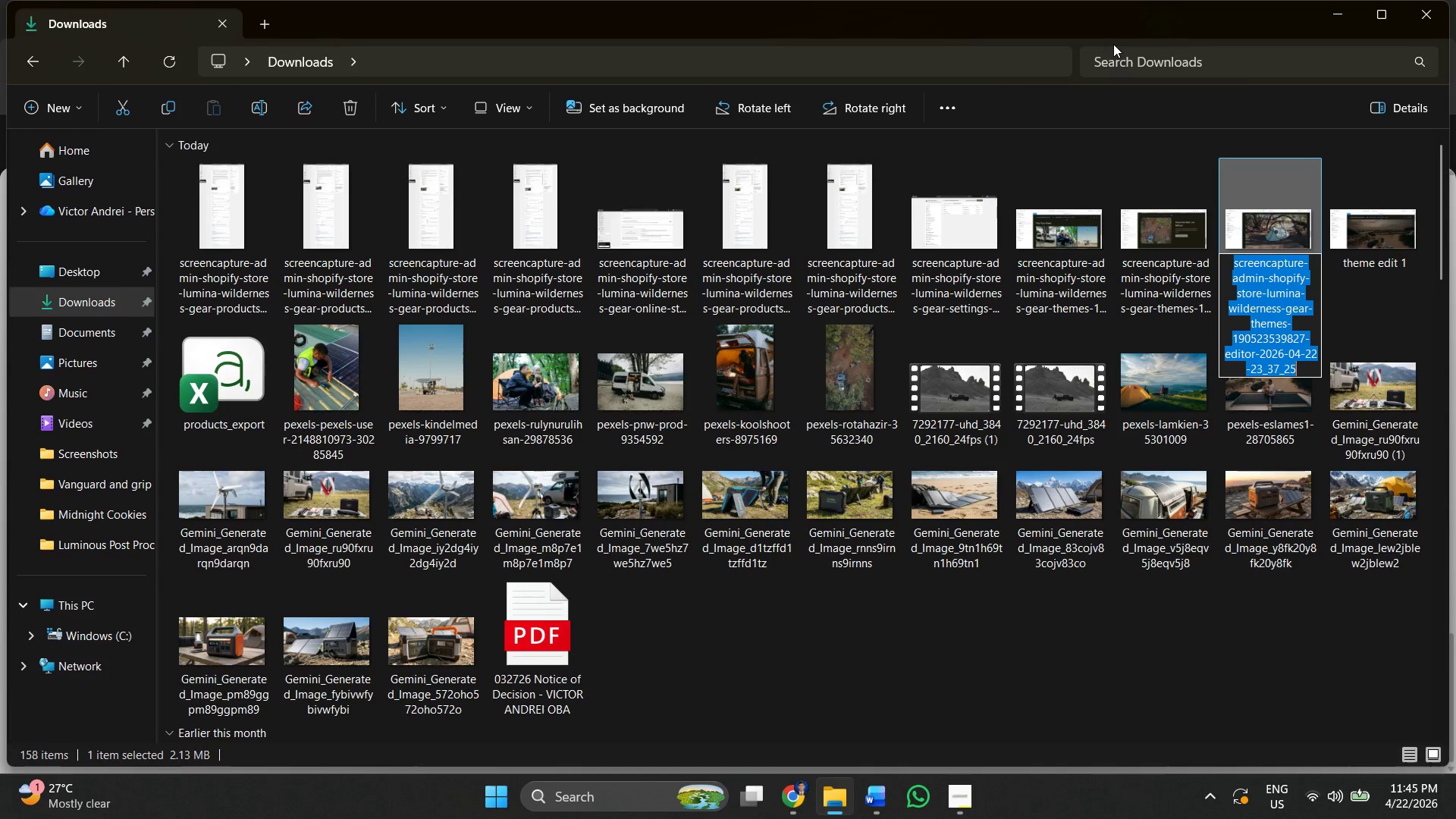 
key(Control+V)
 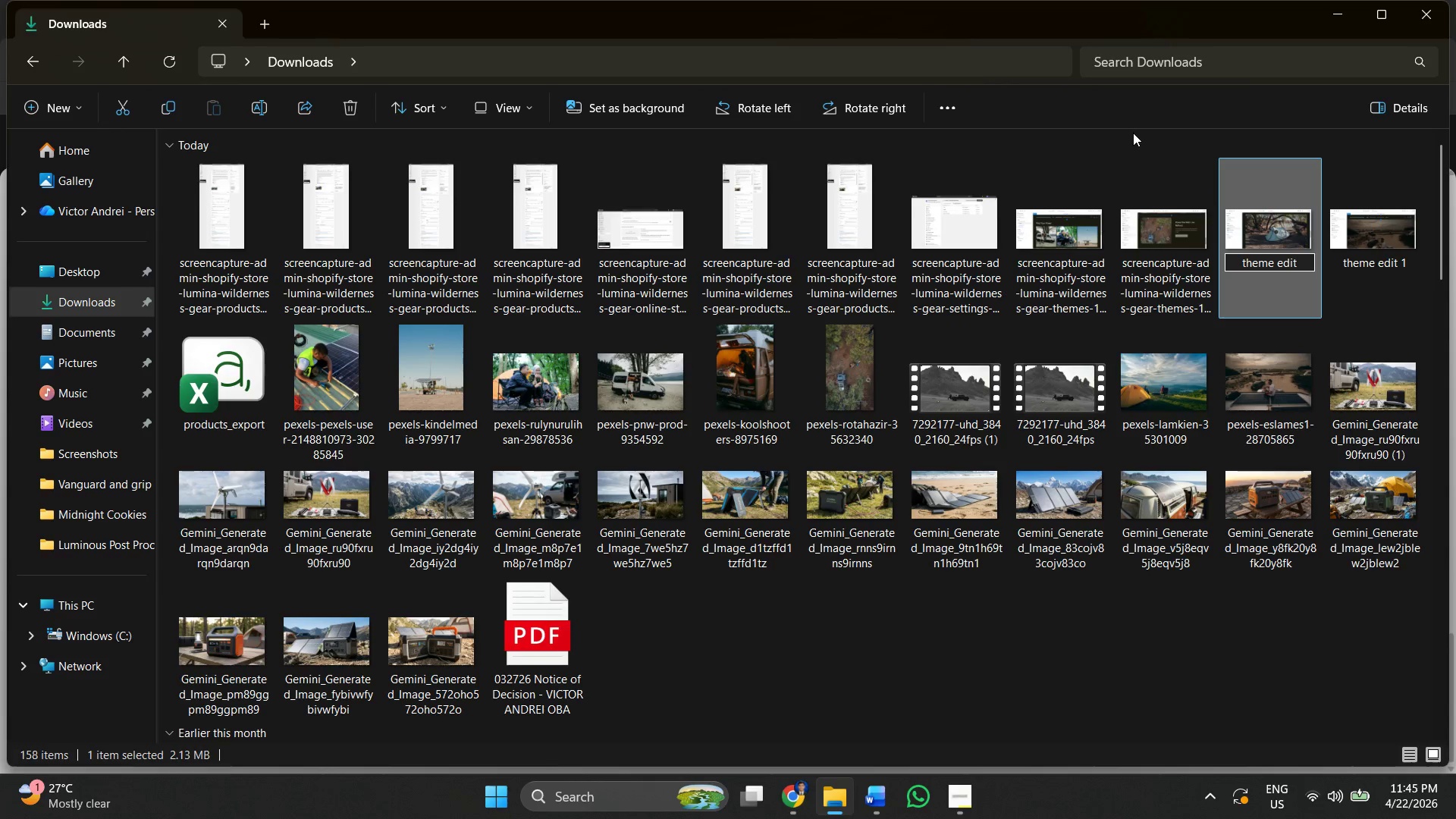 
key(Space)
 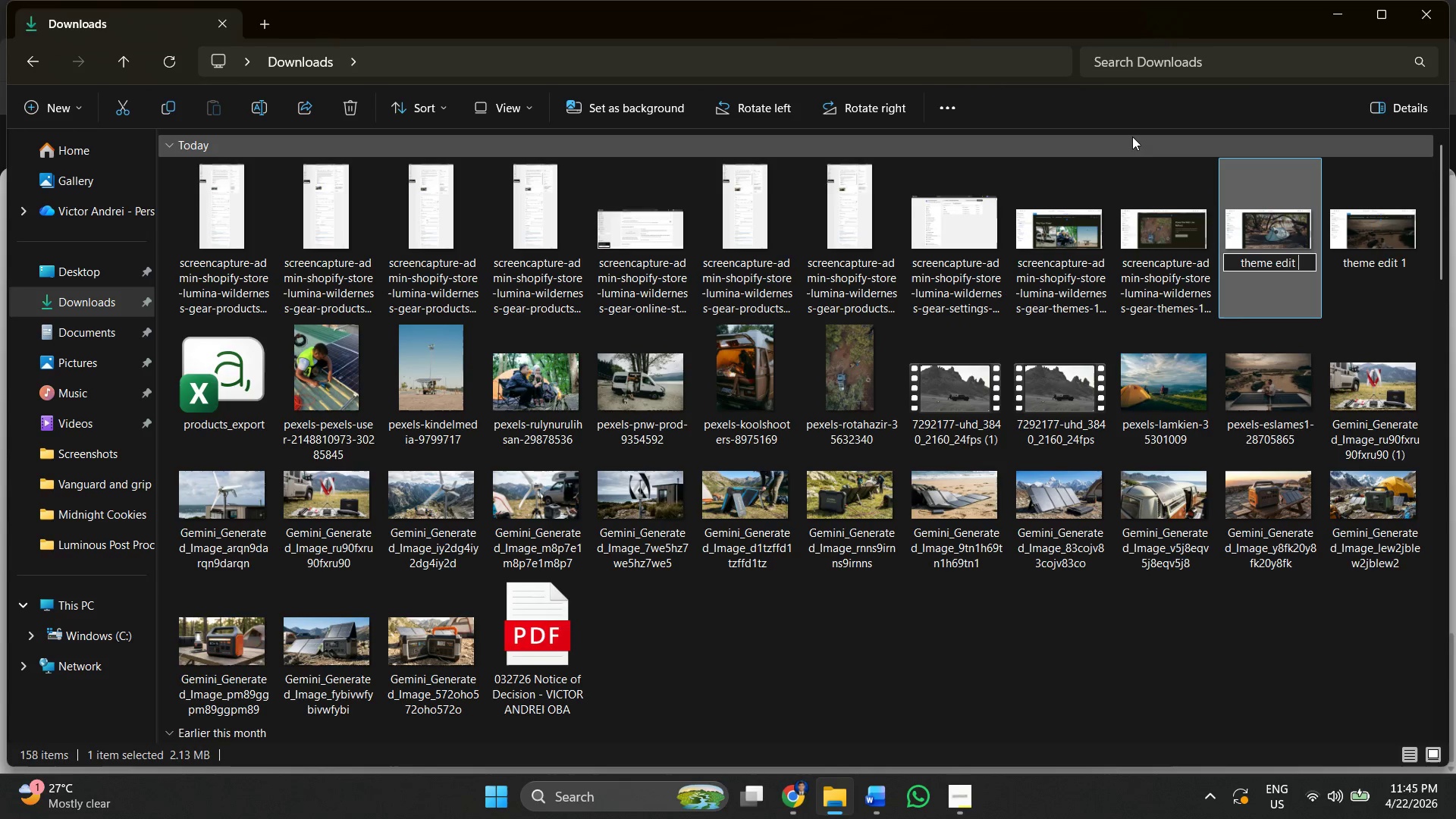 
key(2)
 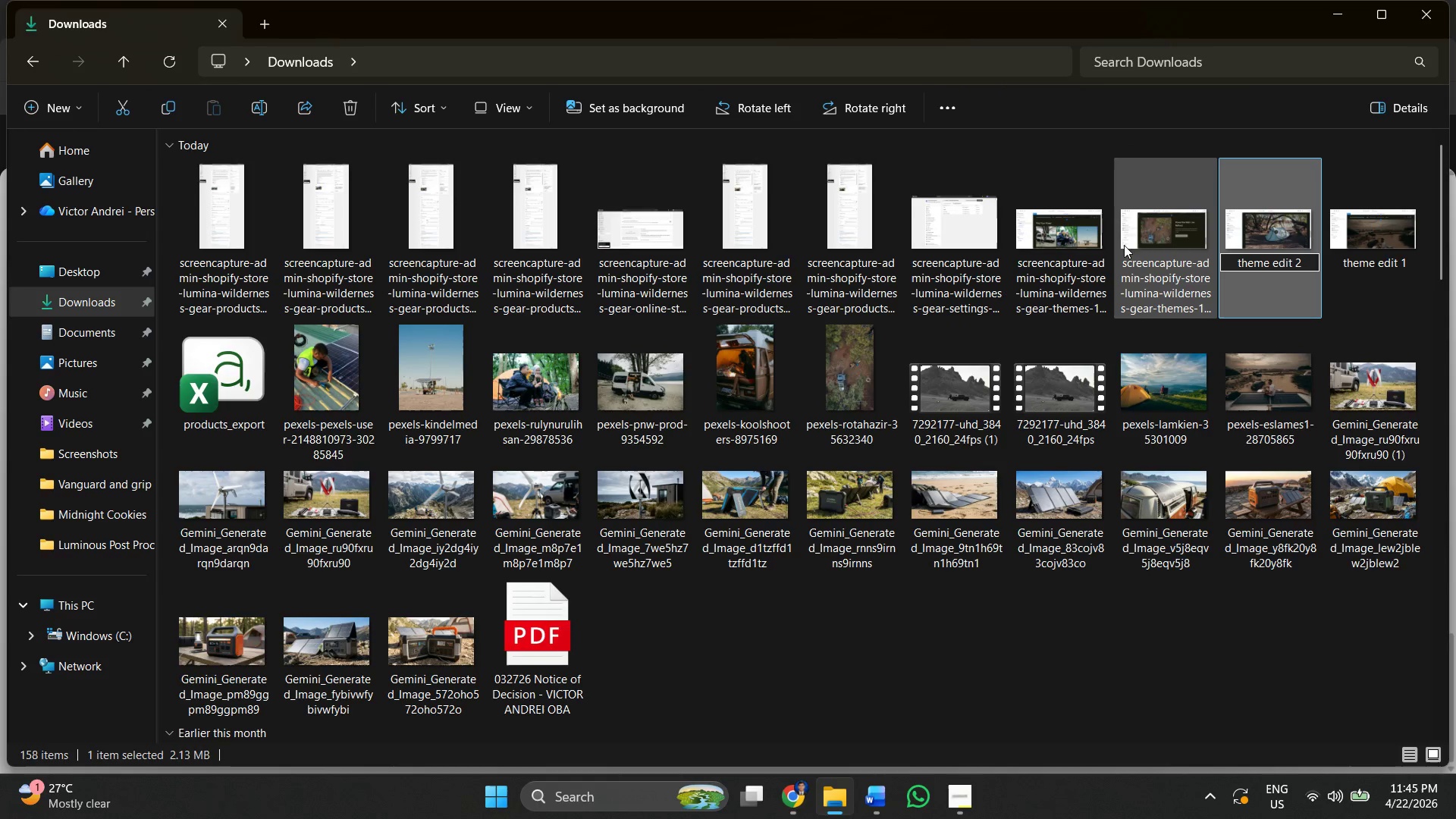 
left_click([1210, 246])
 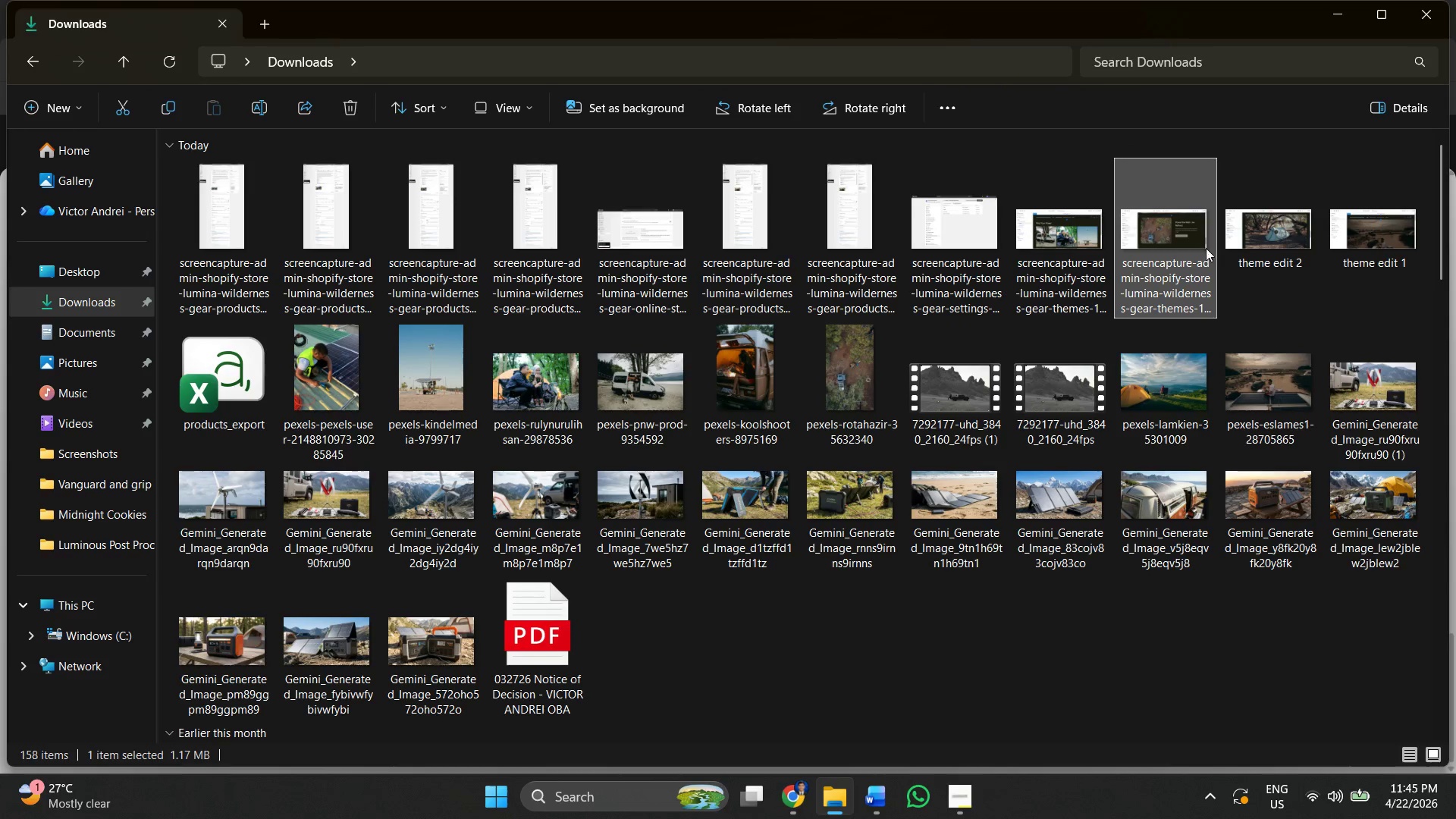 
right_click([1203, 249])
 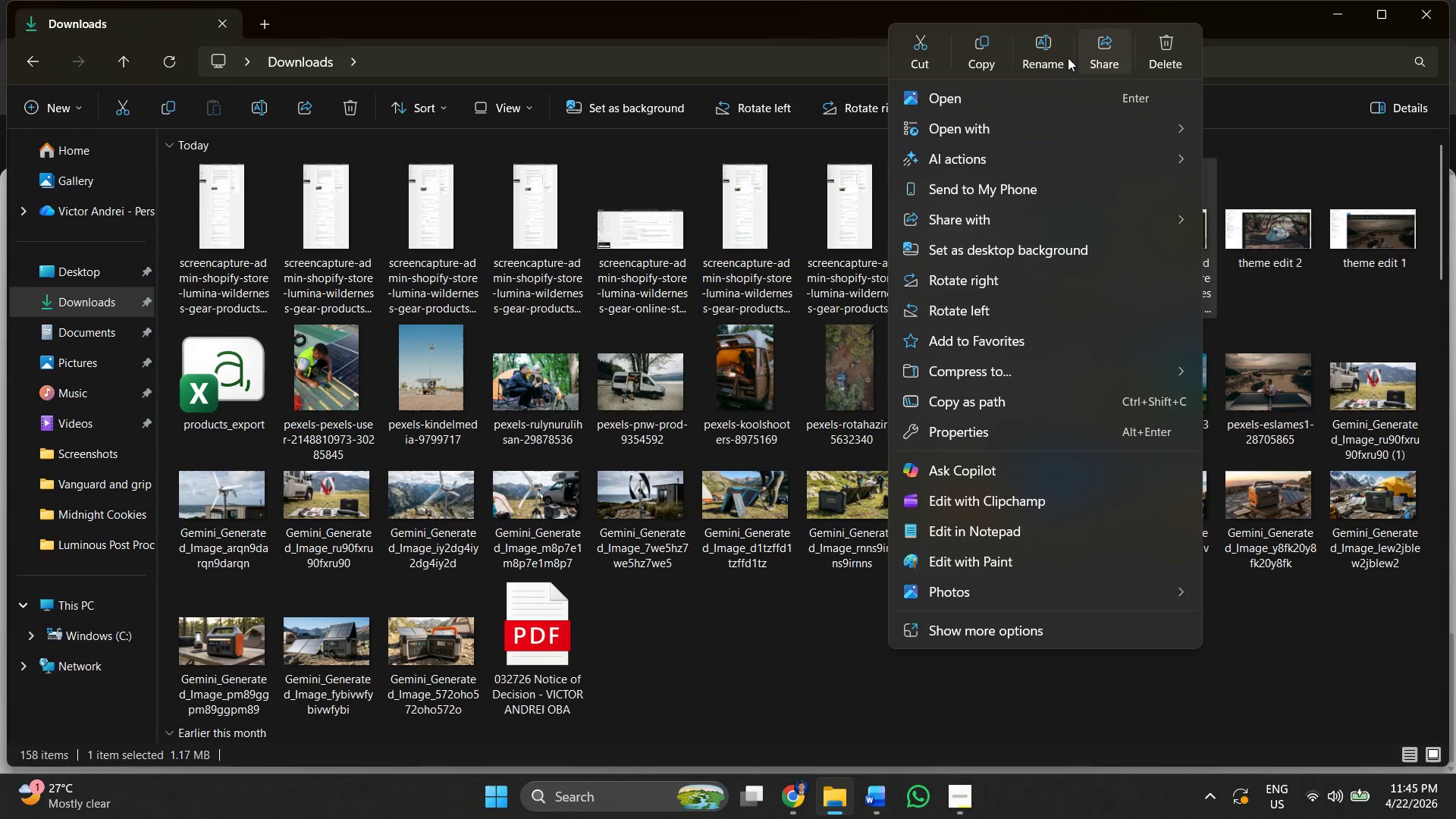 
left_click([1031, 47])
 